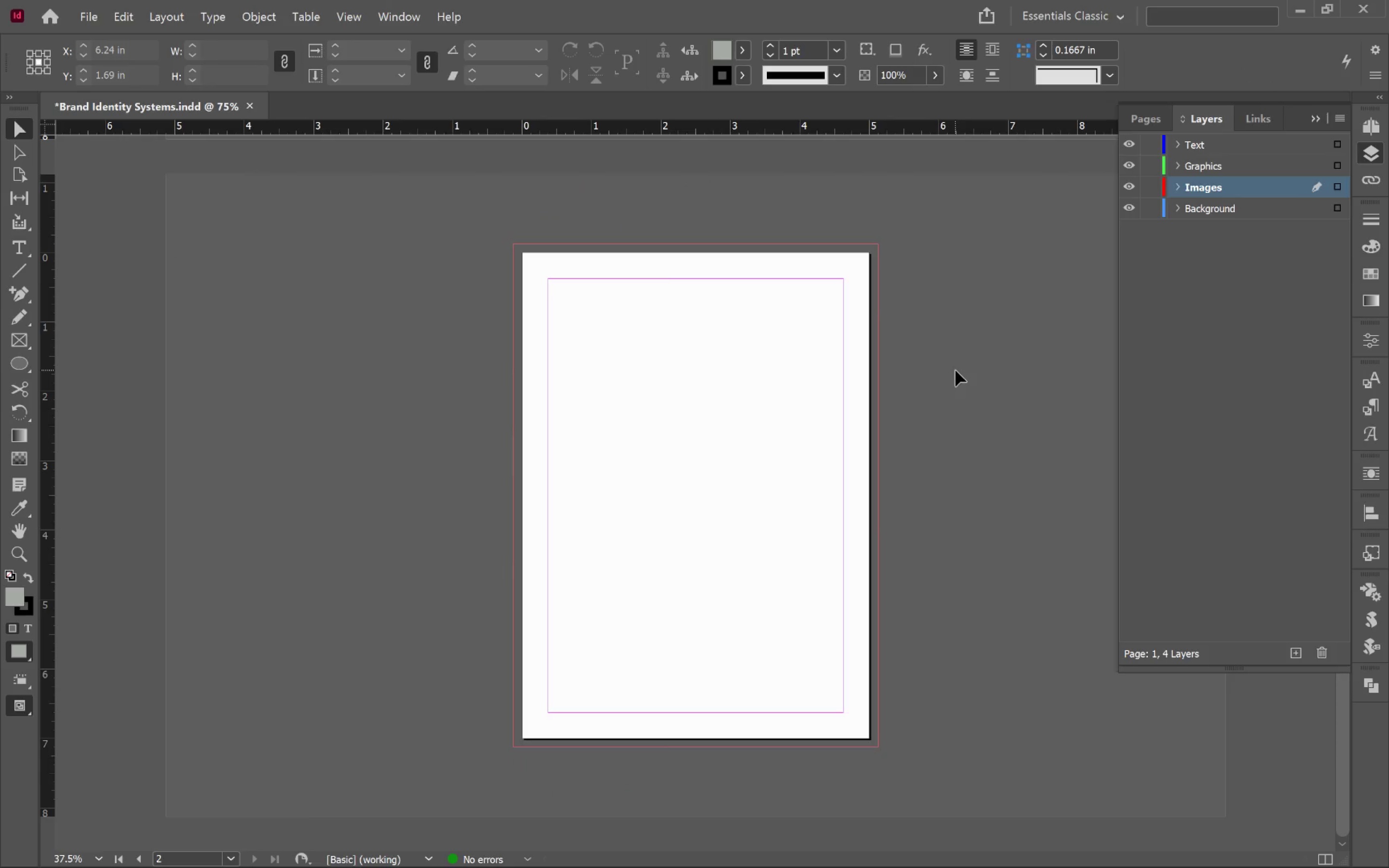 
scroll: coordinate [955, 369], scroll_direction: up, amount: 1.0
 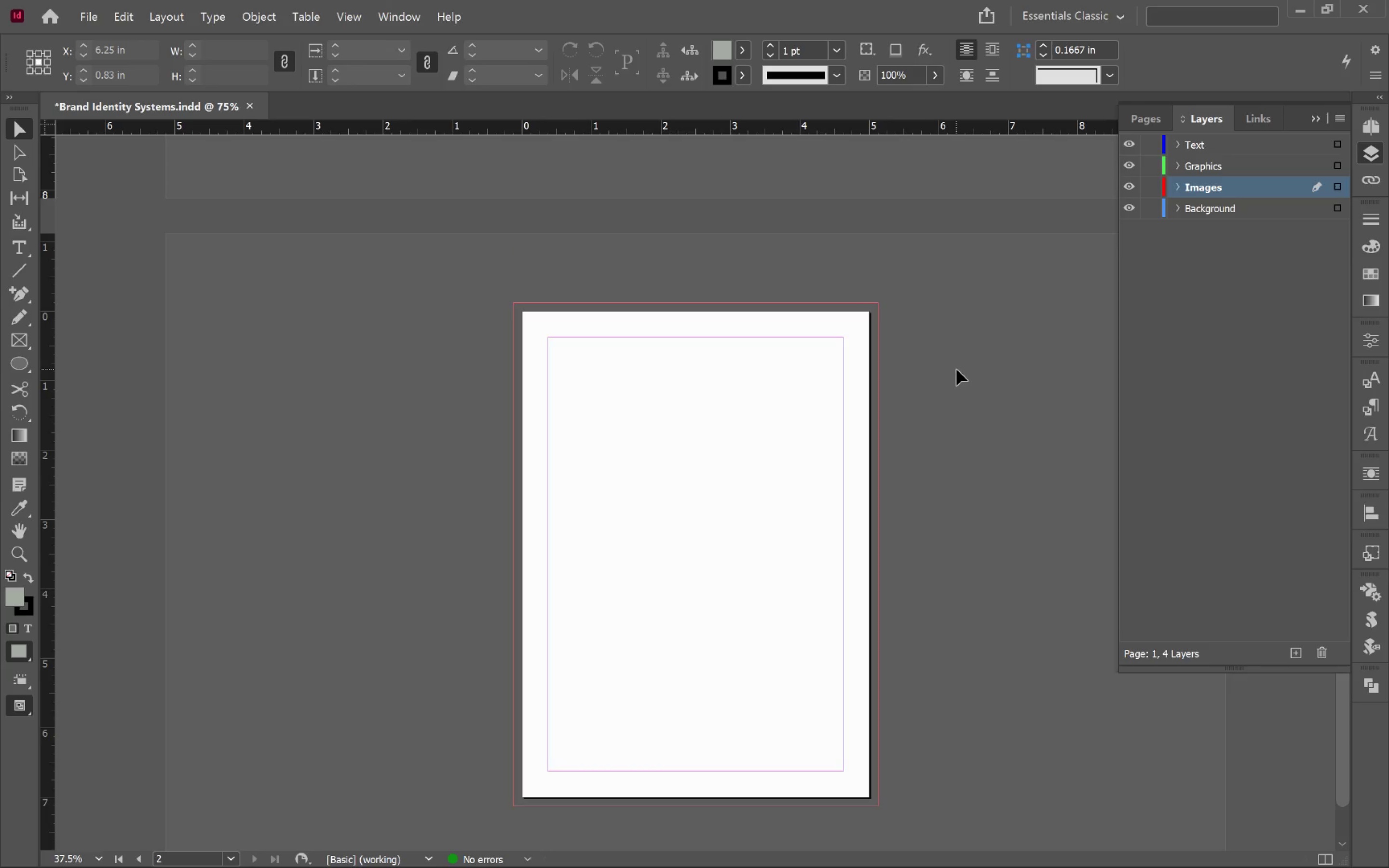 
left_click([664, 413])
 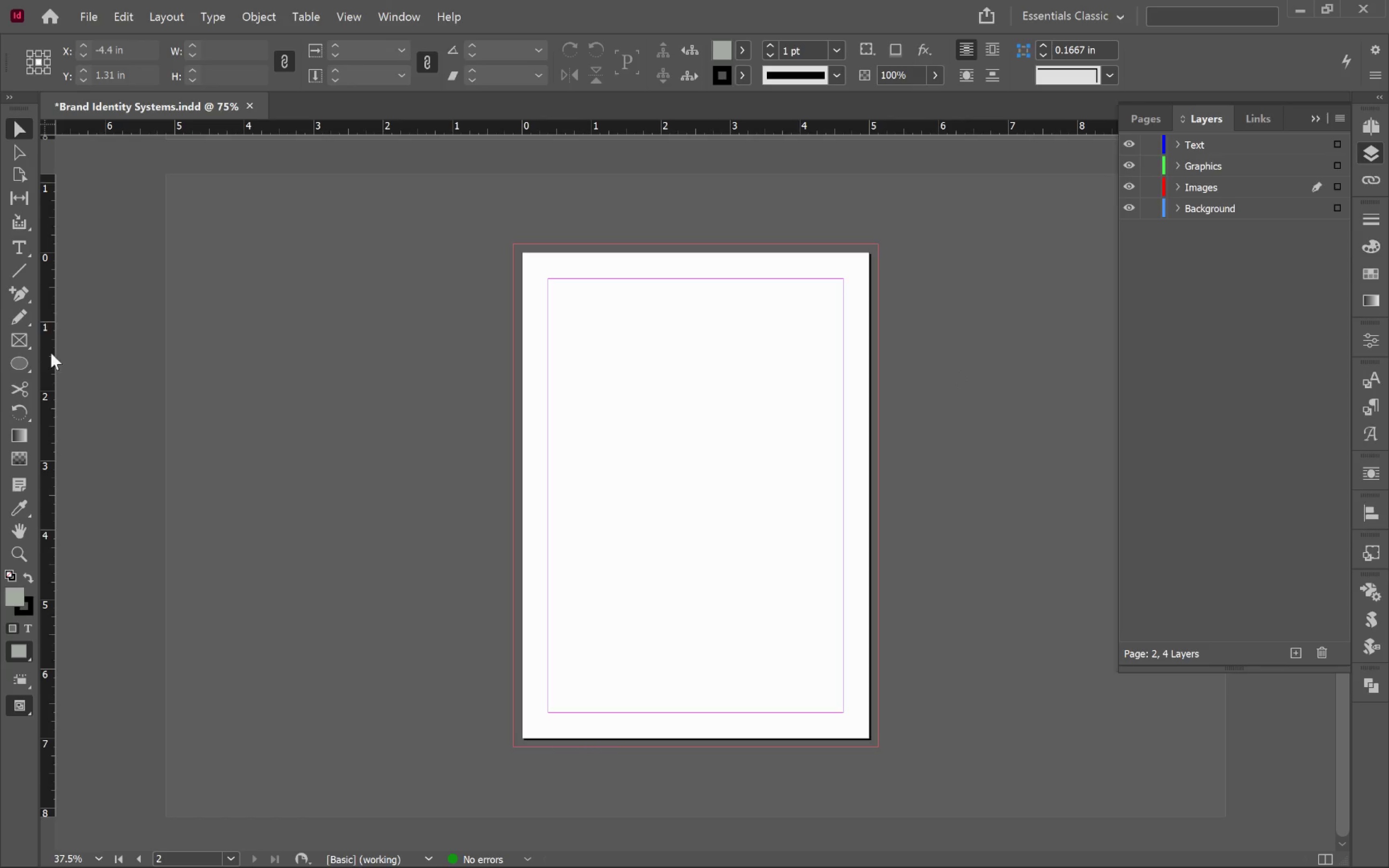 
scroll: coordinate [956, 369], scroll_direction: down, amount: 3.0
 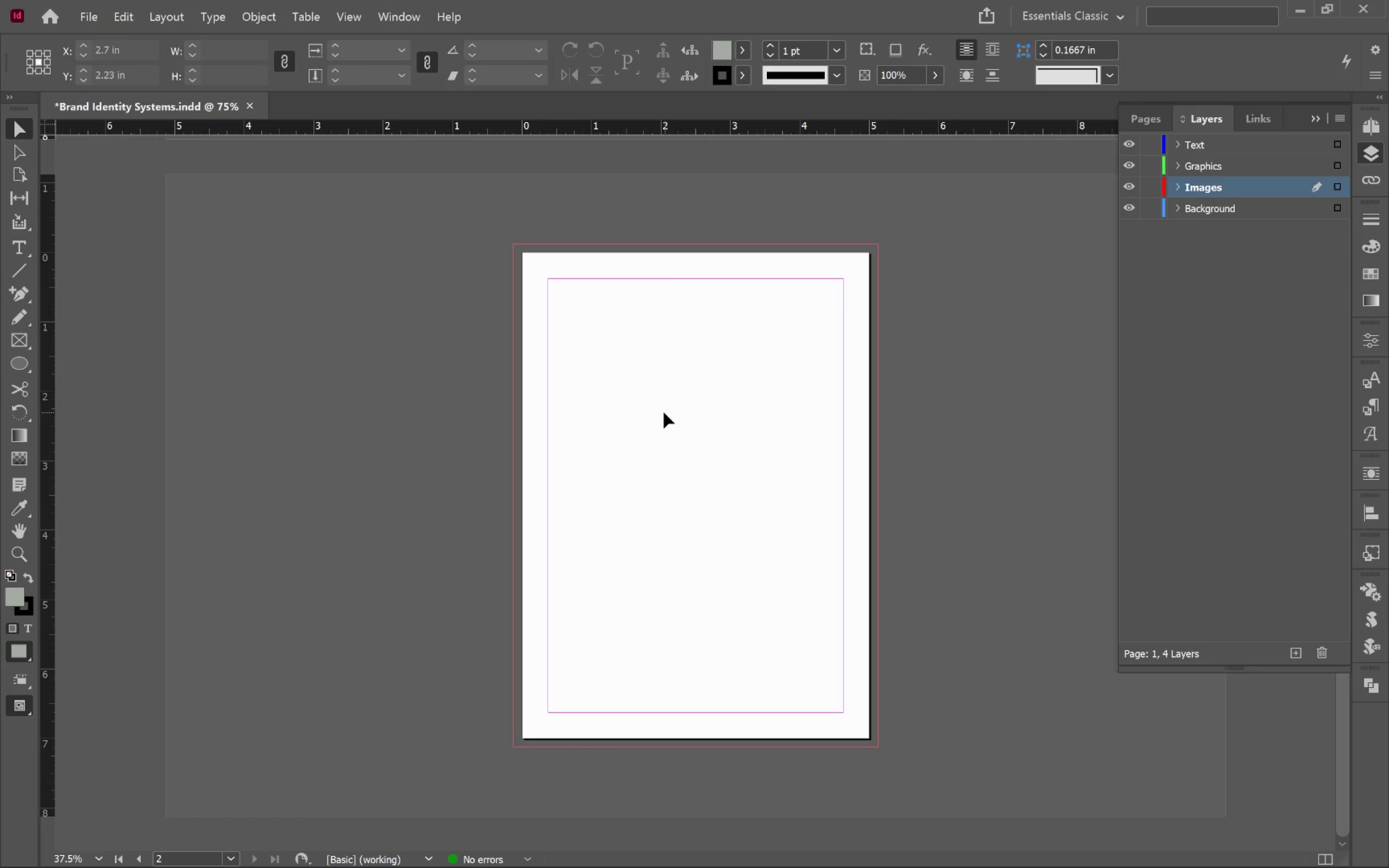 
left_click([27, 339])
 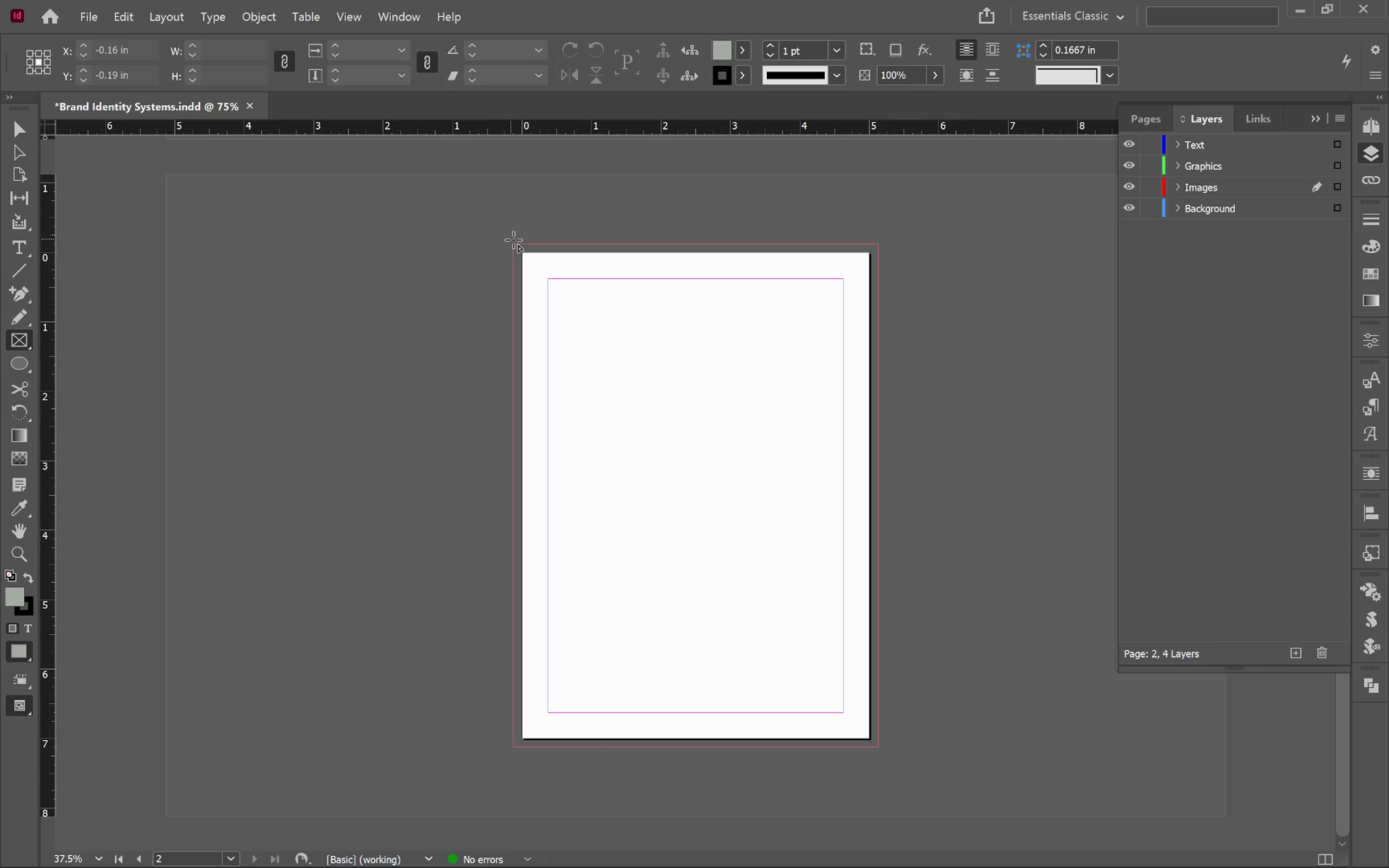 
left_click_drag(start_coordinate=[514, 240], to_coordinate=[878, 743])
 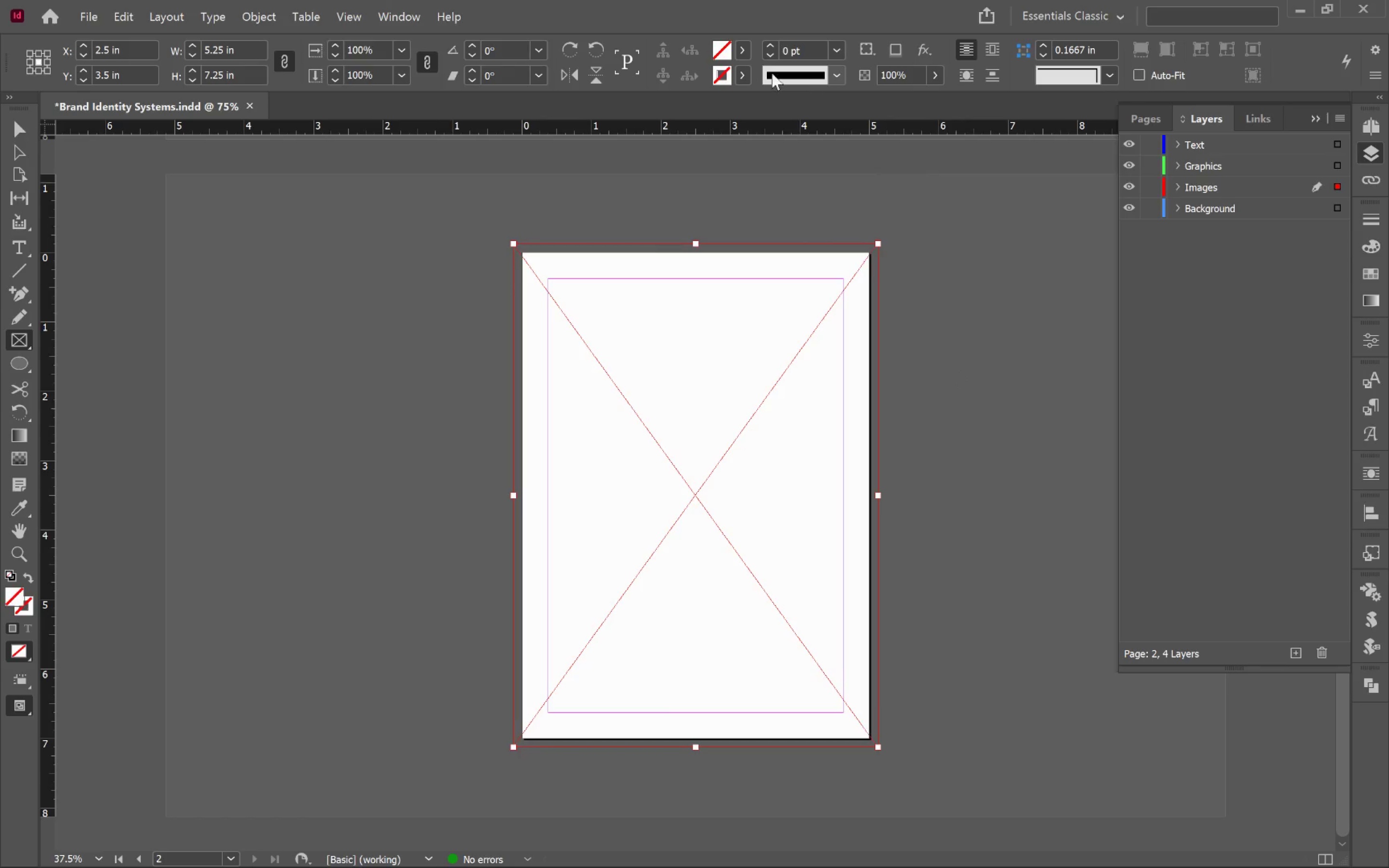 
left_click([746, 47])
 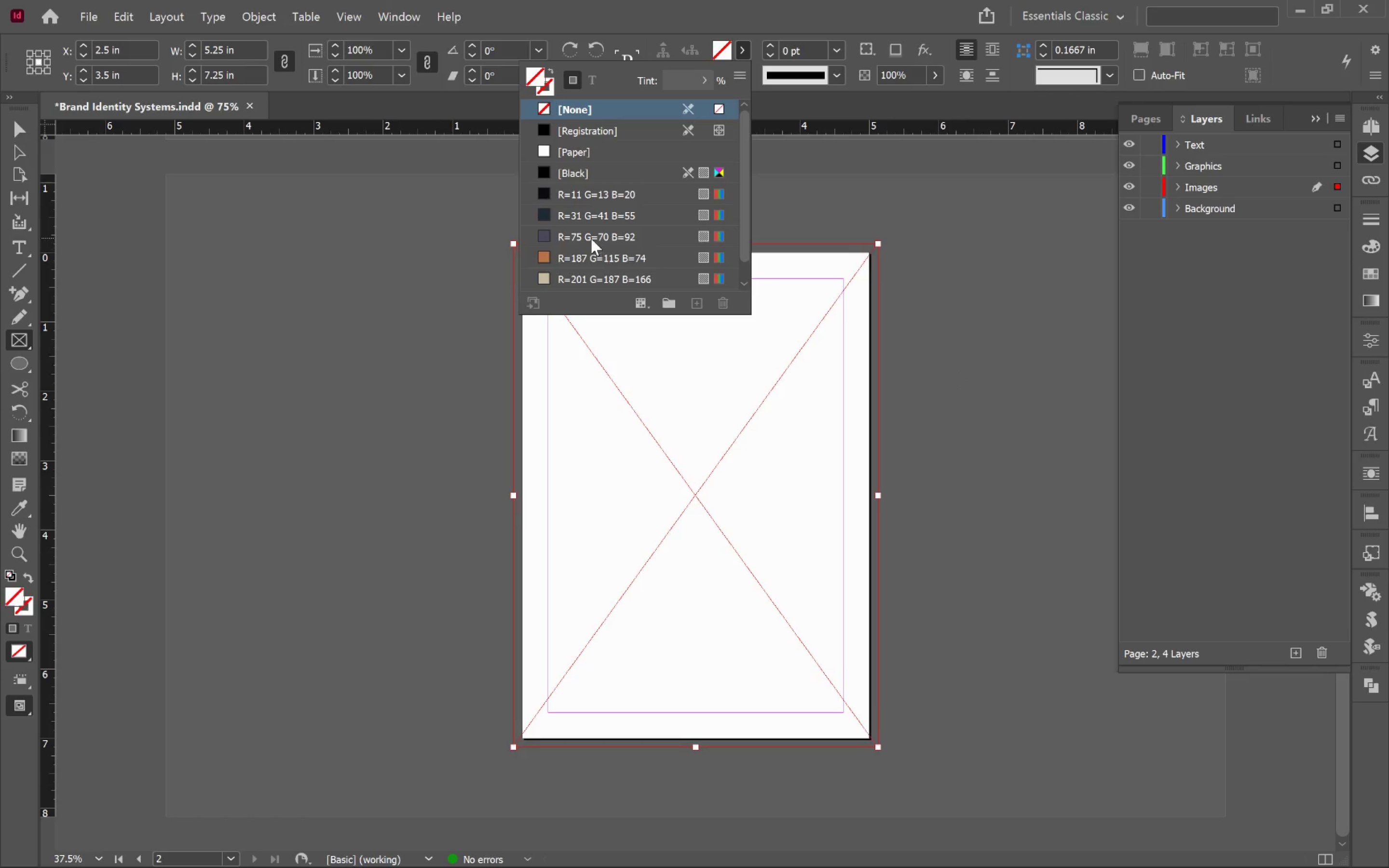 
left_click([579, 222])
 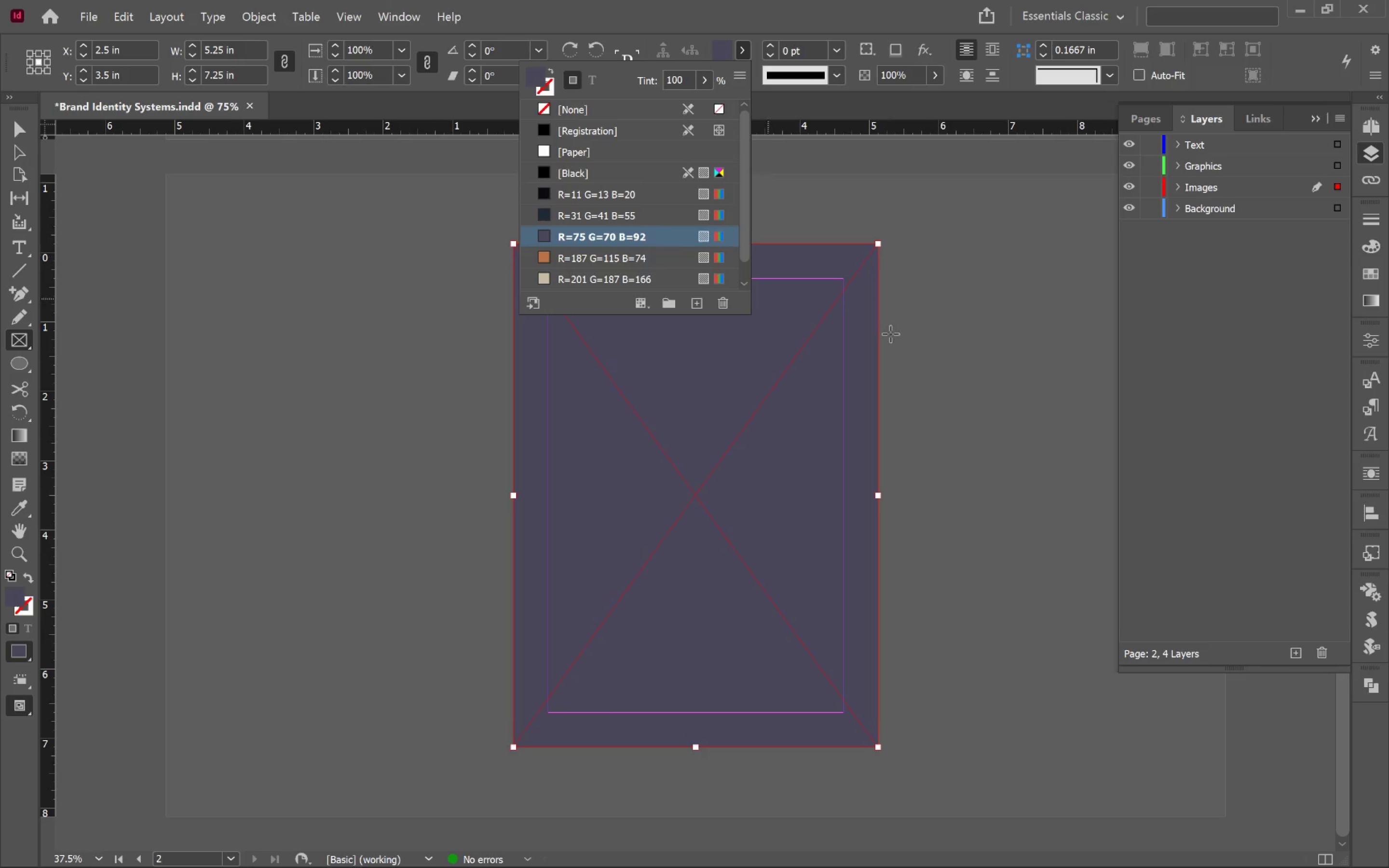 
wait(6.3)
 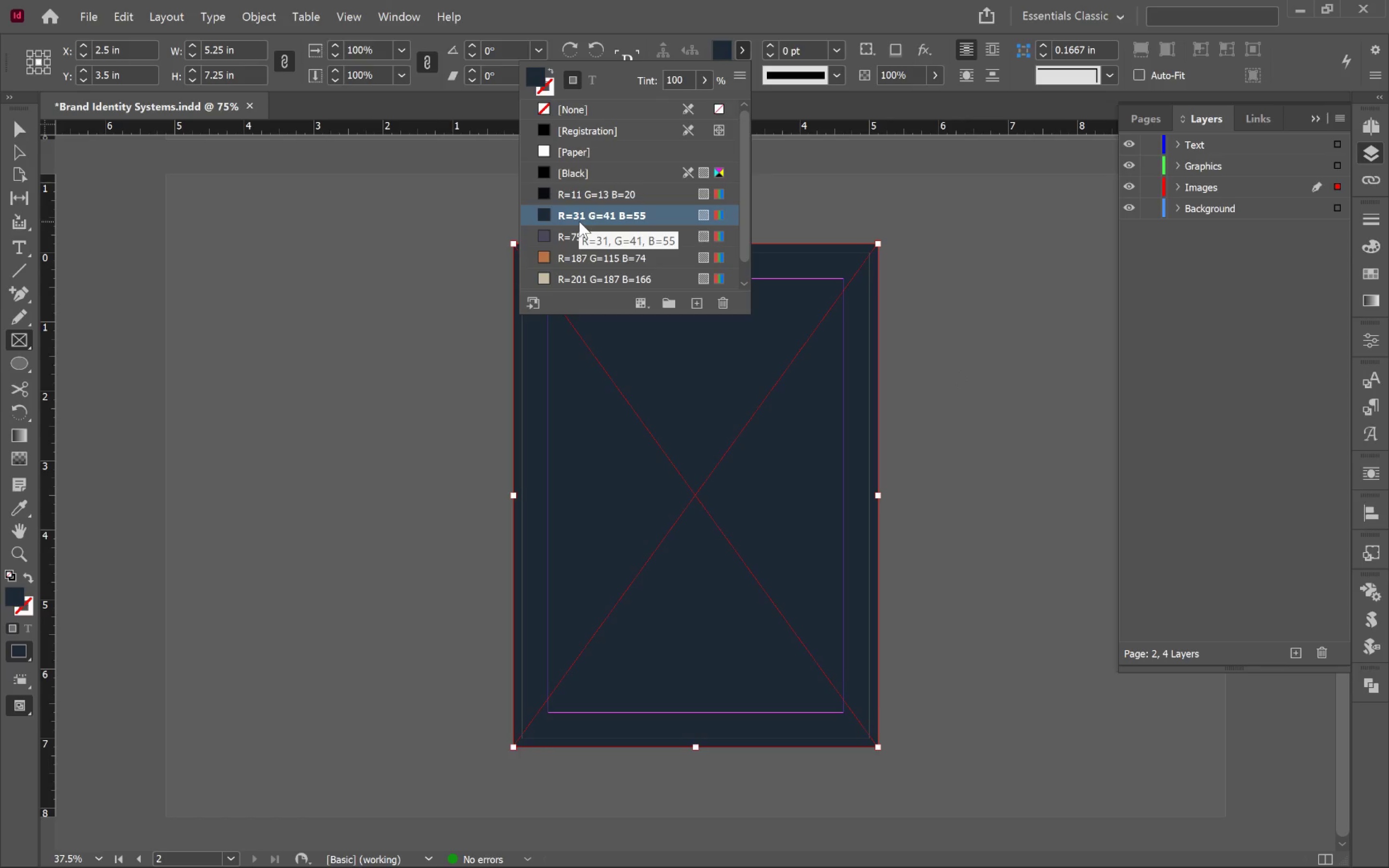 
left_click([13, 122])
 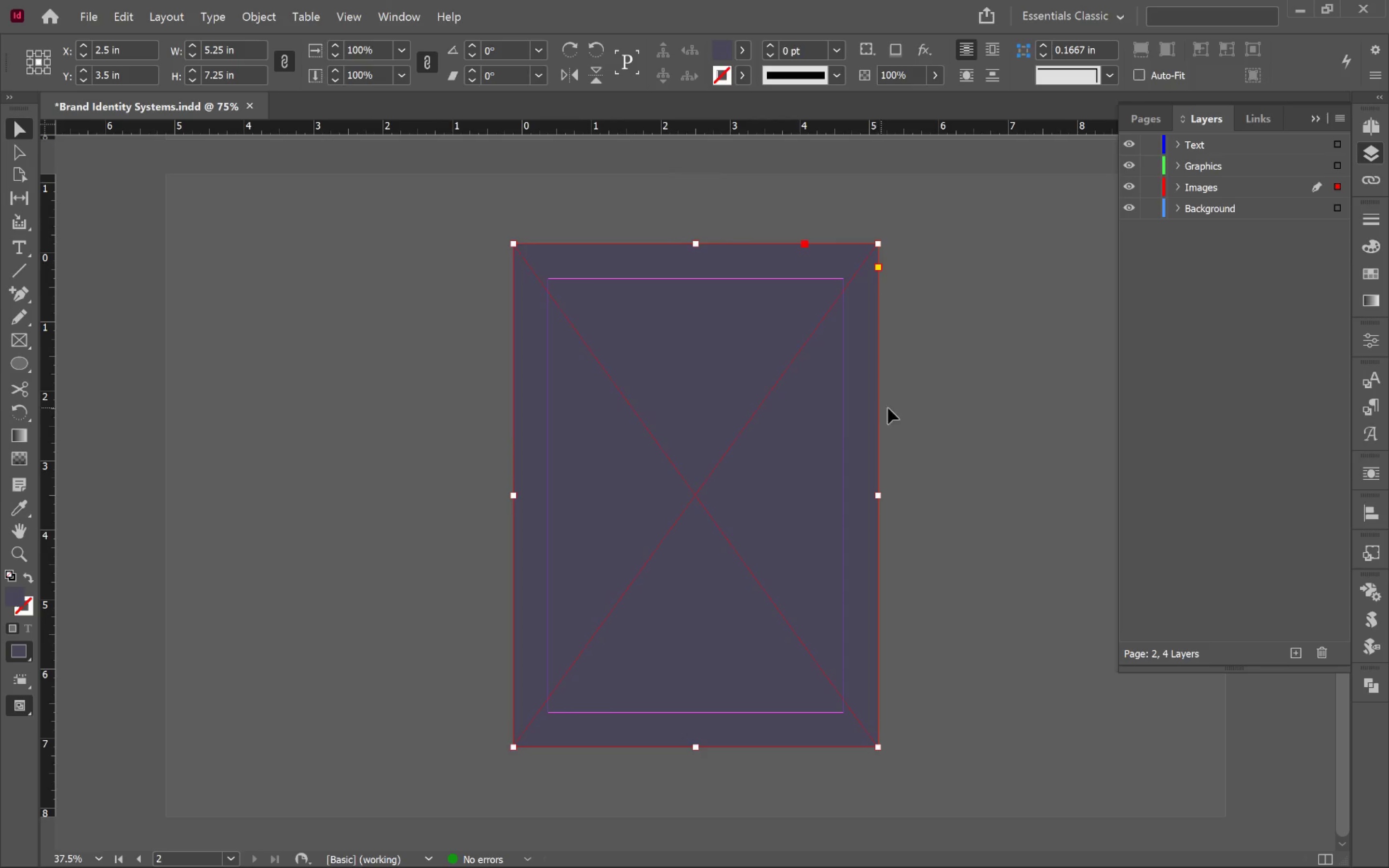 
left_click([970, 419])
 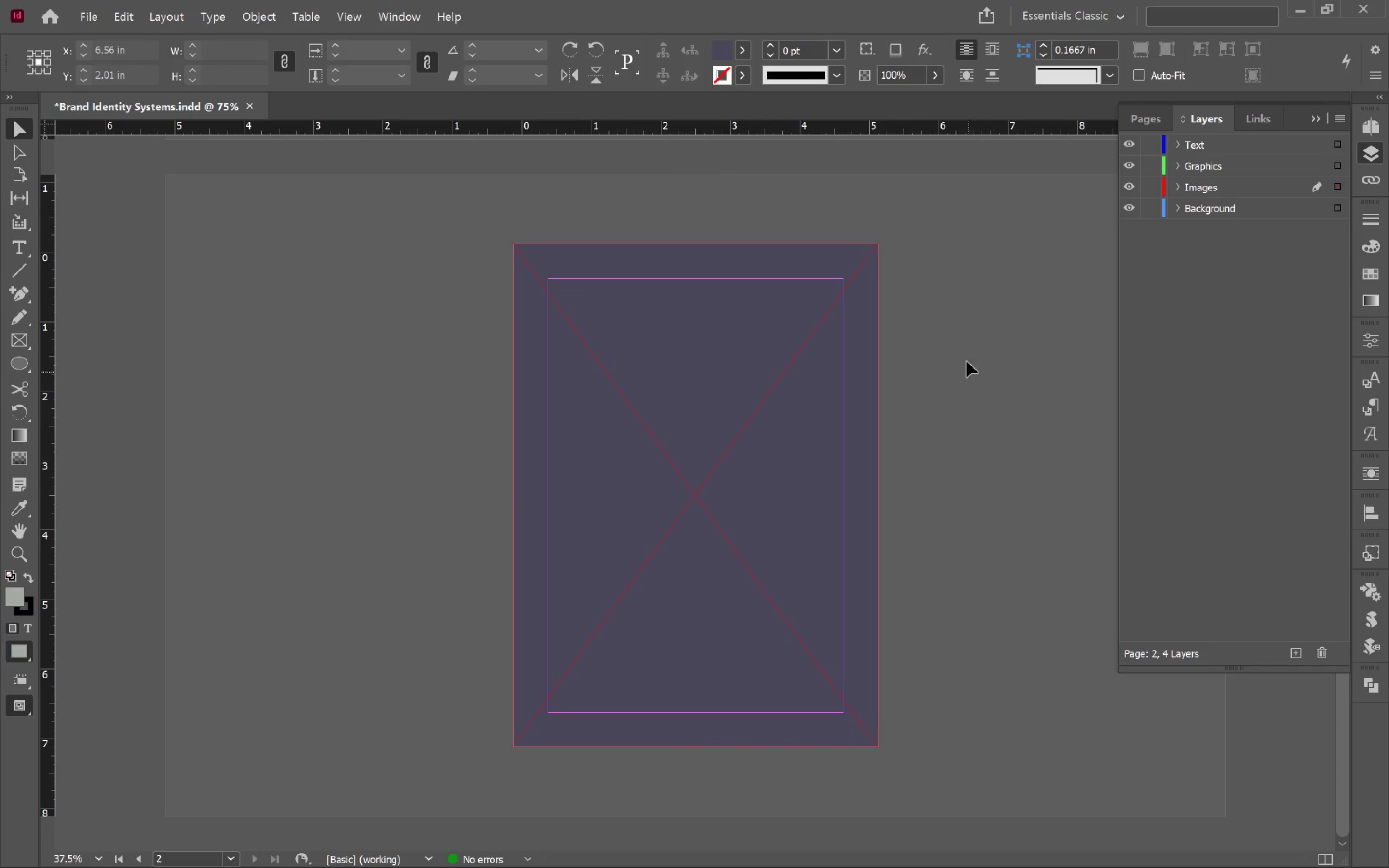 
type(ww)
 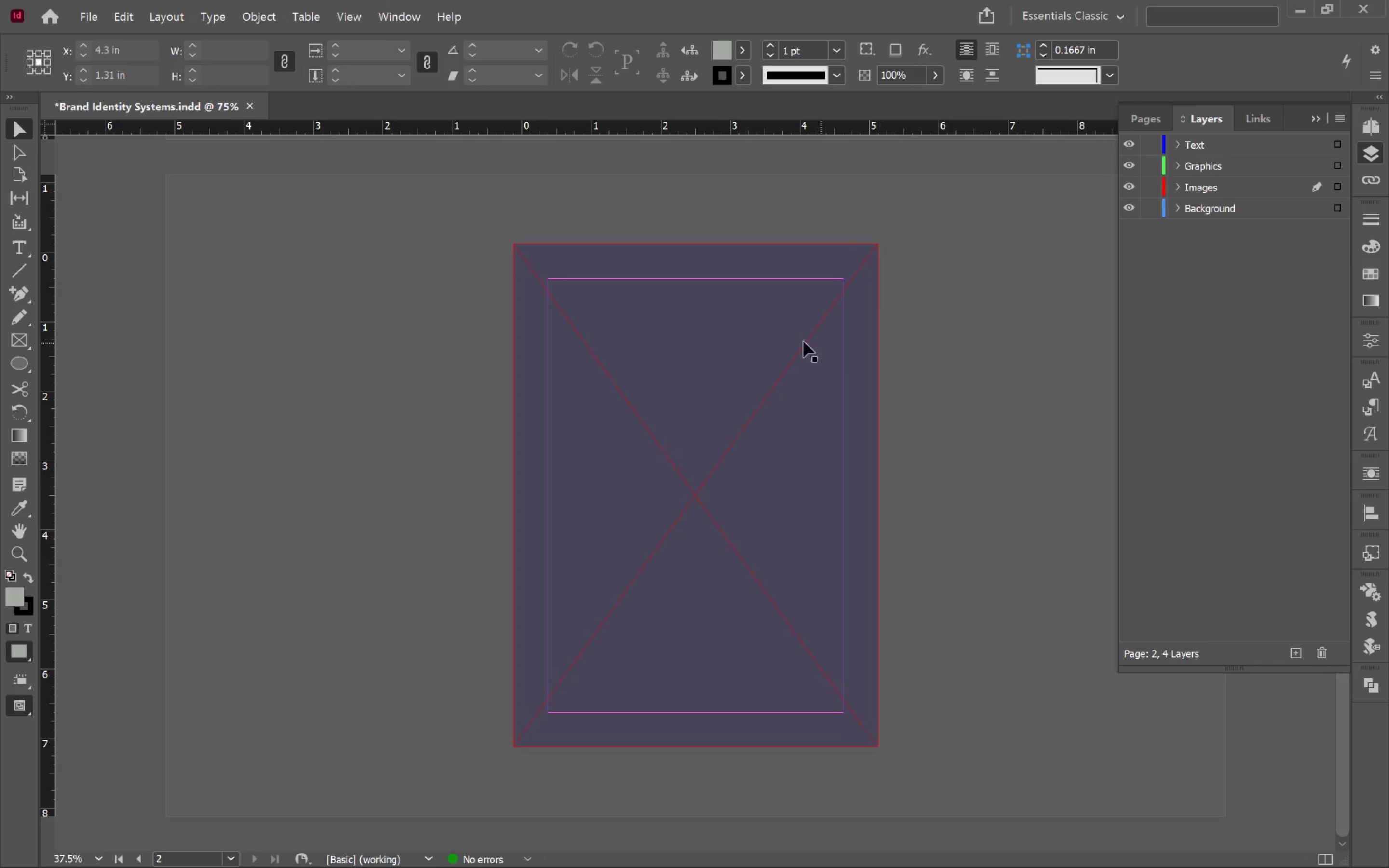 
left_click([800, 341])
 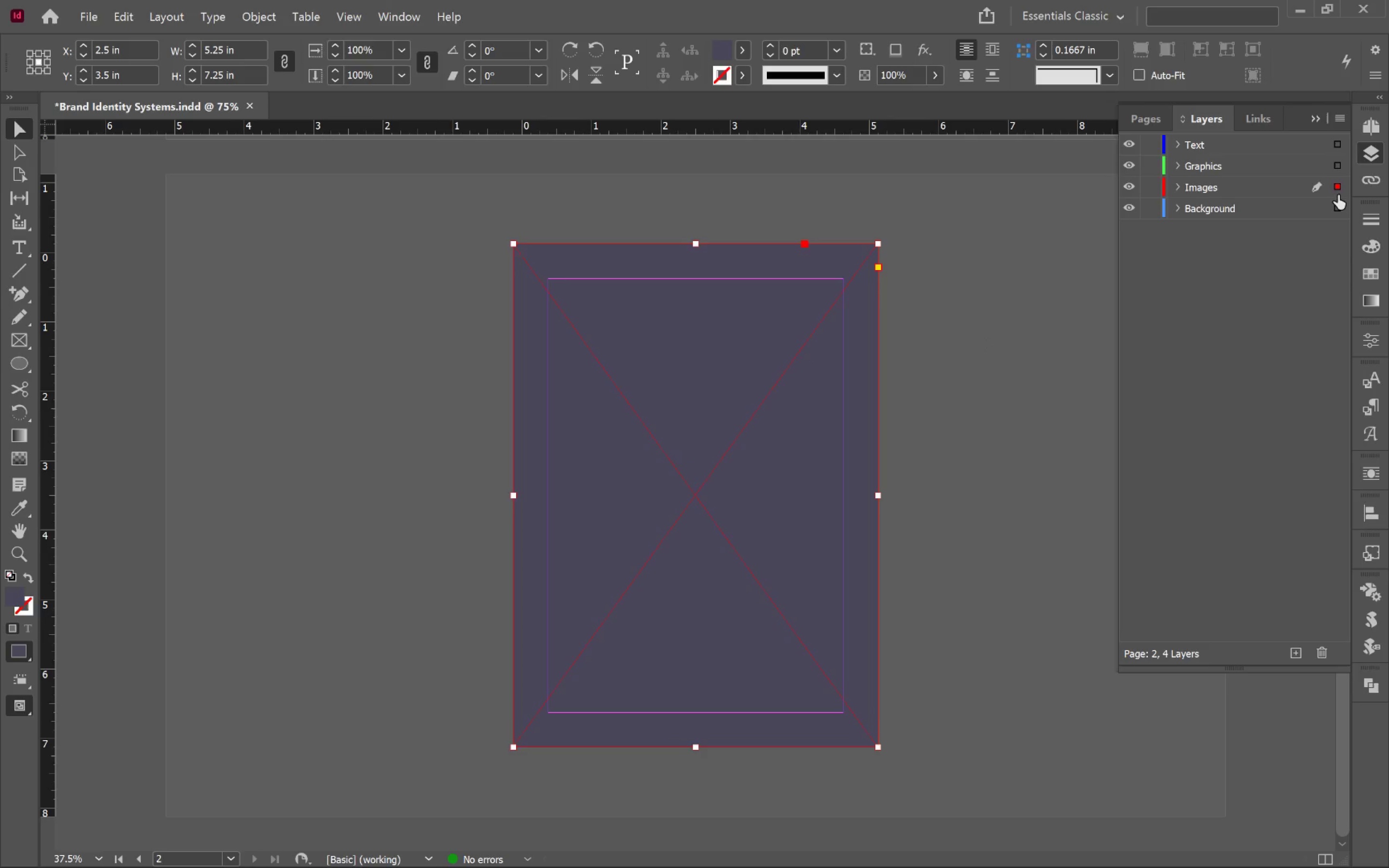 
left_click_drag(start_coordinate=[1339, 191], to_coordinate=[1337, 202])
 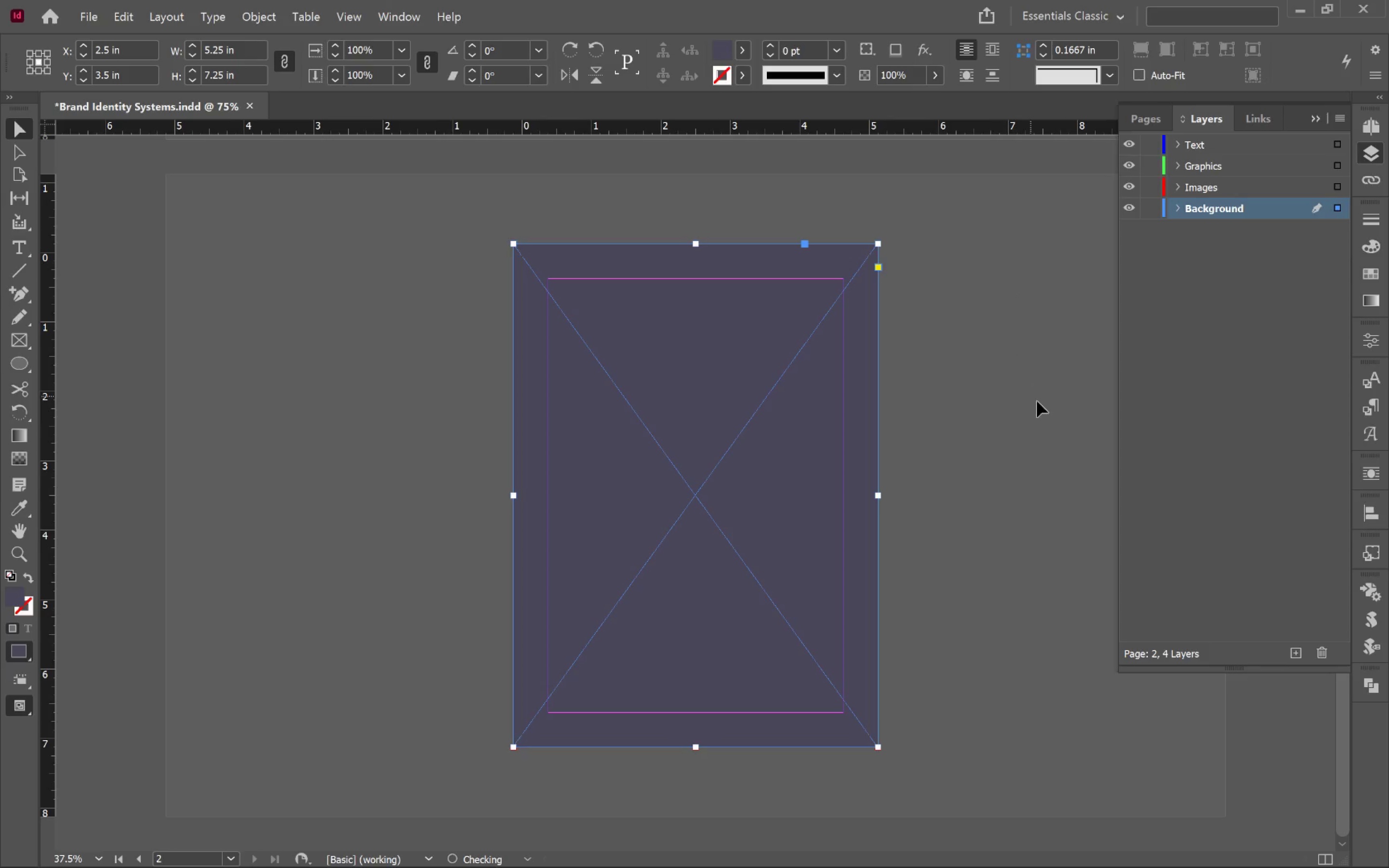 
left_click([1039, 400])
 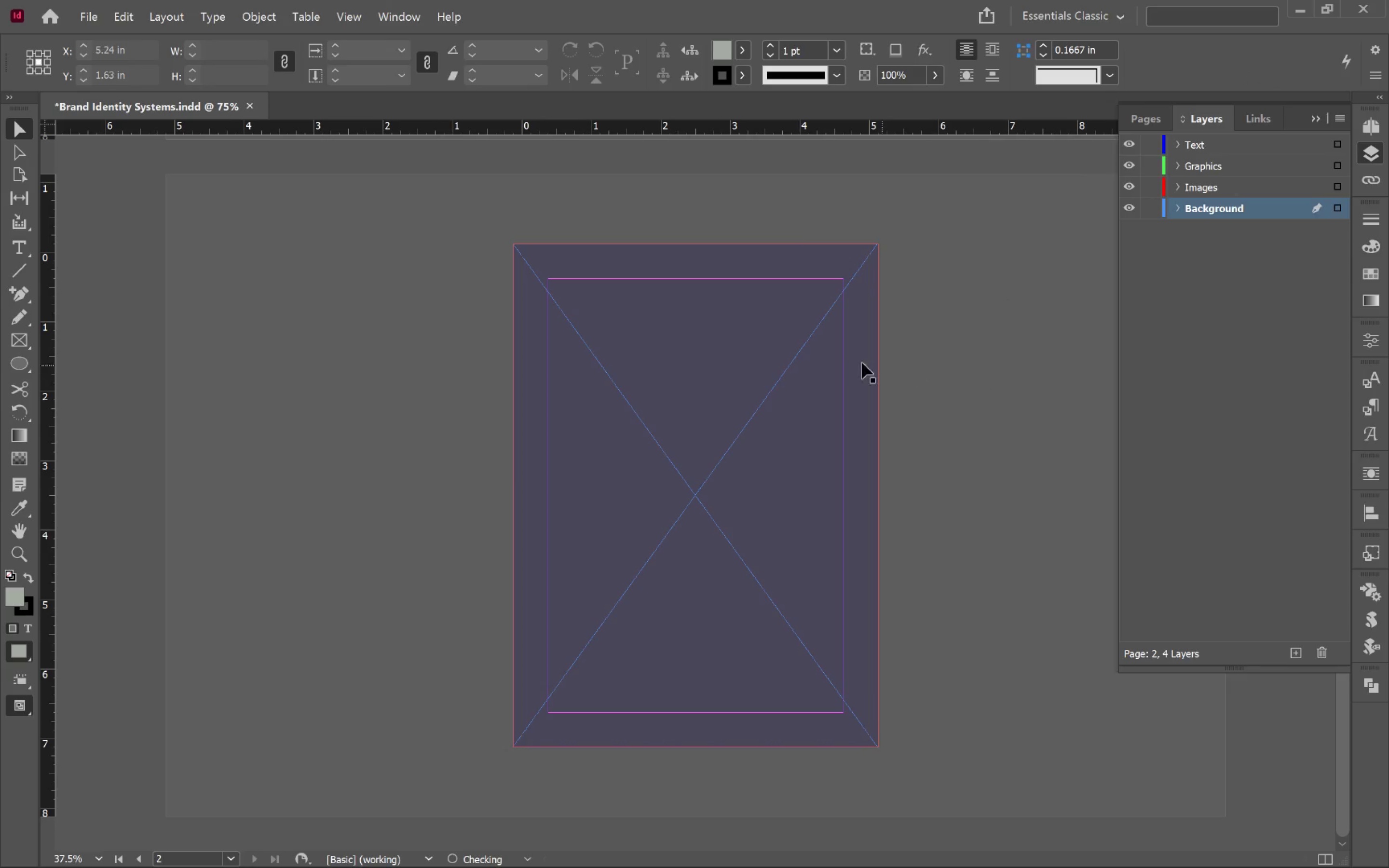 
left_click([832, 358])
 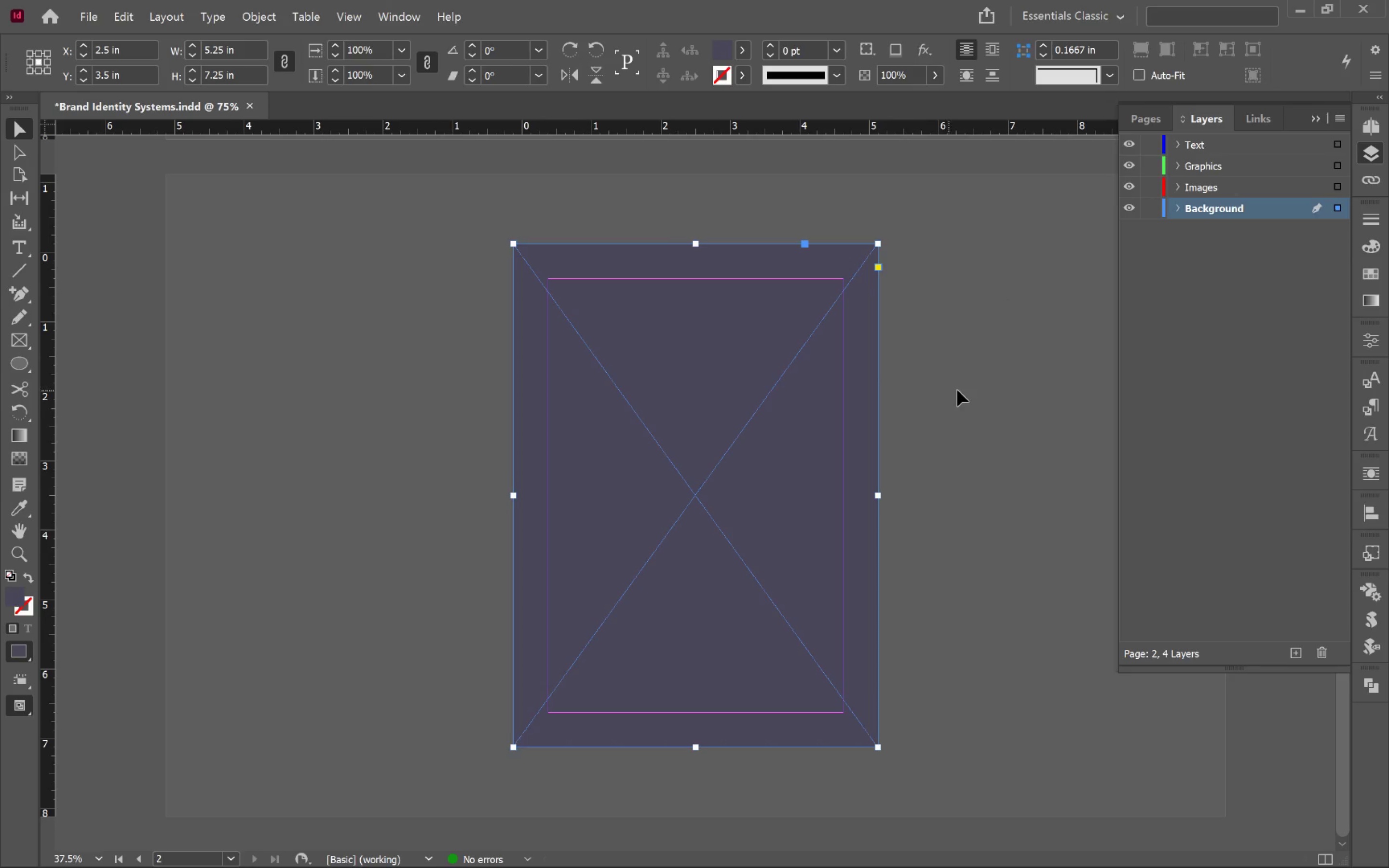 
left_click([960, 390])
 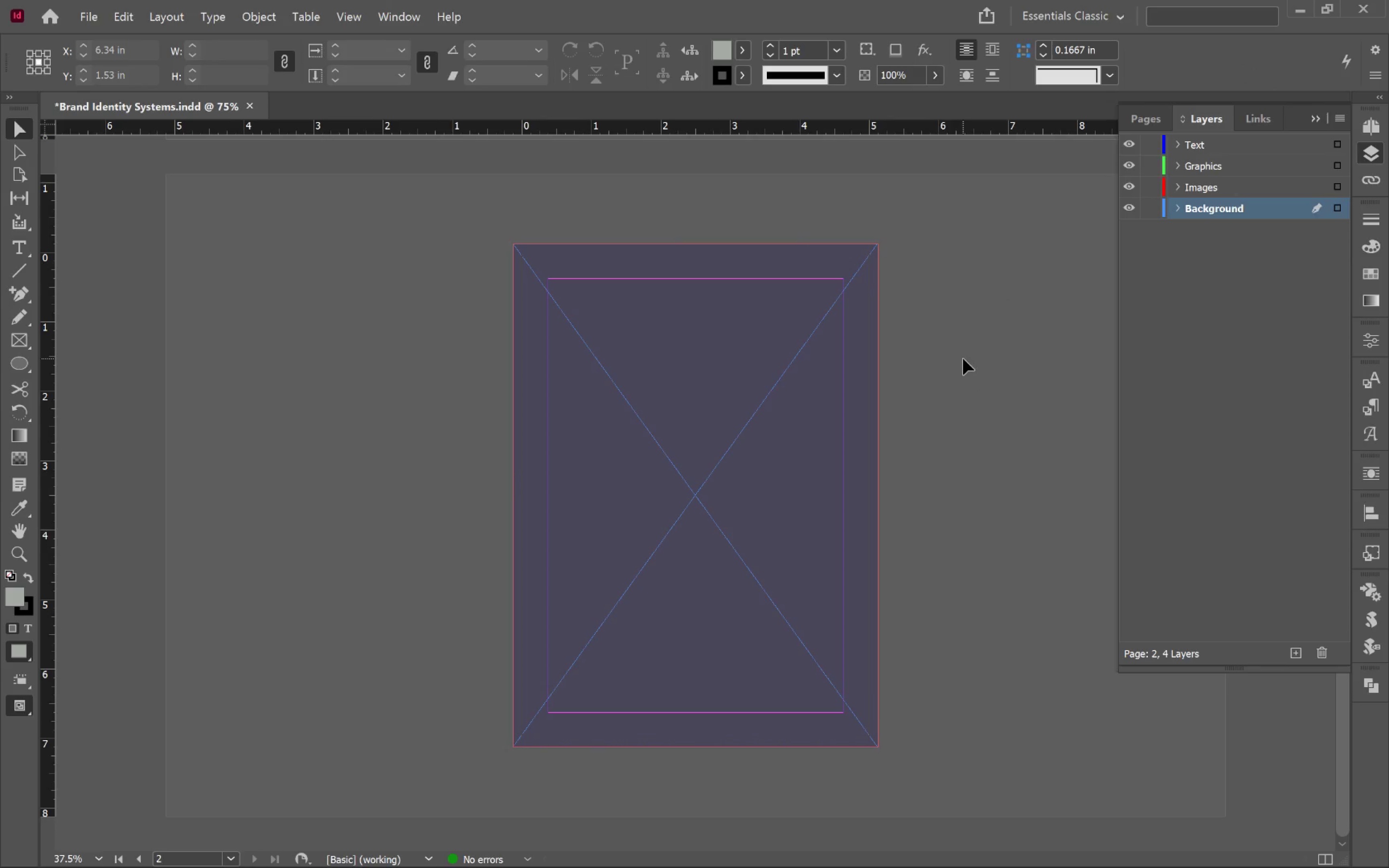 
left_click([1153, 208])
 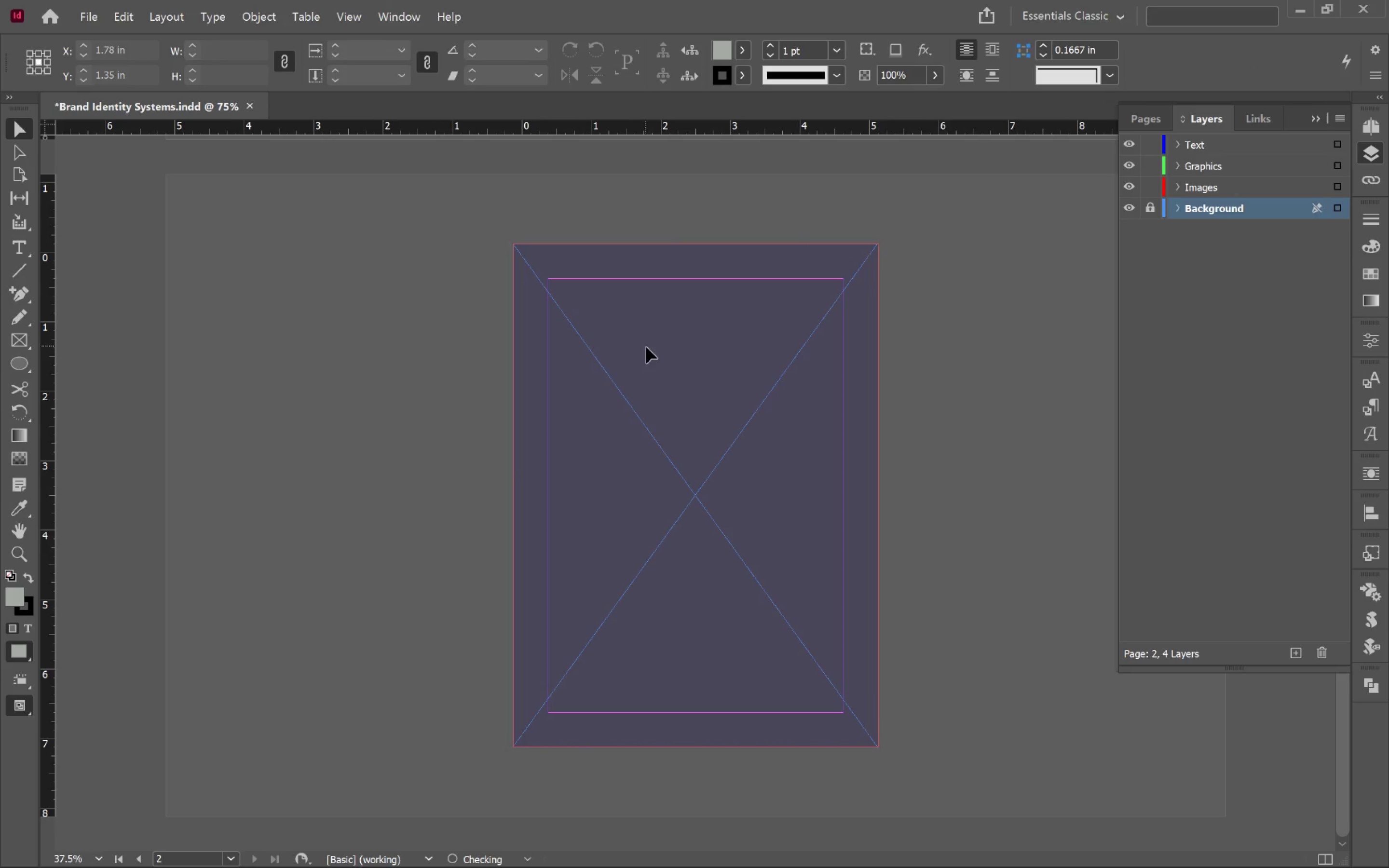 
left_click([650, 344])
 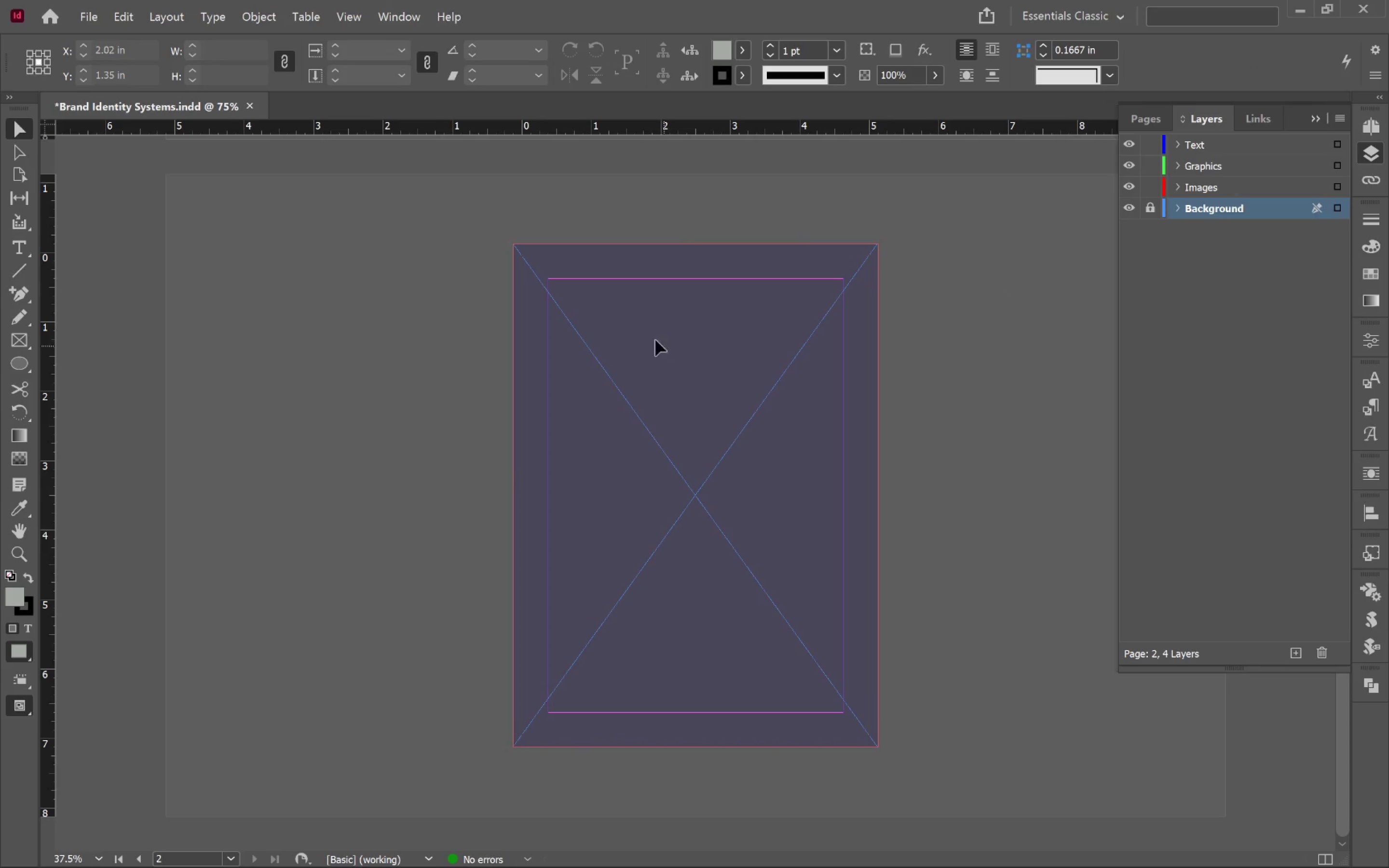 
left_click_drag(start_coordinate=[649, 337], to_coordinate=[762, 460])
 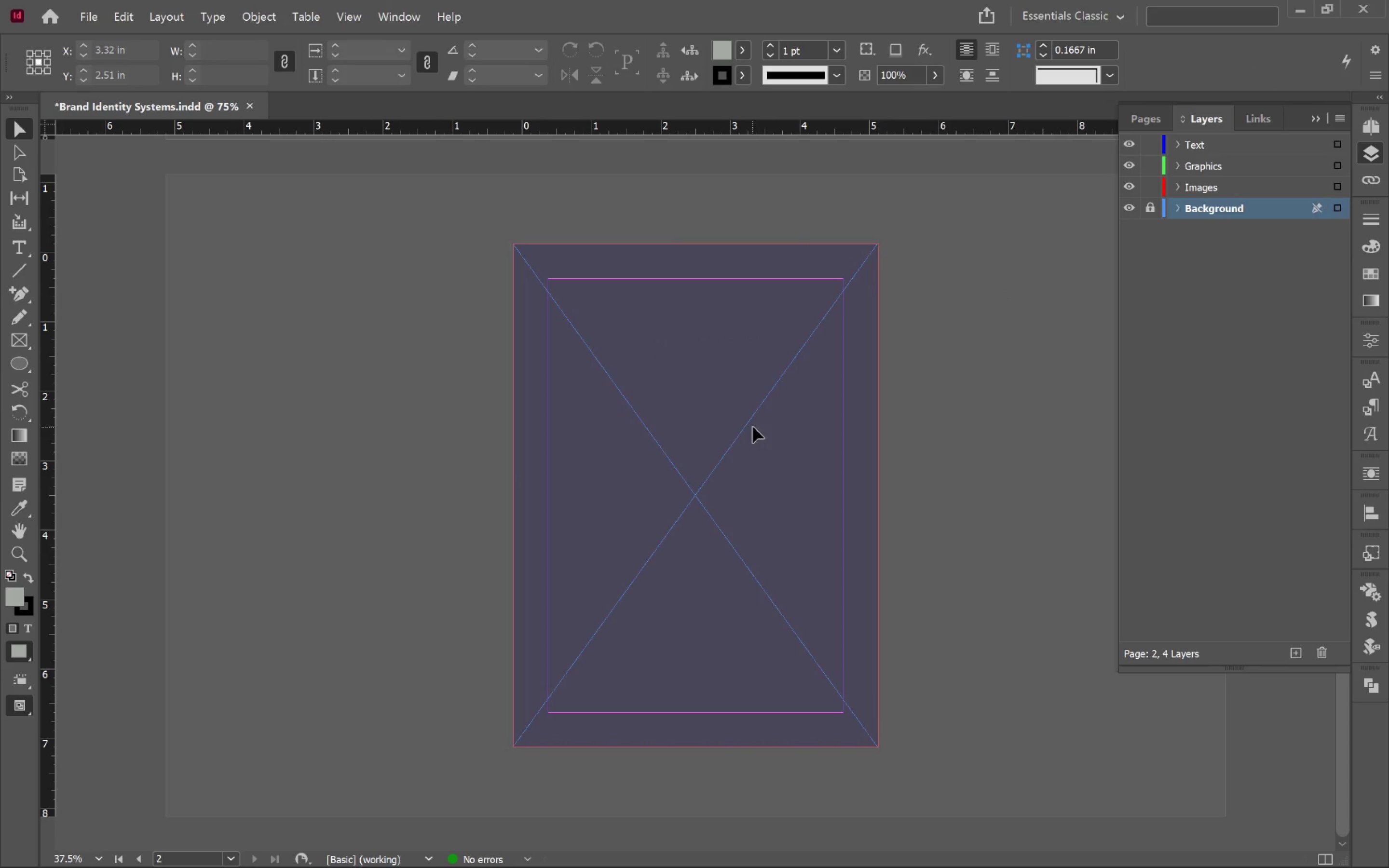 
hold_key(key=AltLeft, duration=0.36)
scroll: coordinate [730, 404], scroll_direction: up, amount: 1.0
 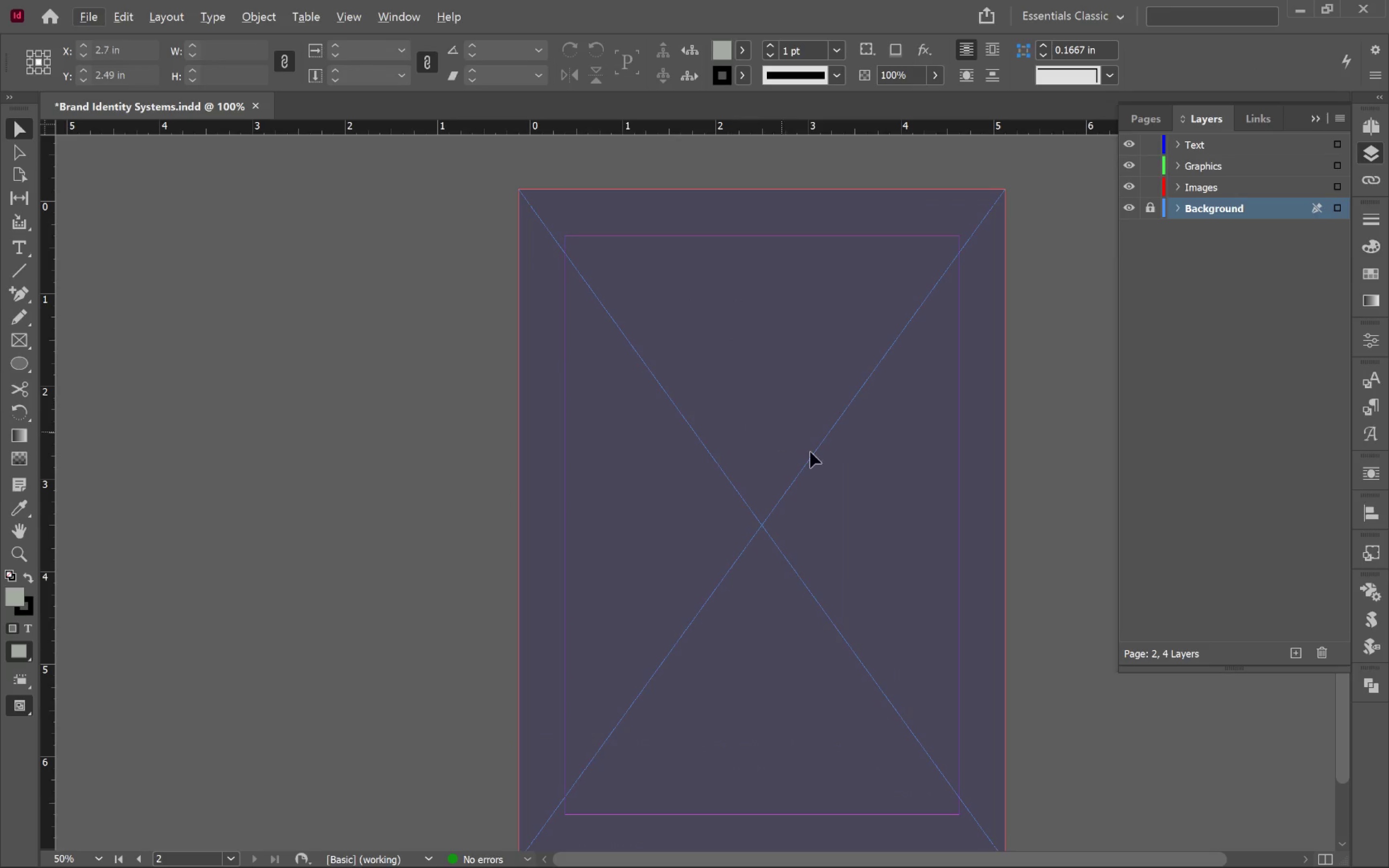 
key(Alt+AltLeft)
 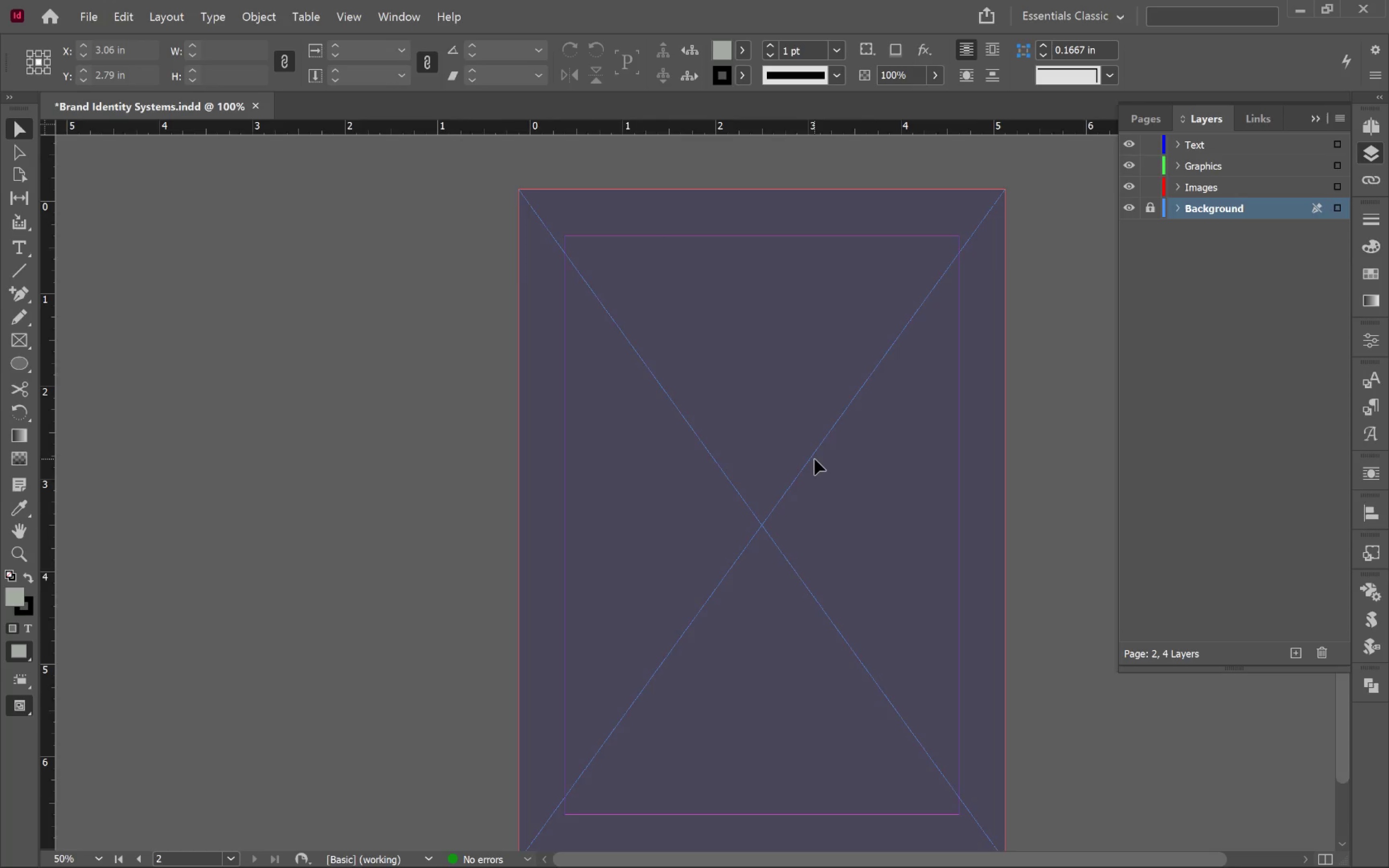 
hold_key(key=Space, duration=0.81)
 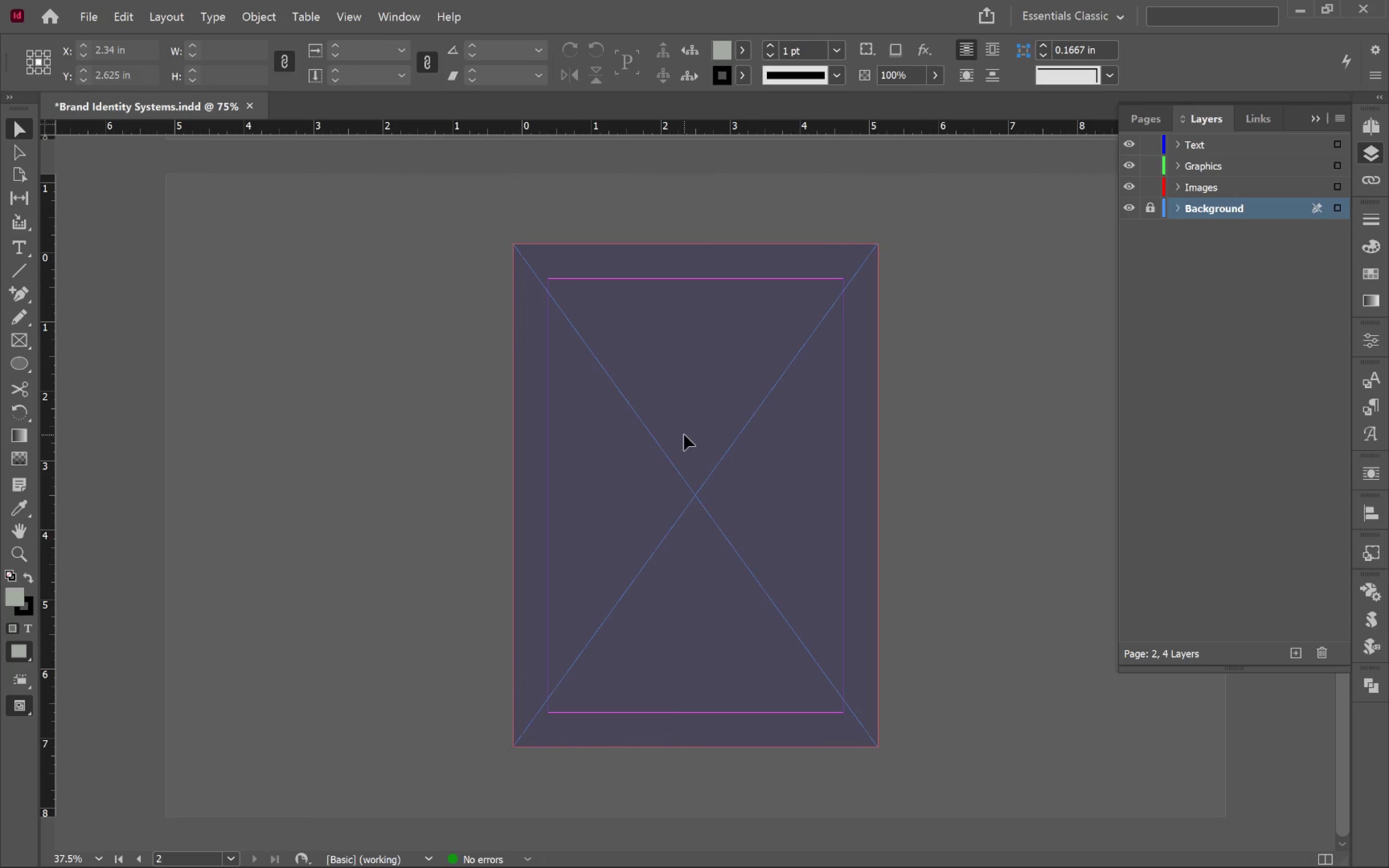 
scroll: coordinate [815, 459], scroll_direction: down, amount: 1.0
 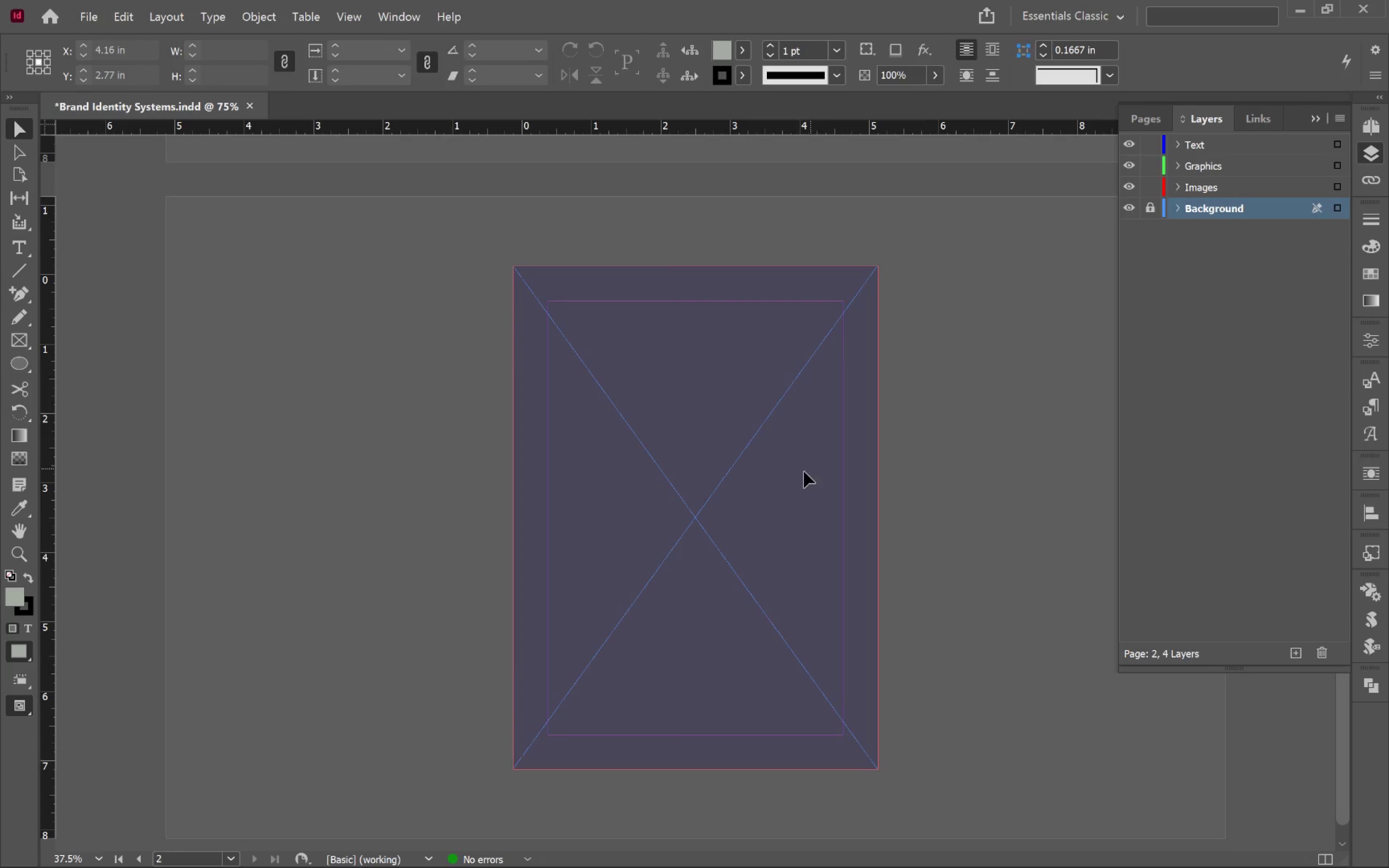 
left_click_drag(start_coordinate=[764, 473], to_coordinate=[683, 435])
 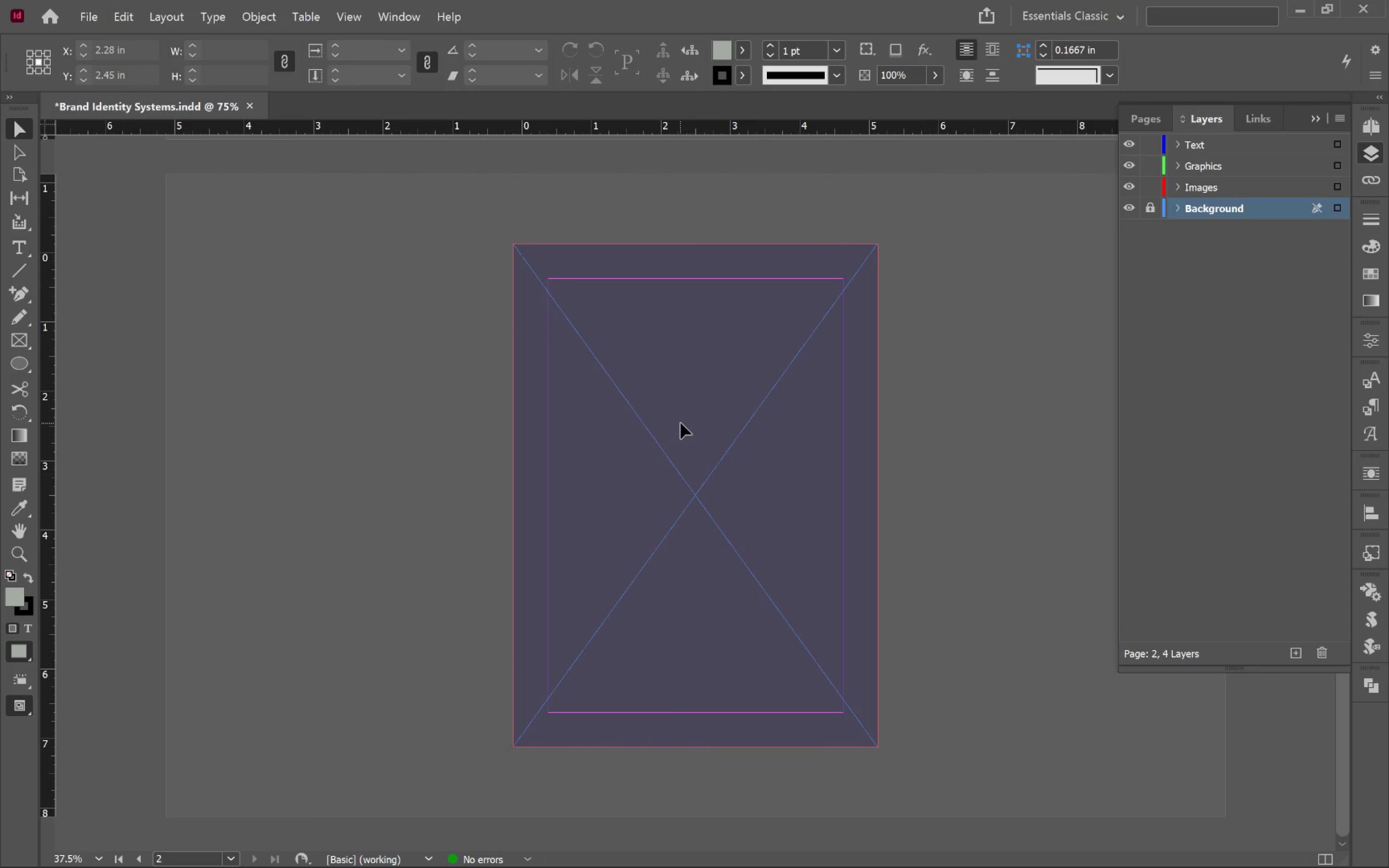 
wait(14.0)
 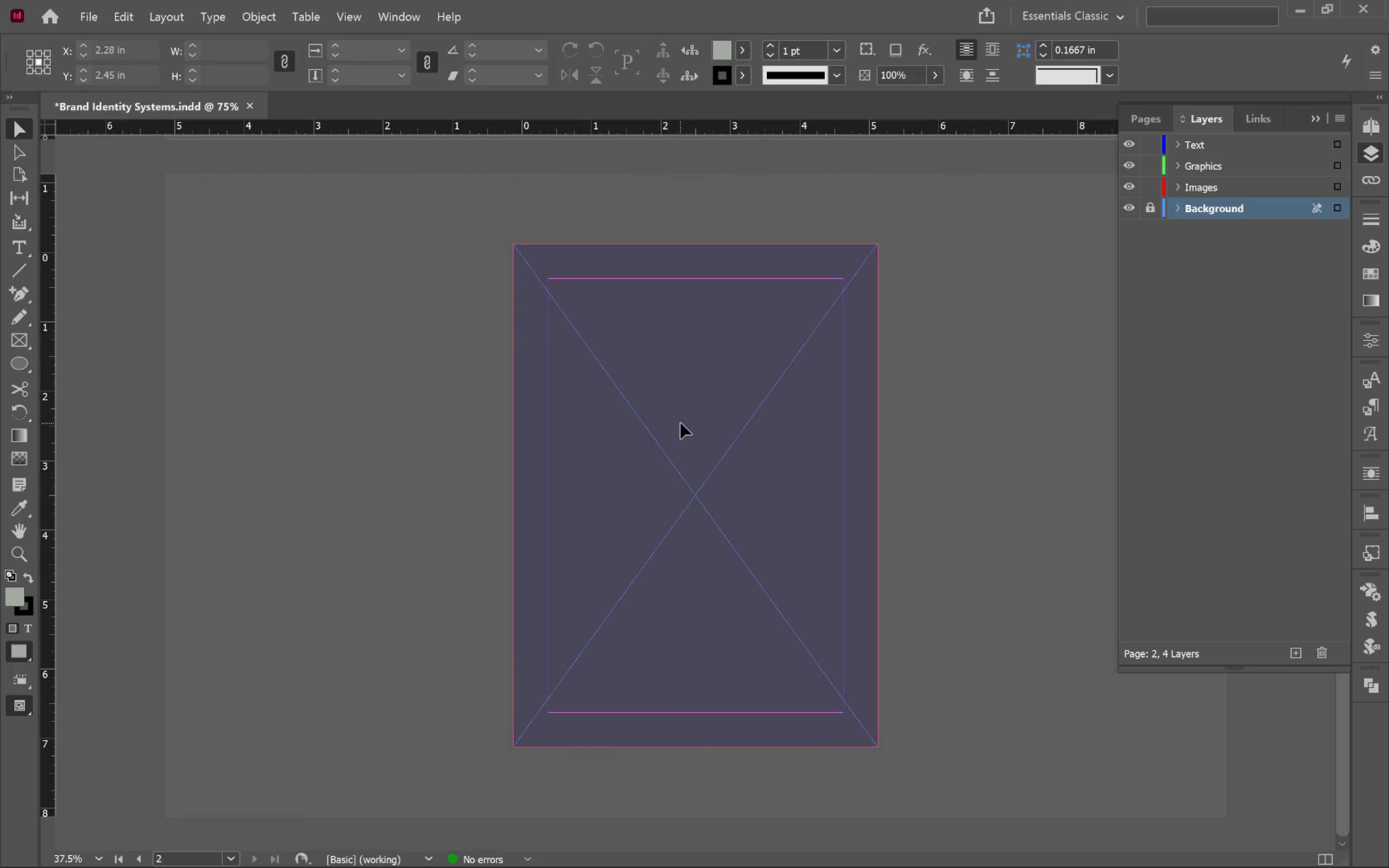 
left_click([21, 244])
 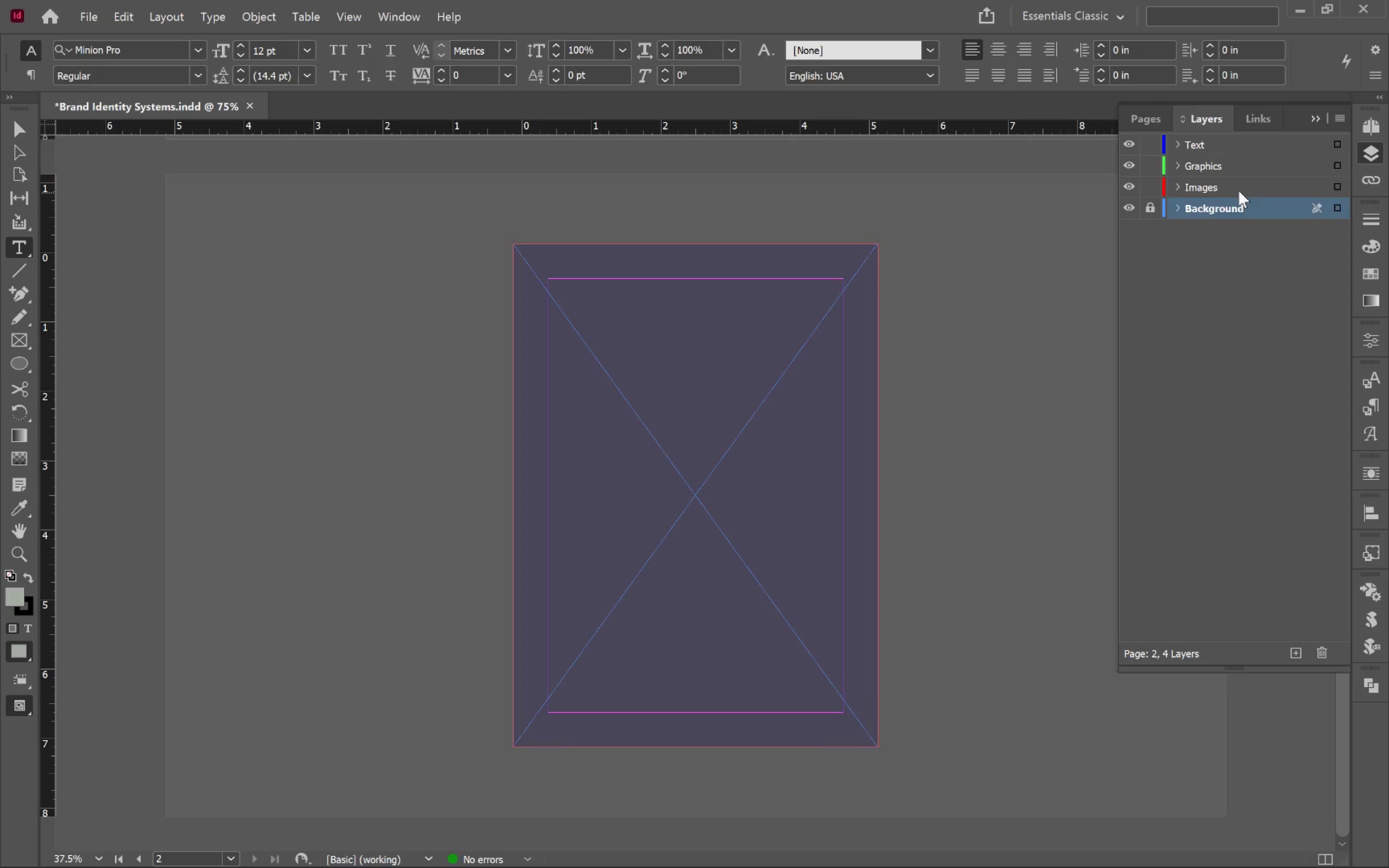 
left_click([1230, 146])
 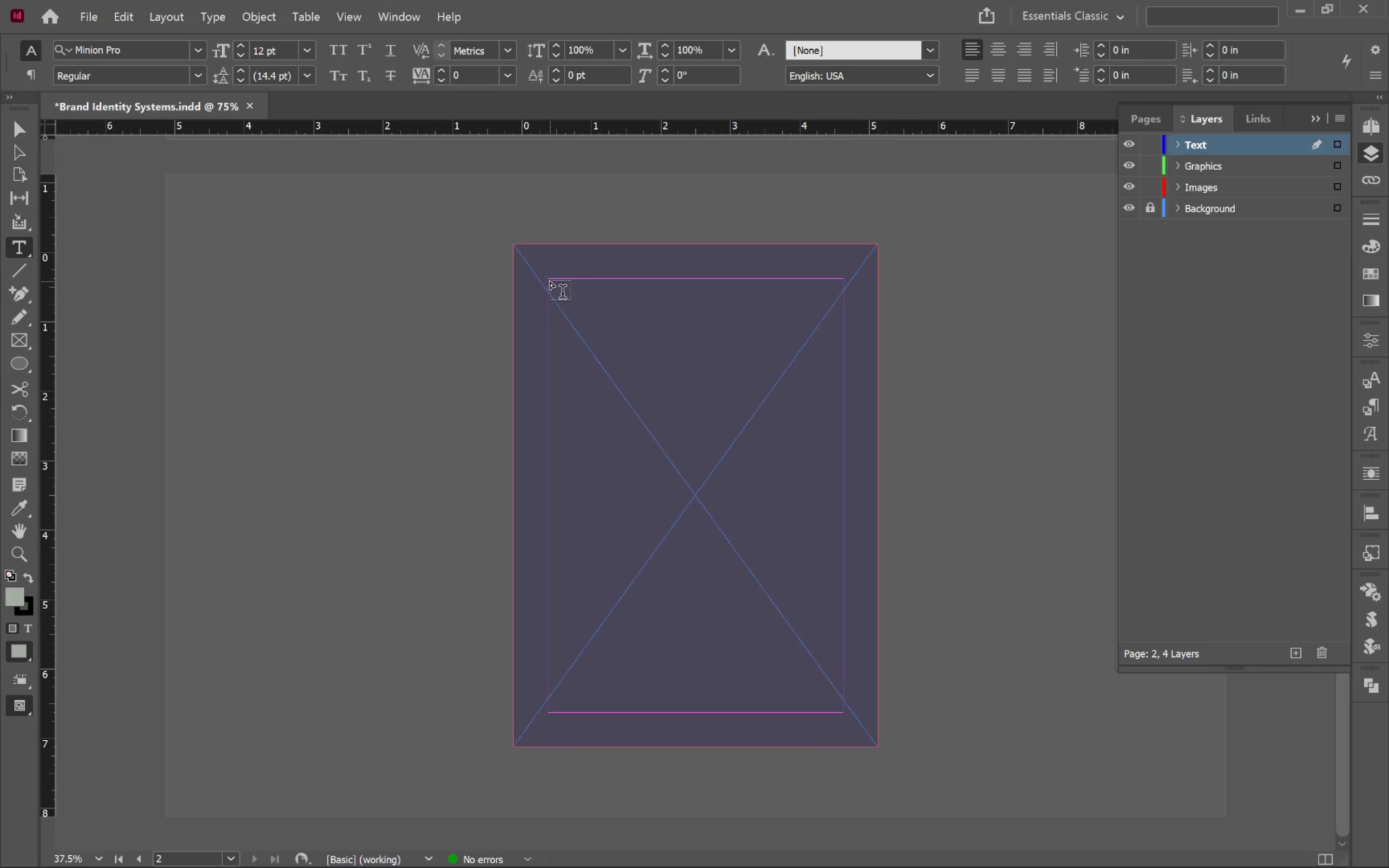 
left_click_drag(start_coordinate=[550, 281], to_coordinate=[842, 353])
 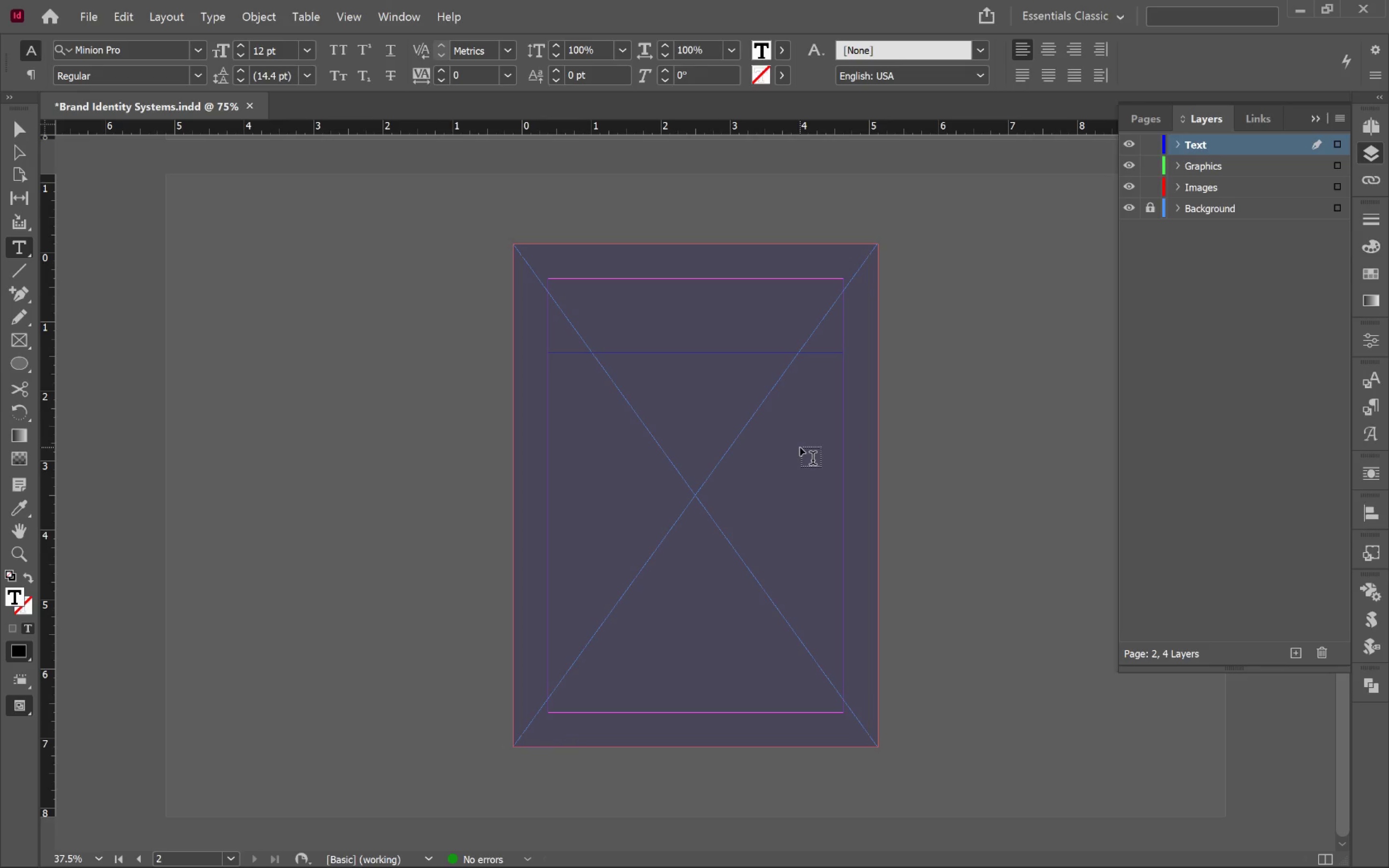 
scroll: coordinate [800, 447], scroll_direction: up, amount: 7.0
 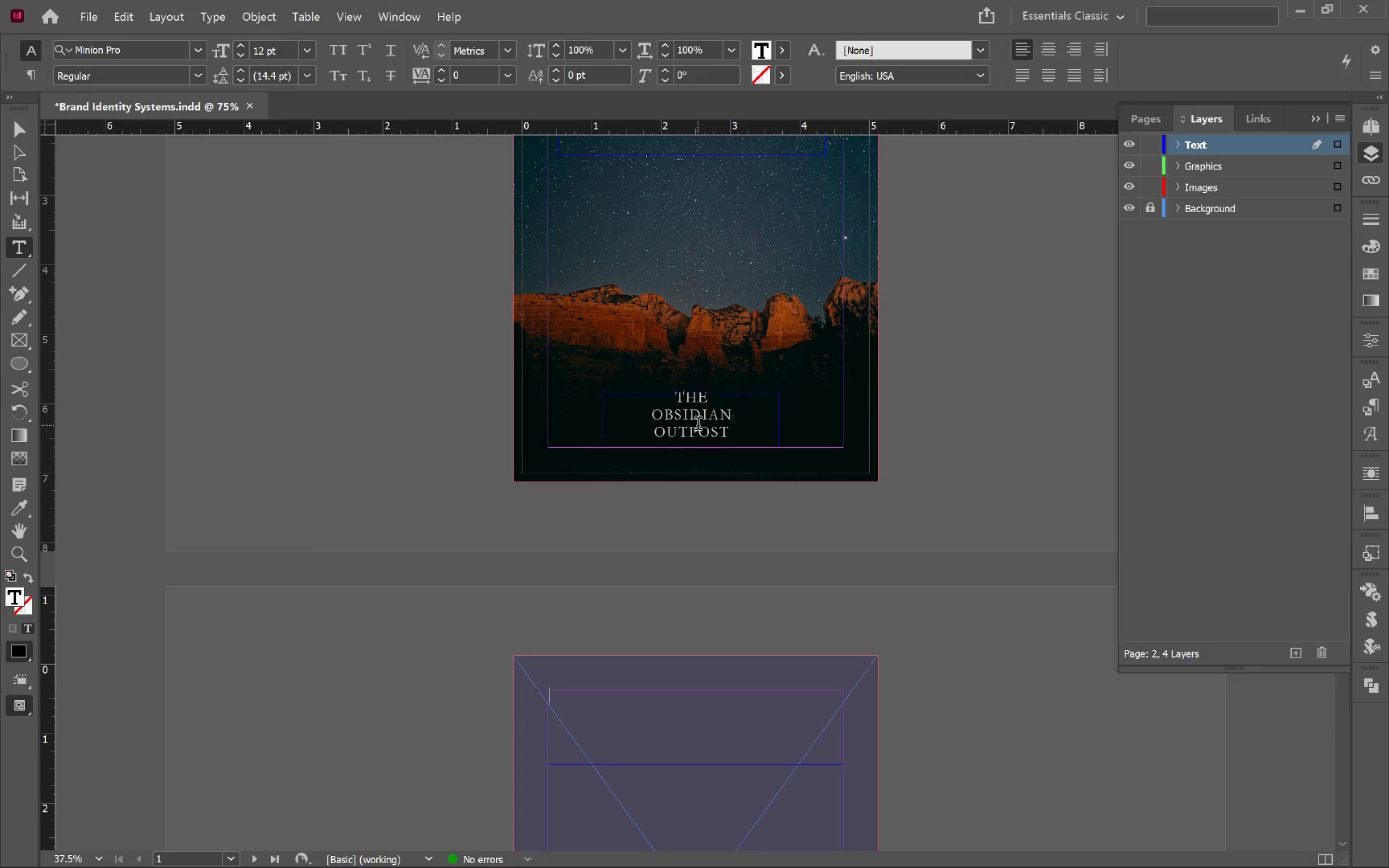 
left_click([698, 425])
 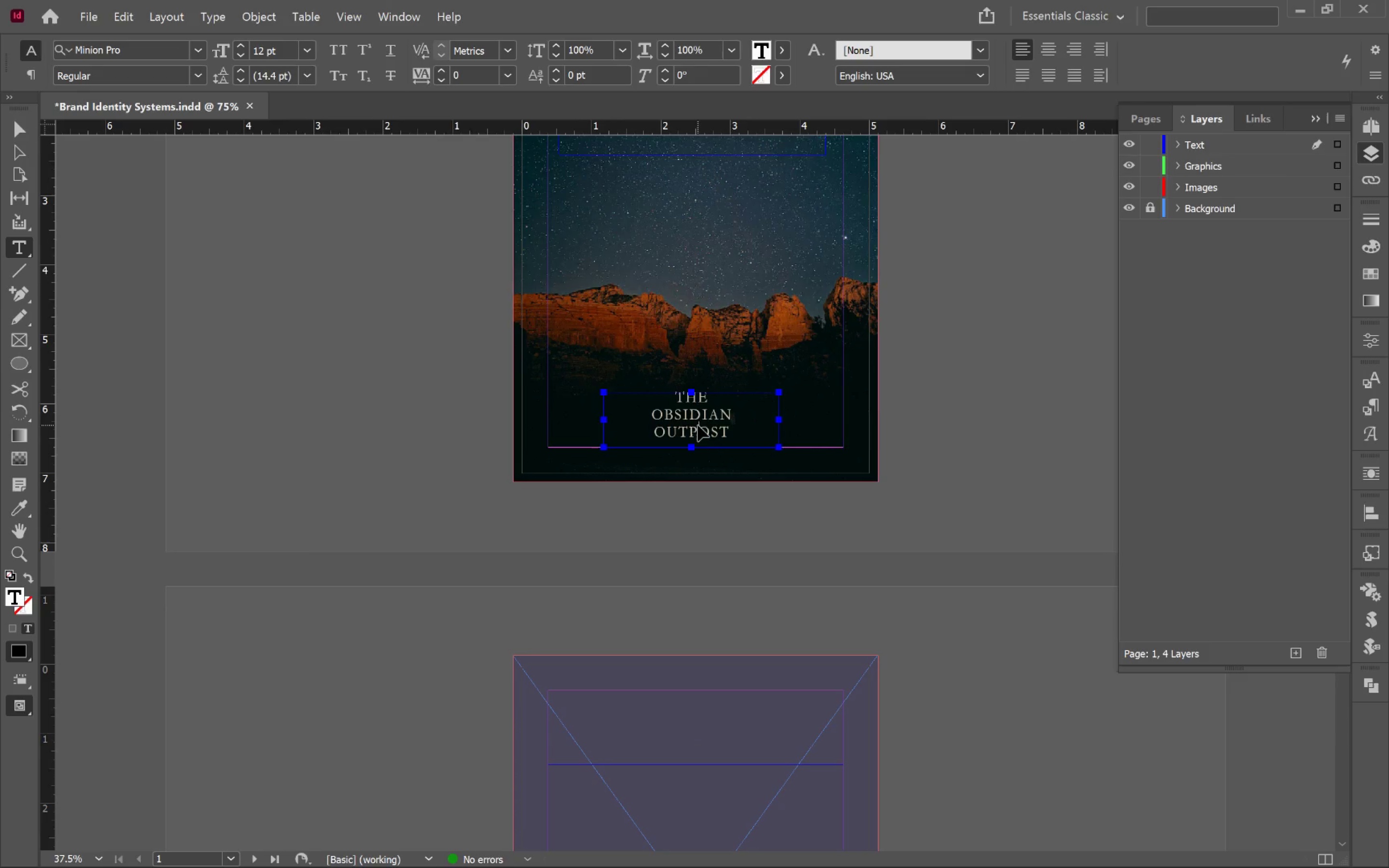 
key(Control+A)
 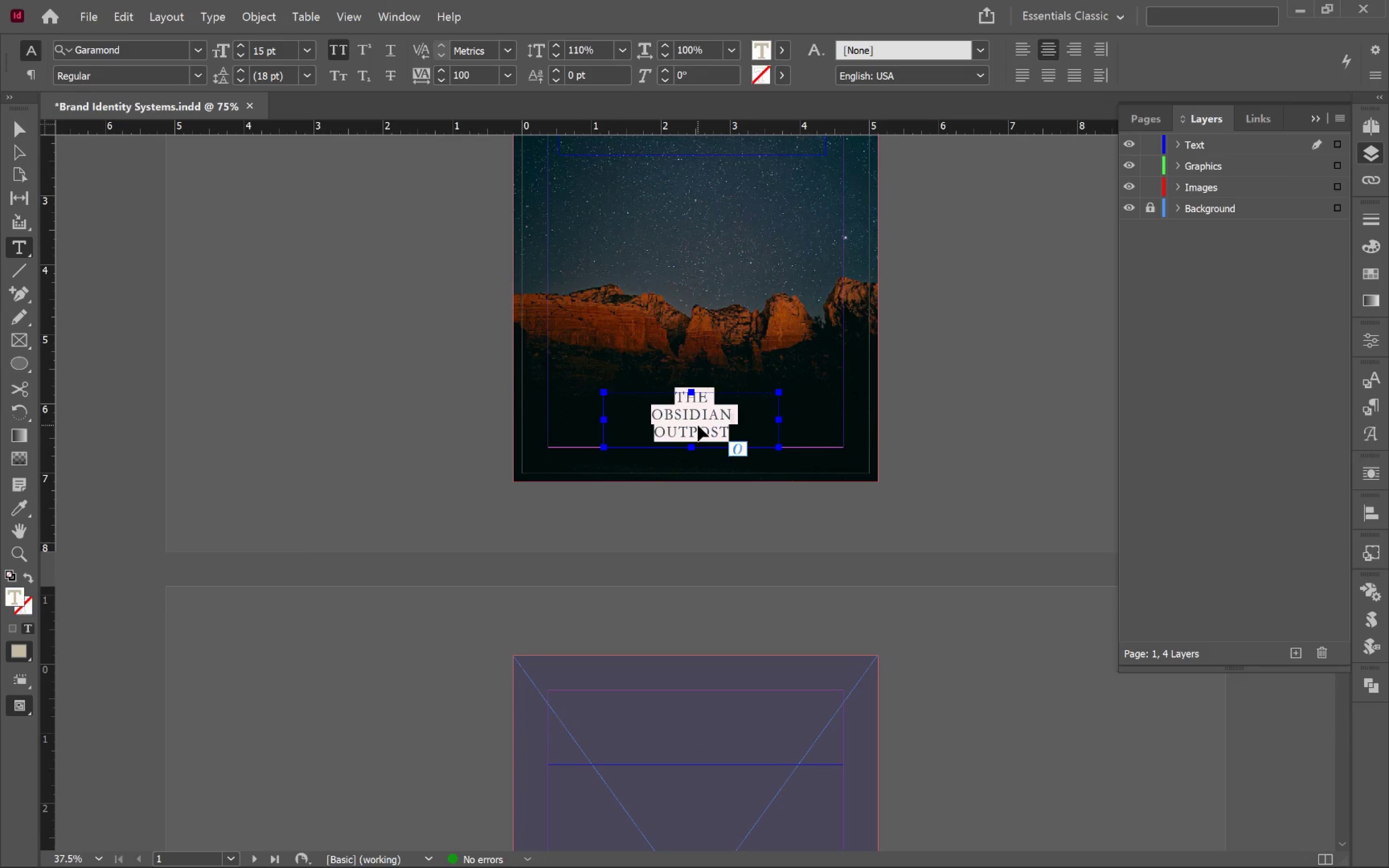 
key(Control+C)
 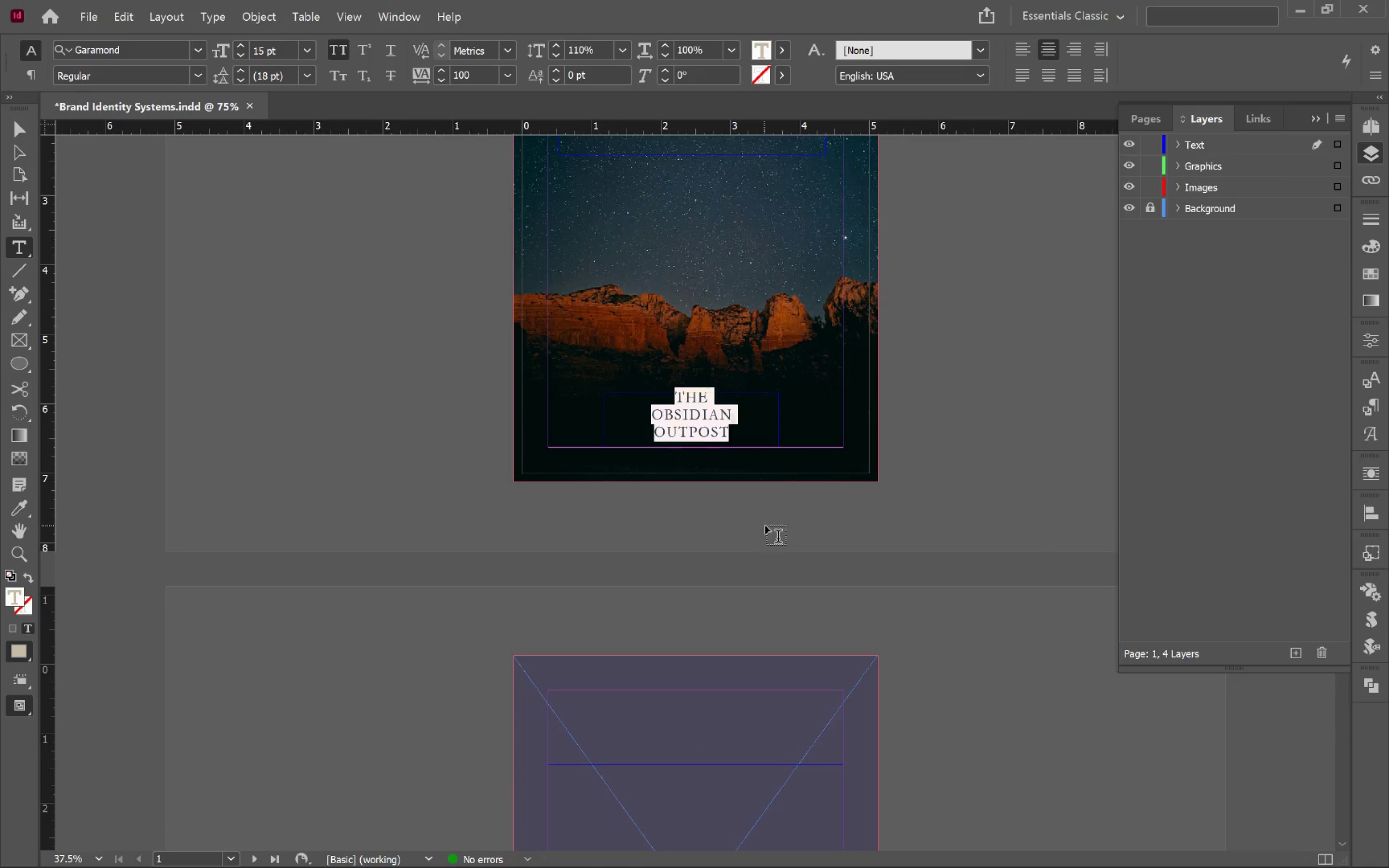 
left_click([701, 494])
 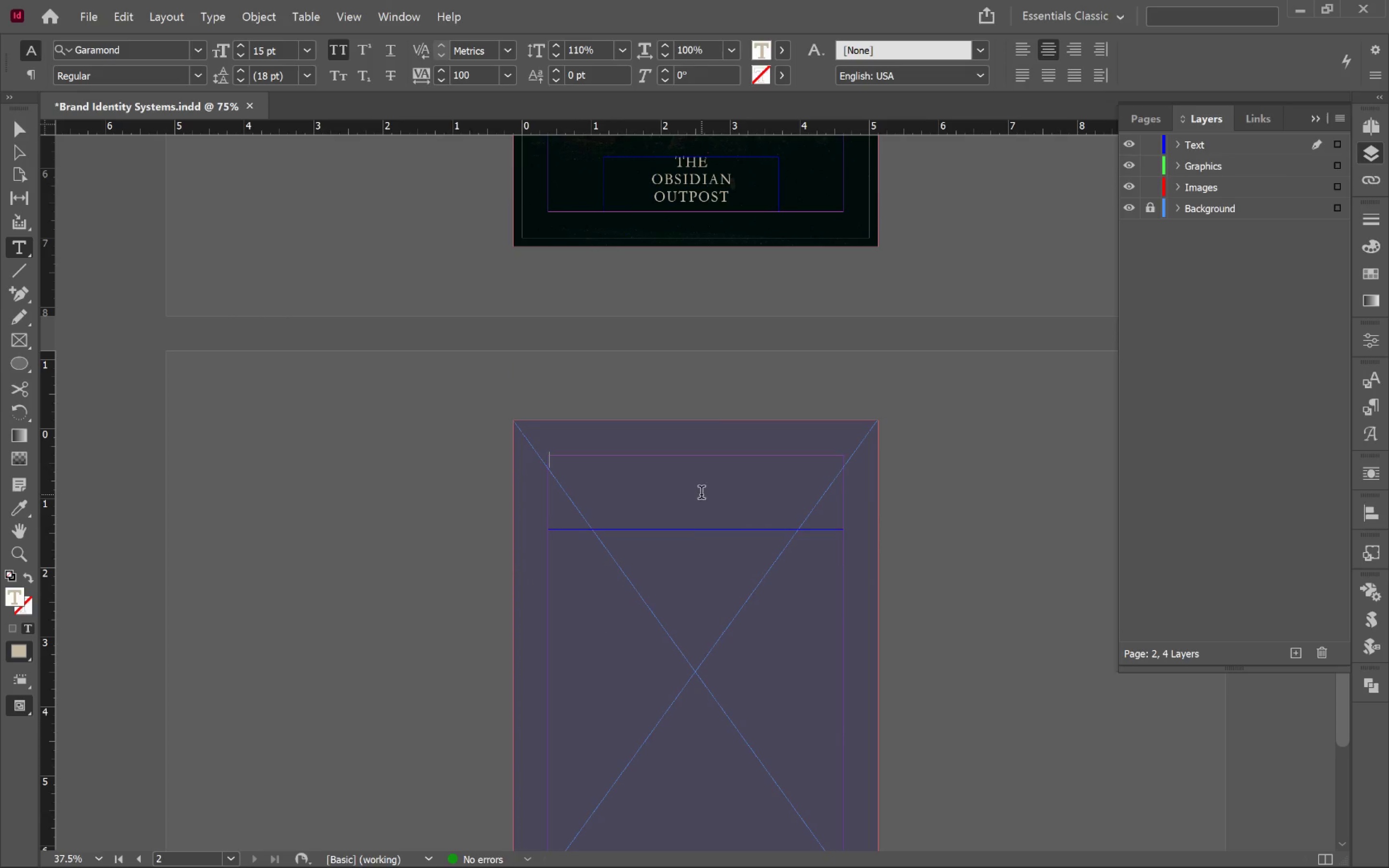 
scroll: coordinate [769, 527], scroll_direction: down, amount: 4.0
 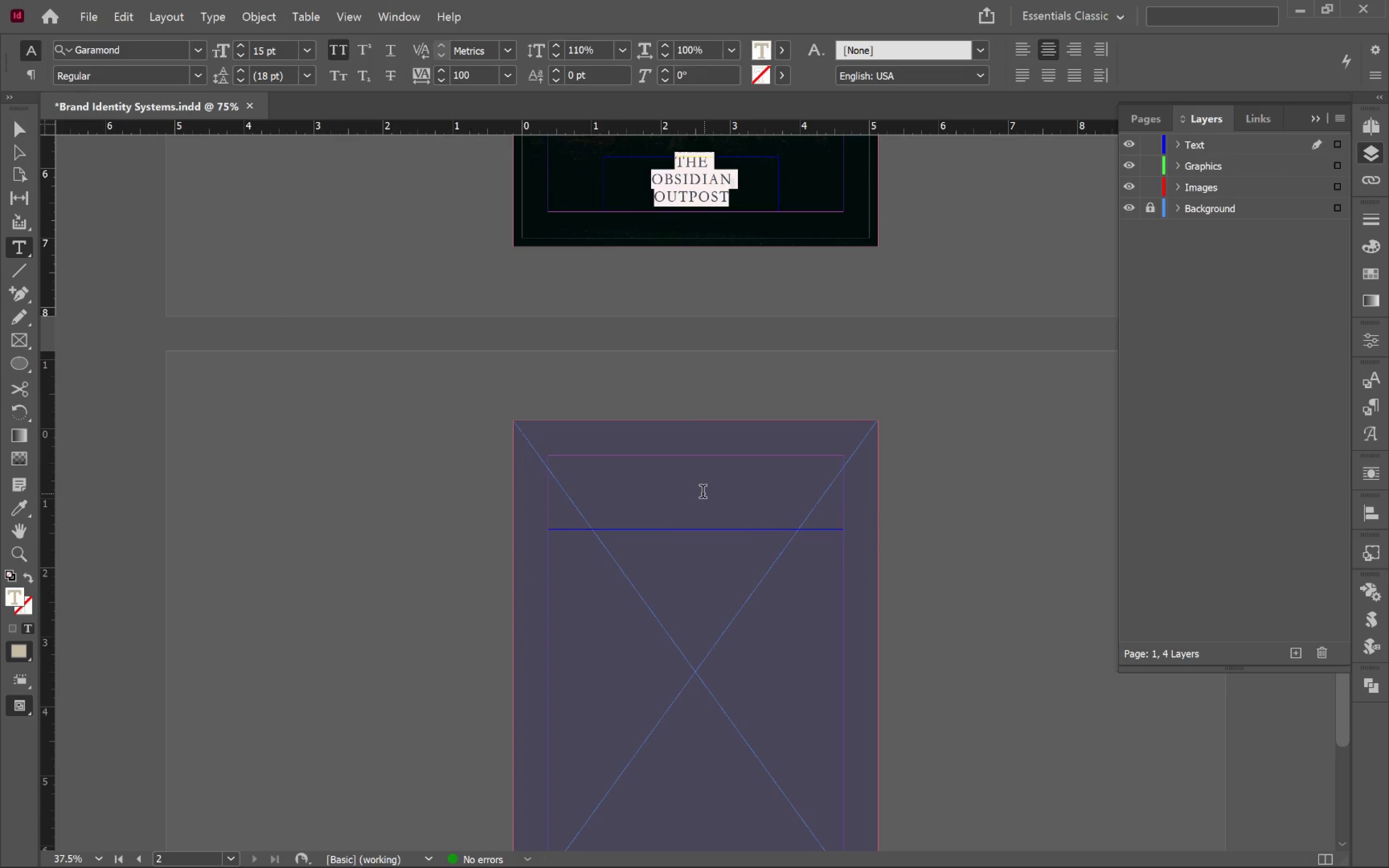 
key(Control+A)
 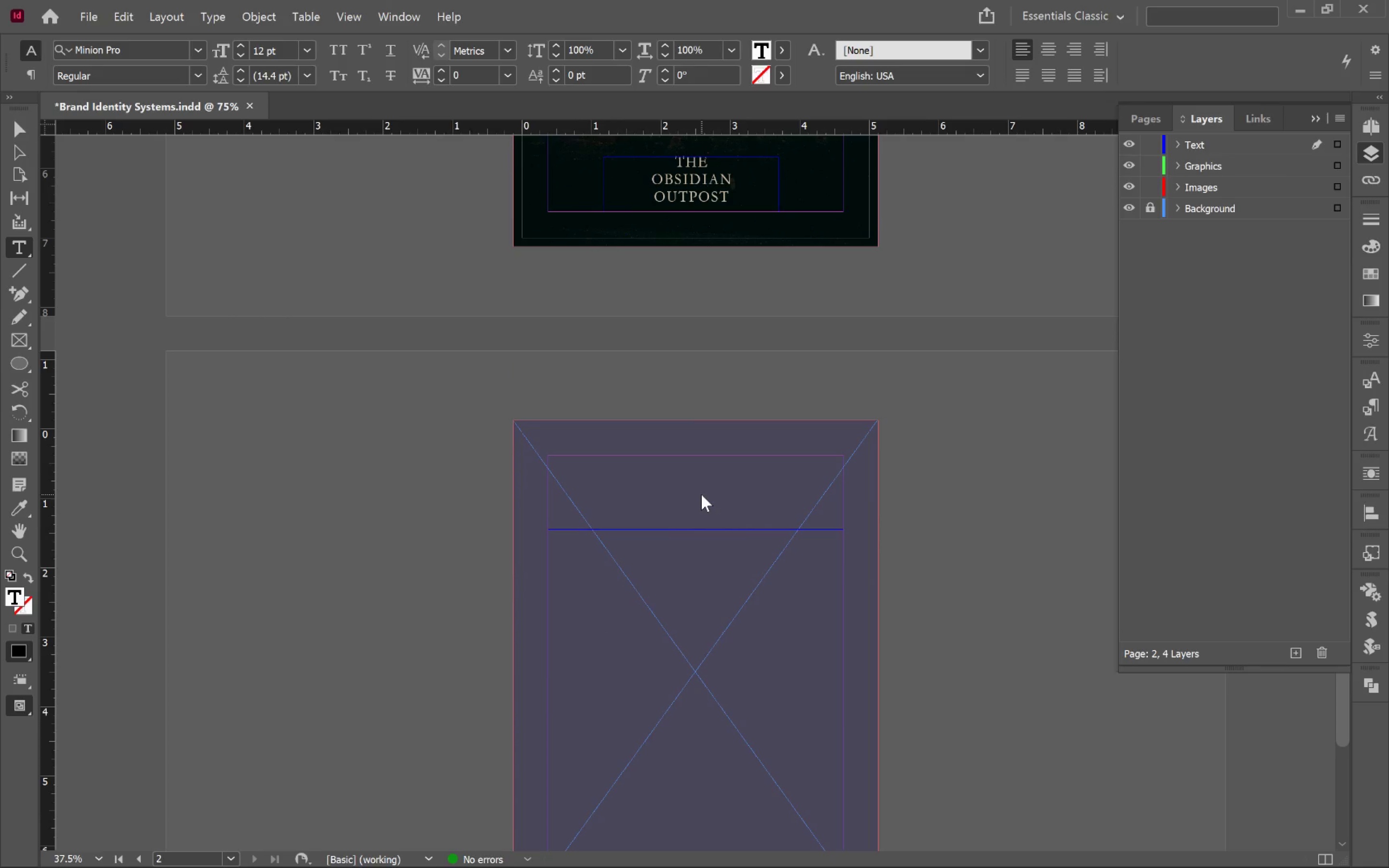 
key(Control+V)
 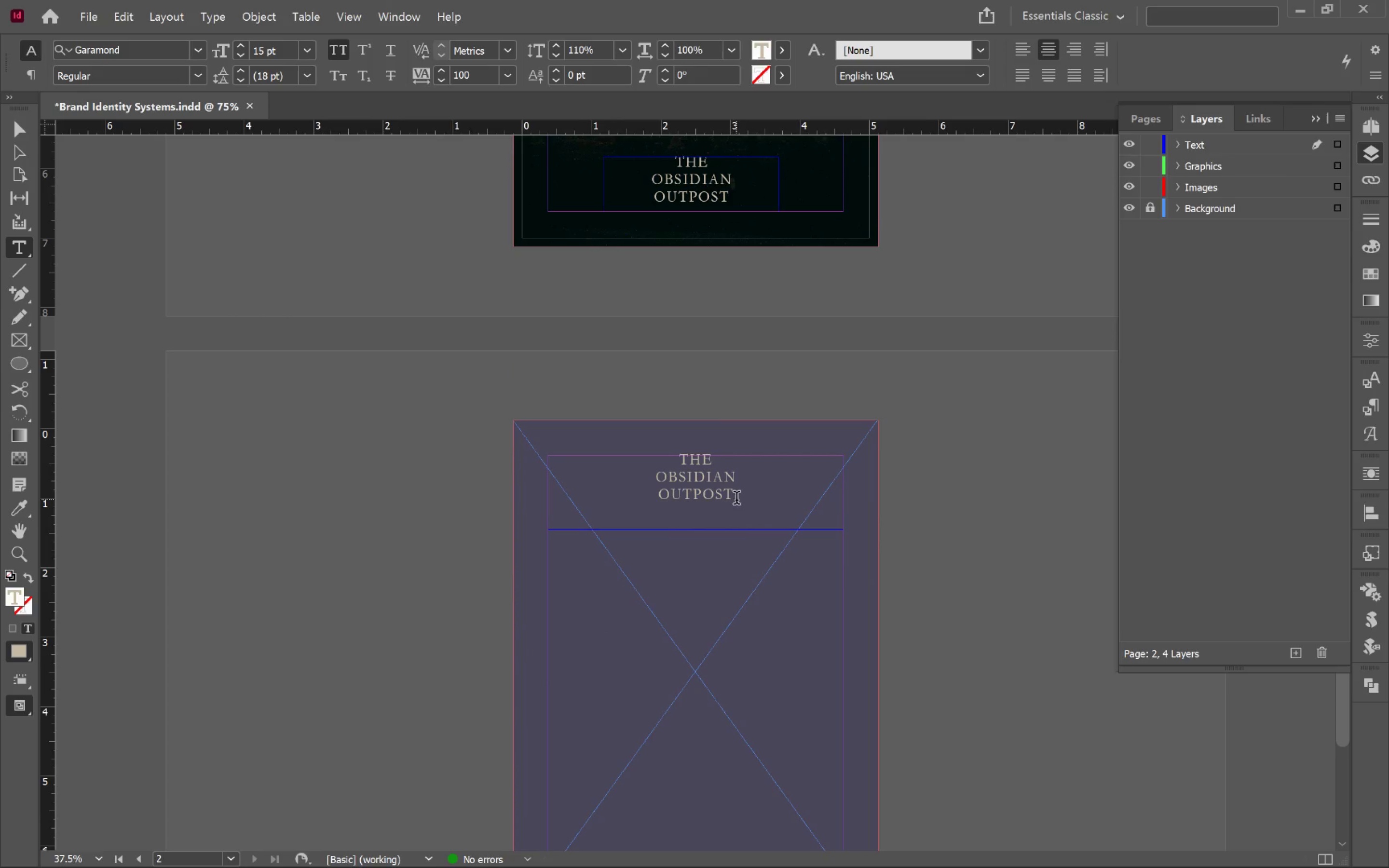 
key(Control+A)
 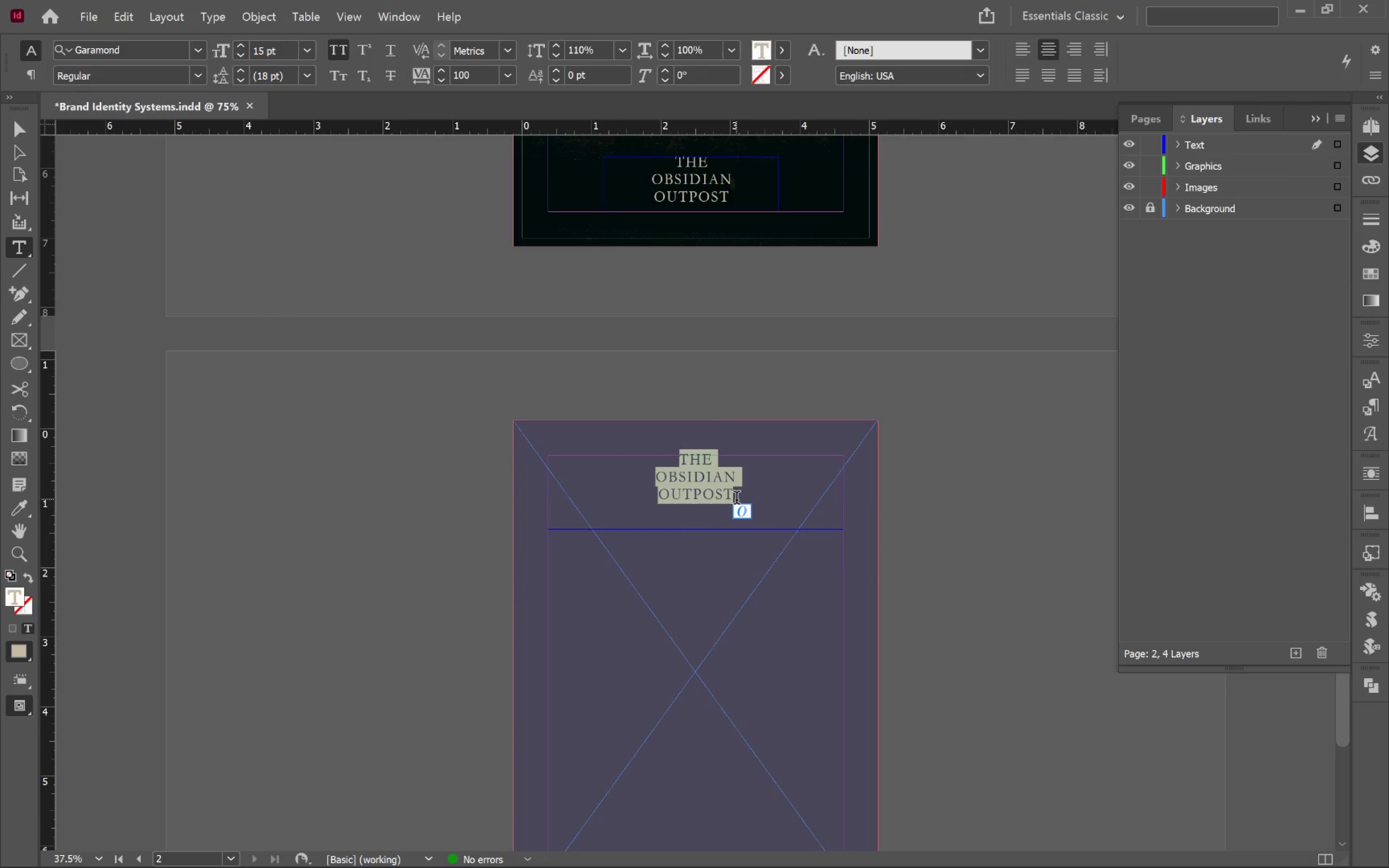 
type(Late night provisions)
 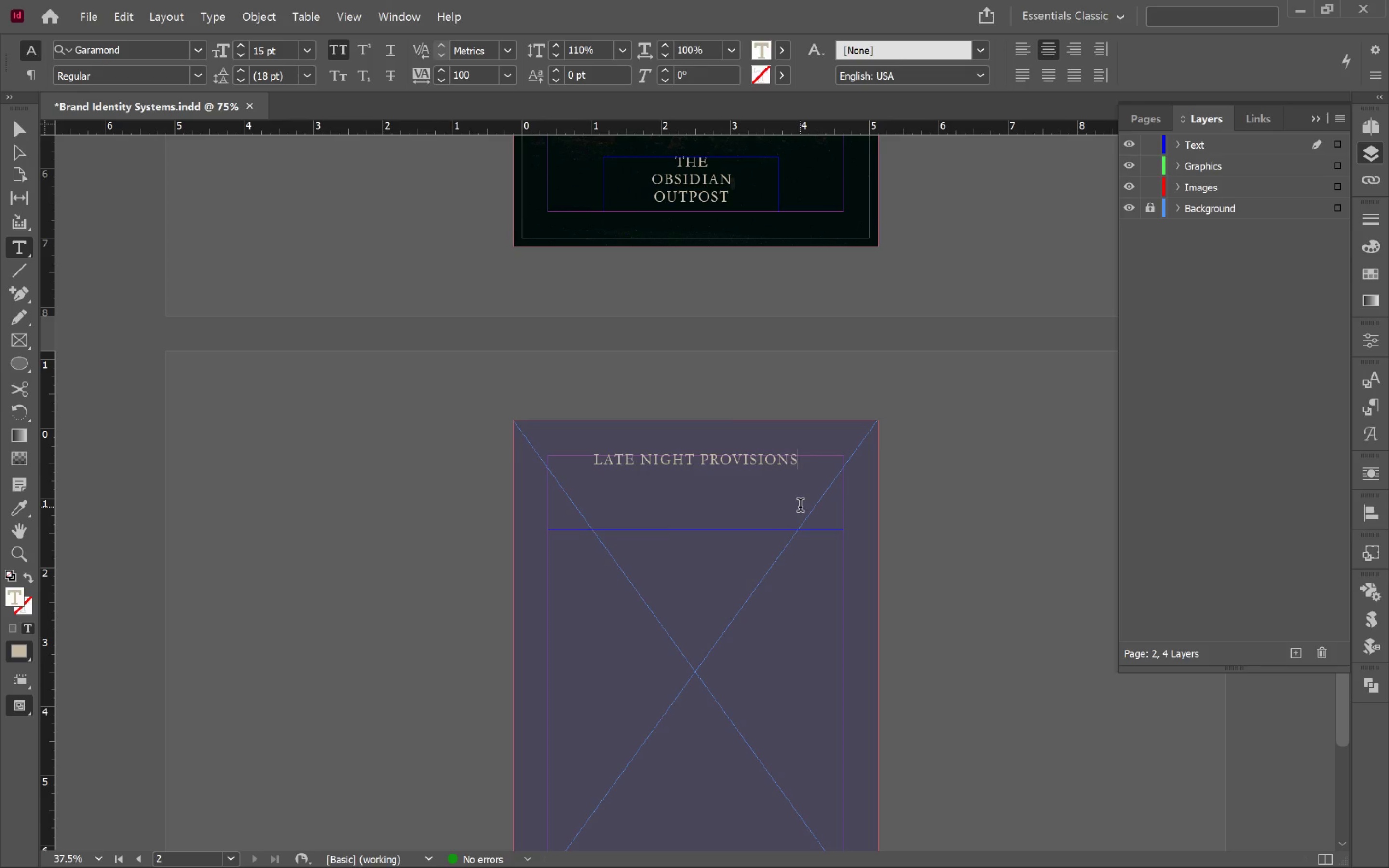 
key(Enter)
 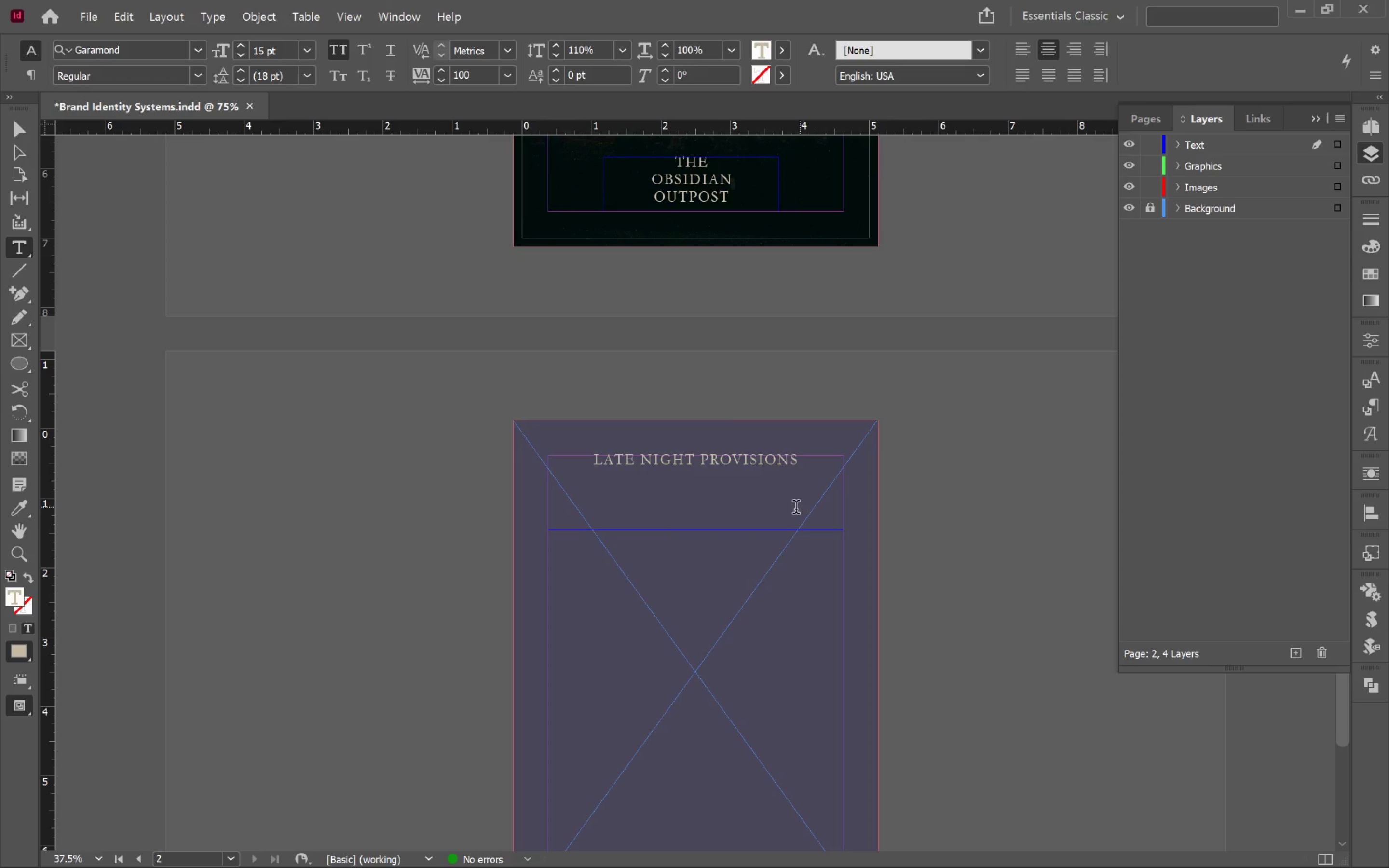 
hold_key(key=ControlLeft, duration=3.75)
left_click_drag(start_coordinate=[695, 529], to_coordinate=[712, 732])
 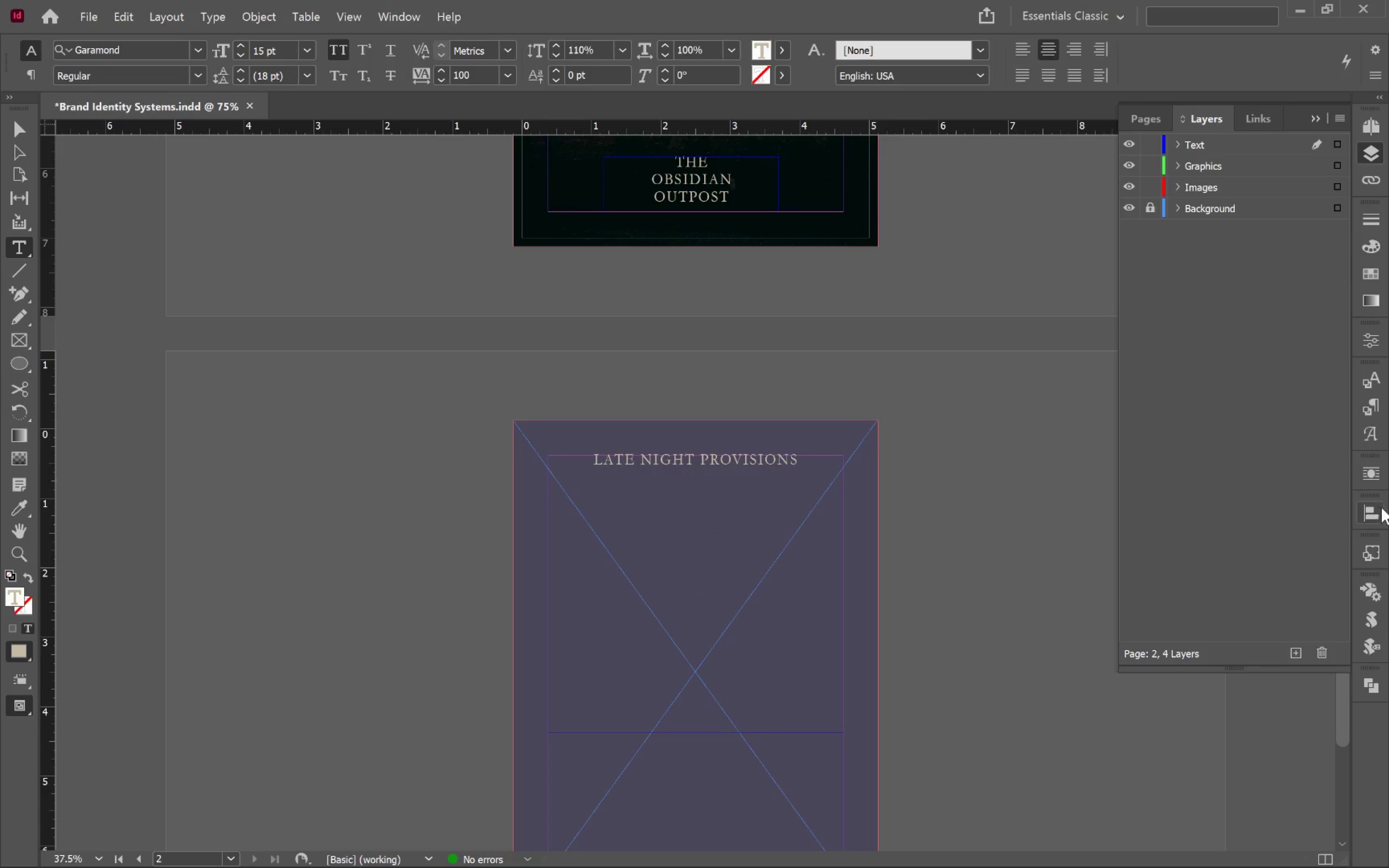 
left_click([1377, 398])
 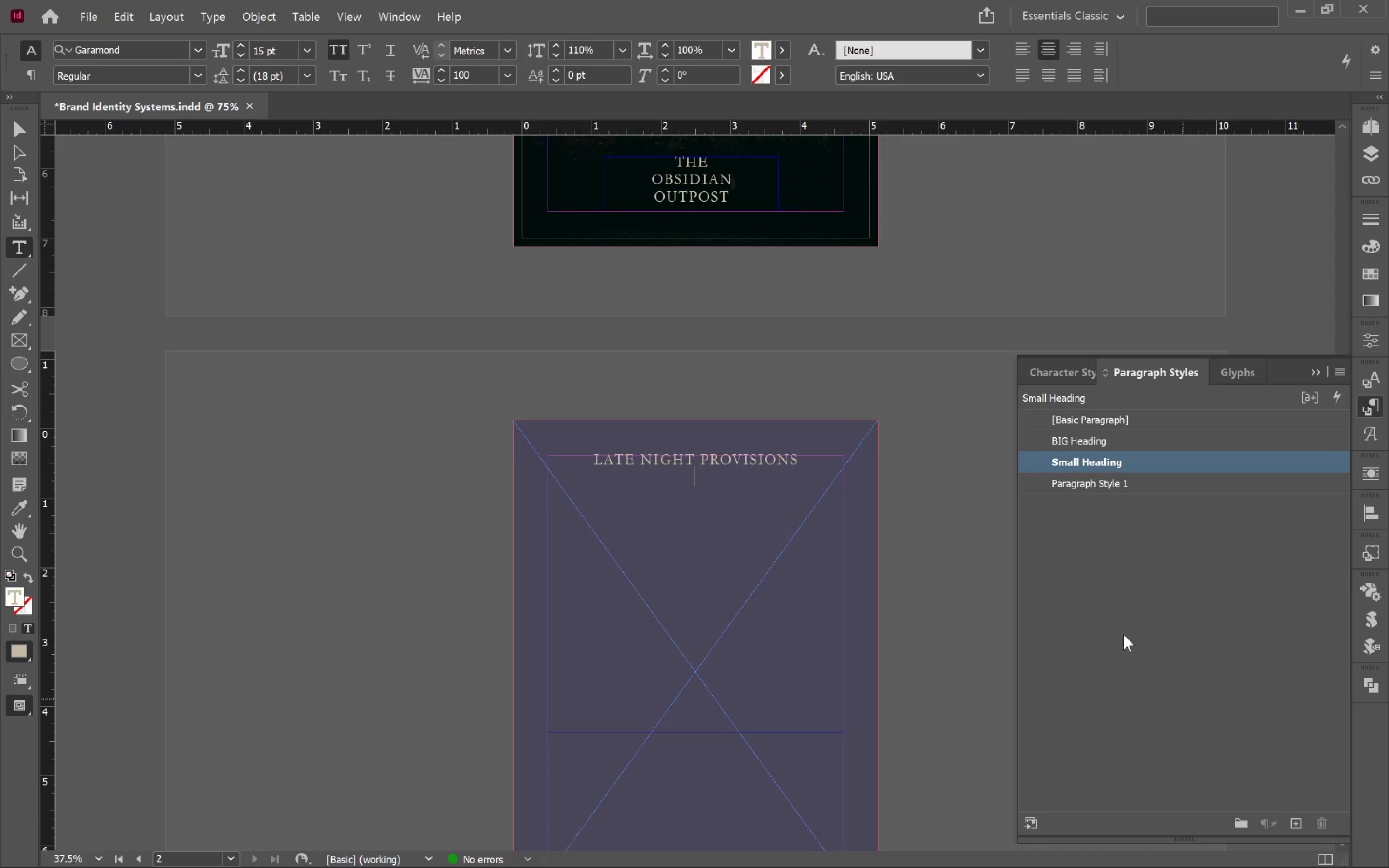 
left_click([1150, 486])
 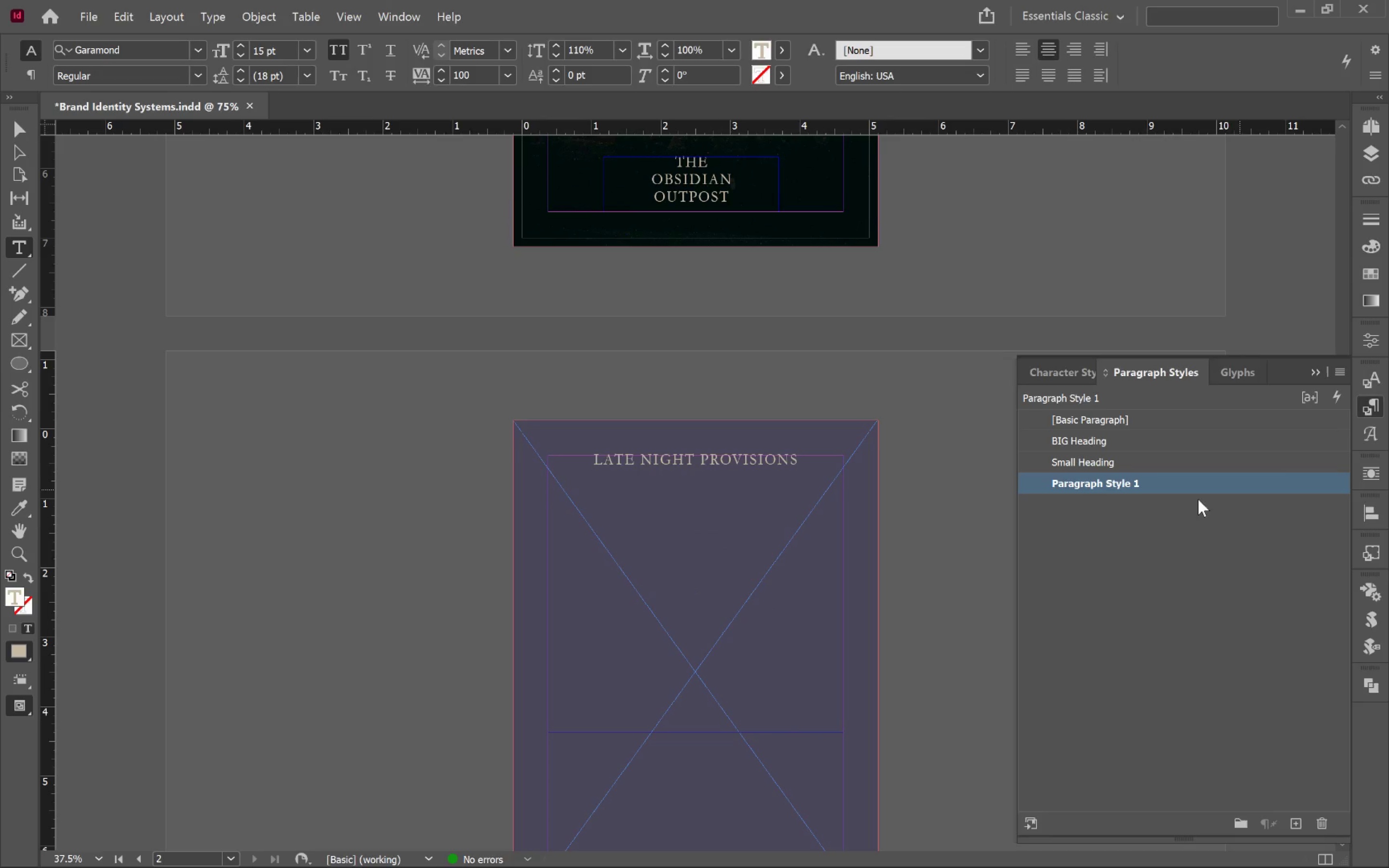 
left_click([1297, 818])
 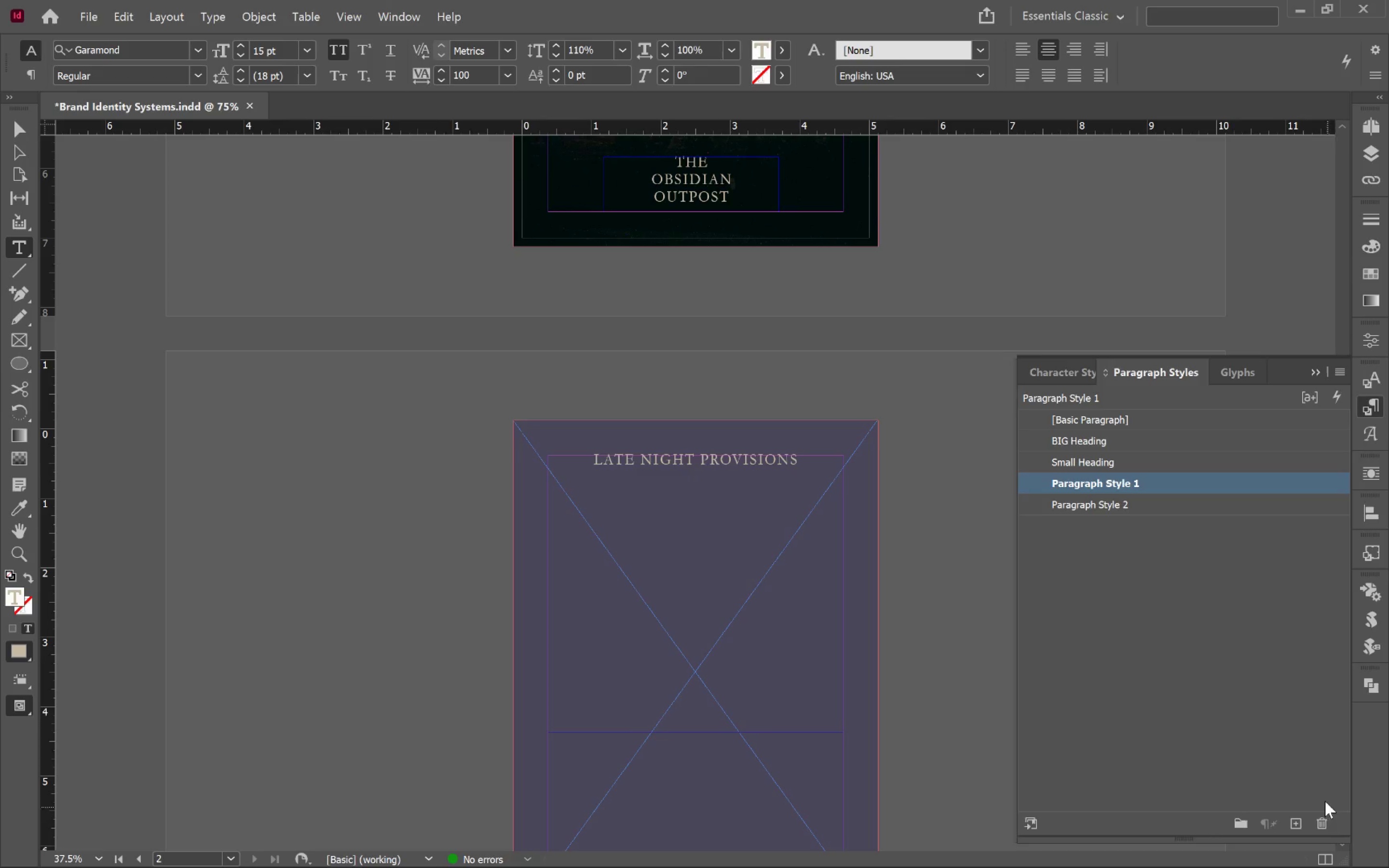 
left_click([1192, 507])
 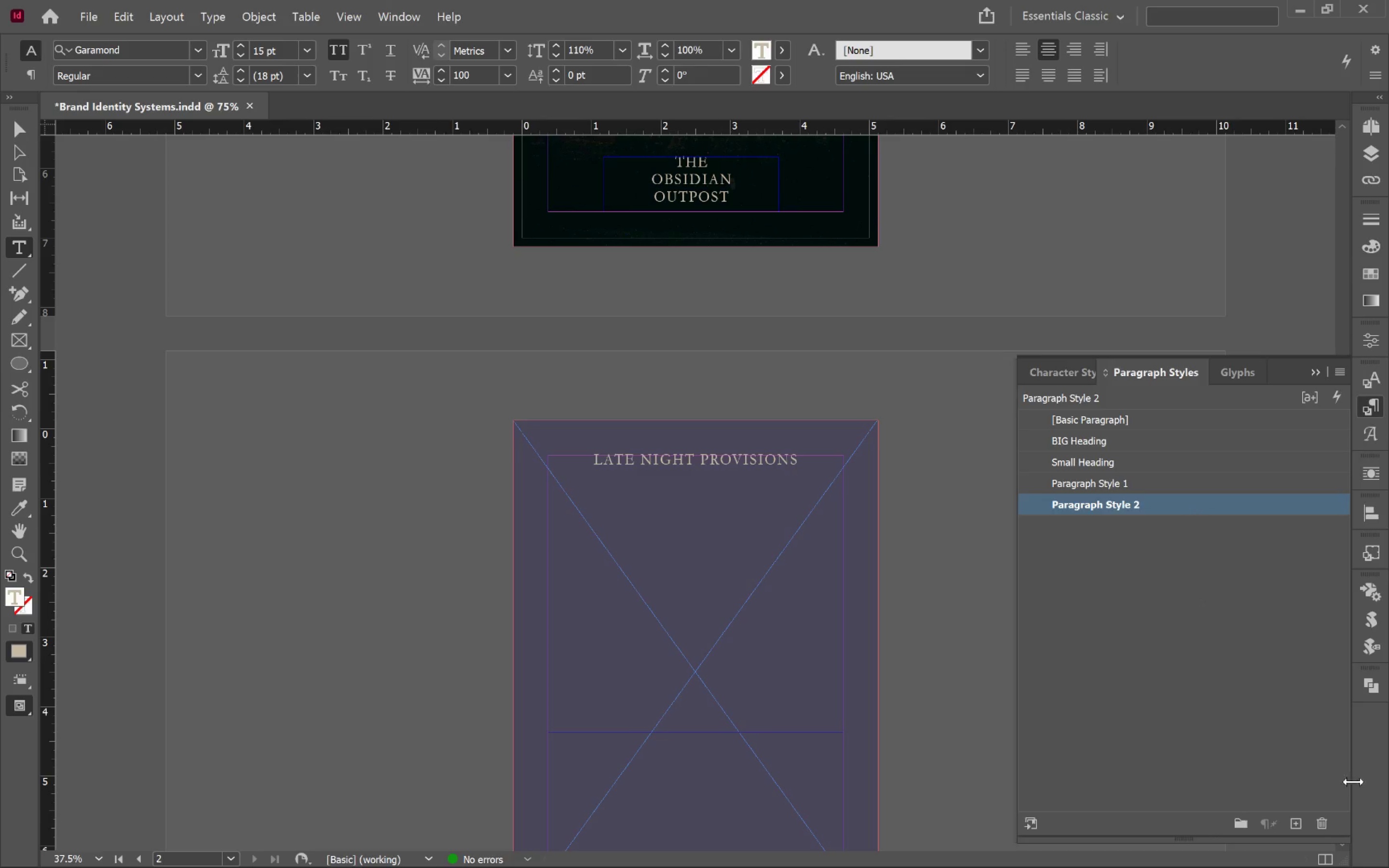 
left_click([1326, 829])
 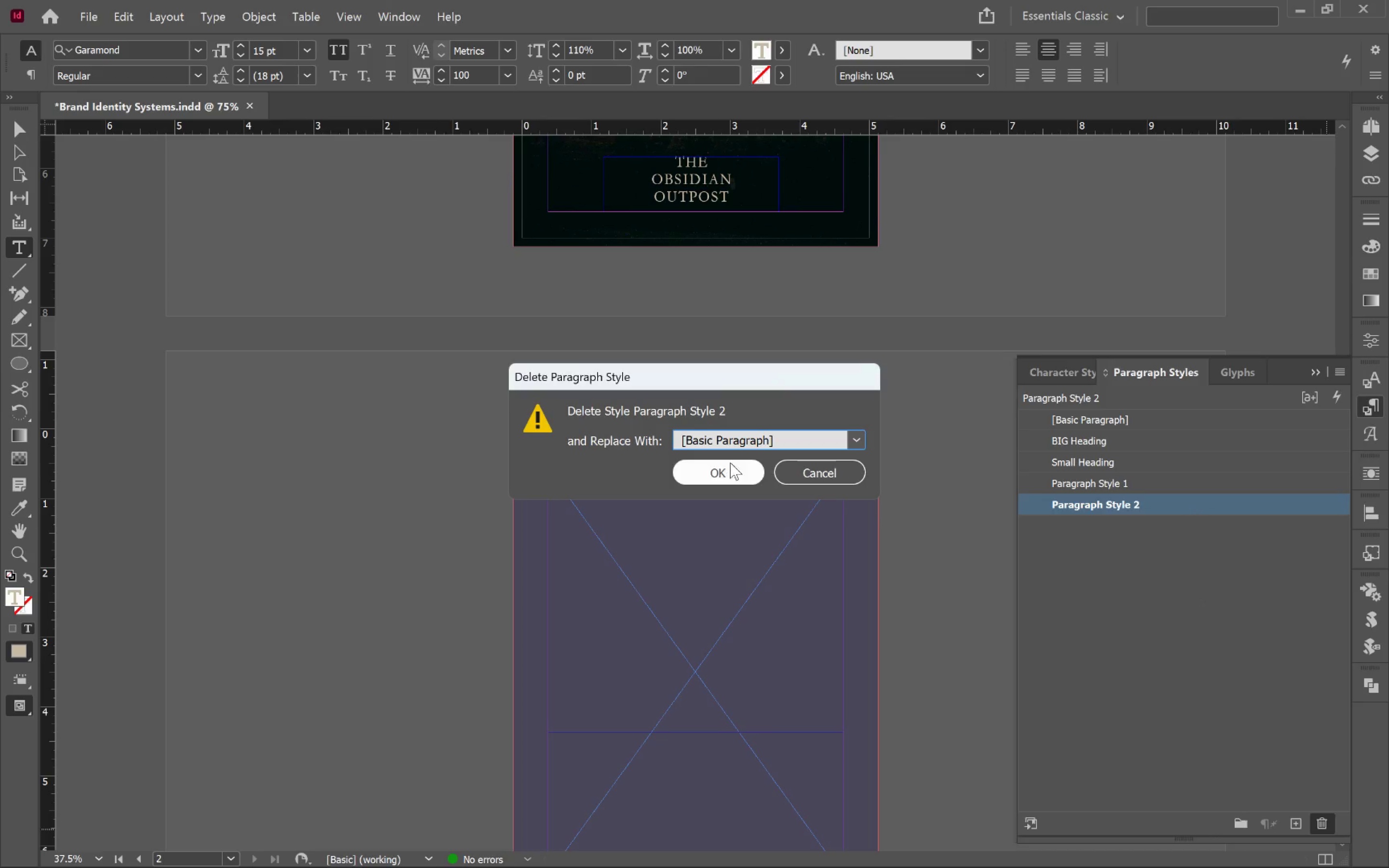 
left_click([750, 444])
 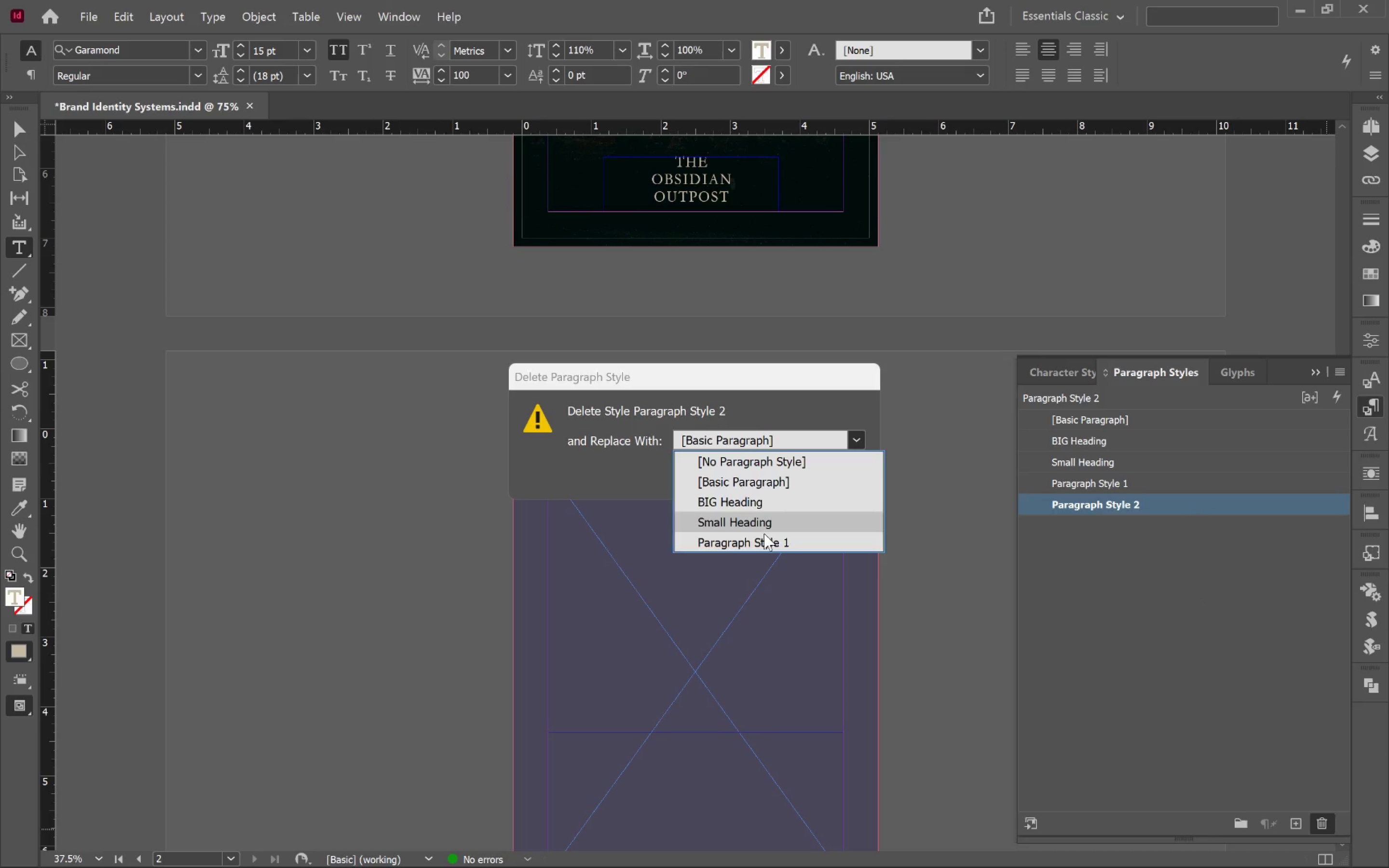 
left_click([764, 543])
 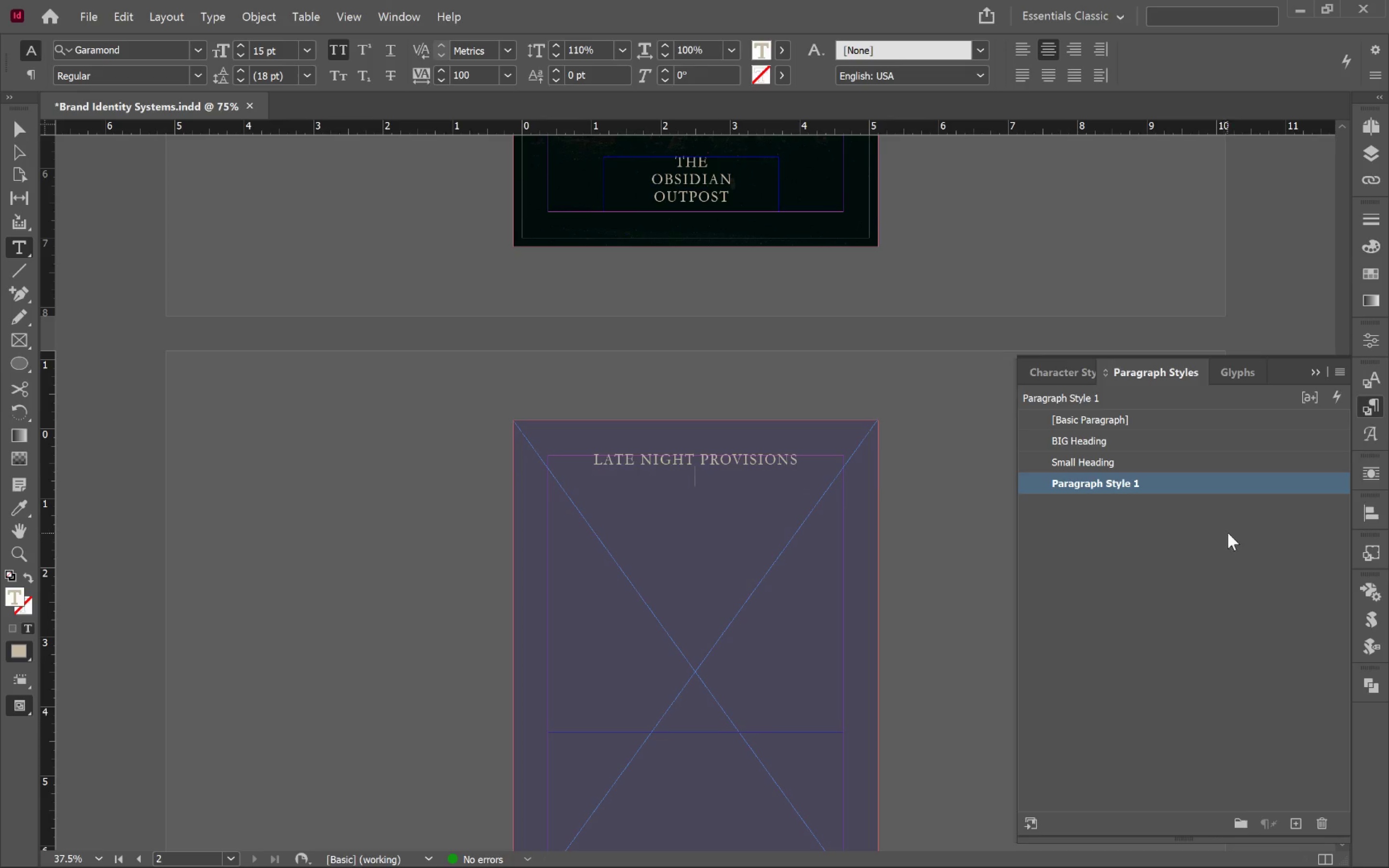 
double_click([1209, 485])
 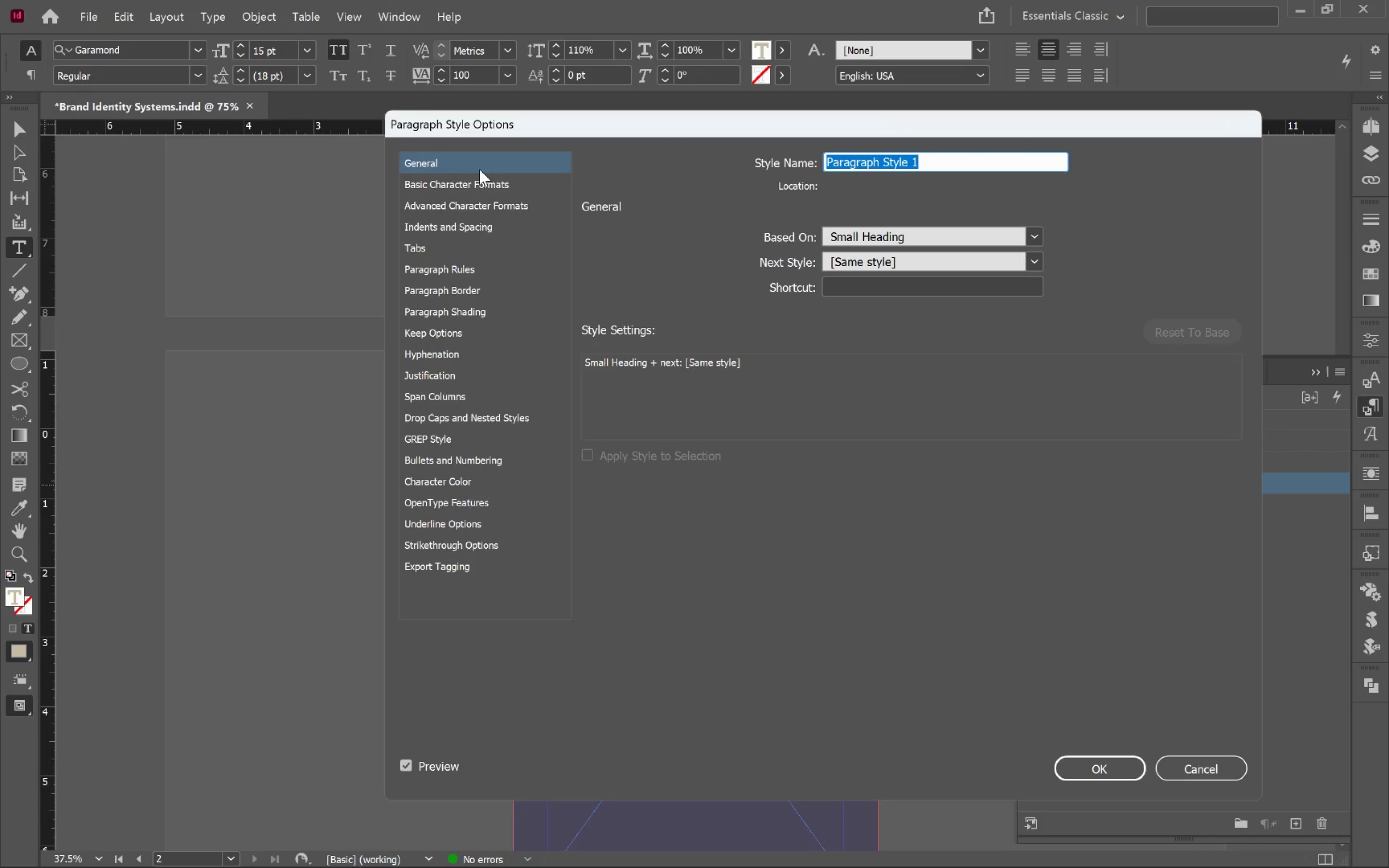 
left_click([487, 179])
 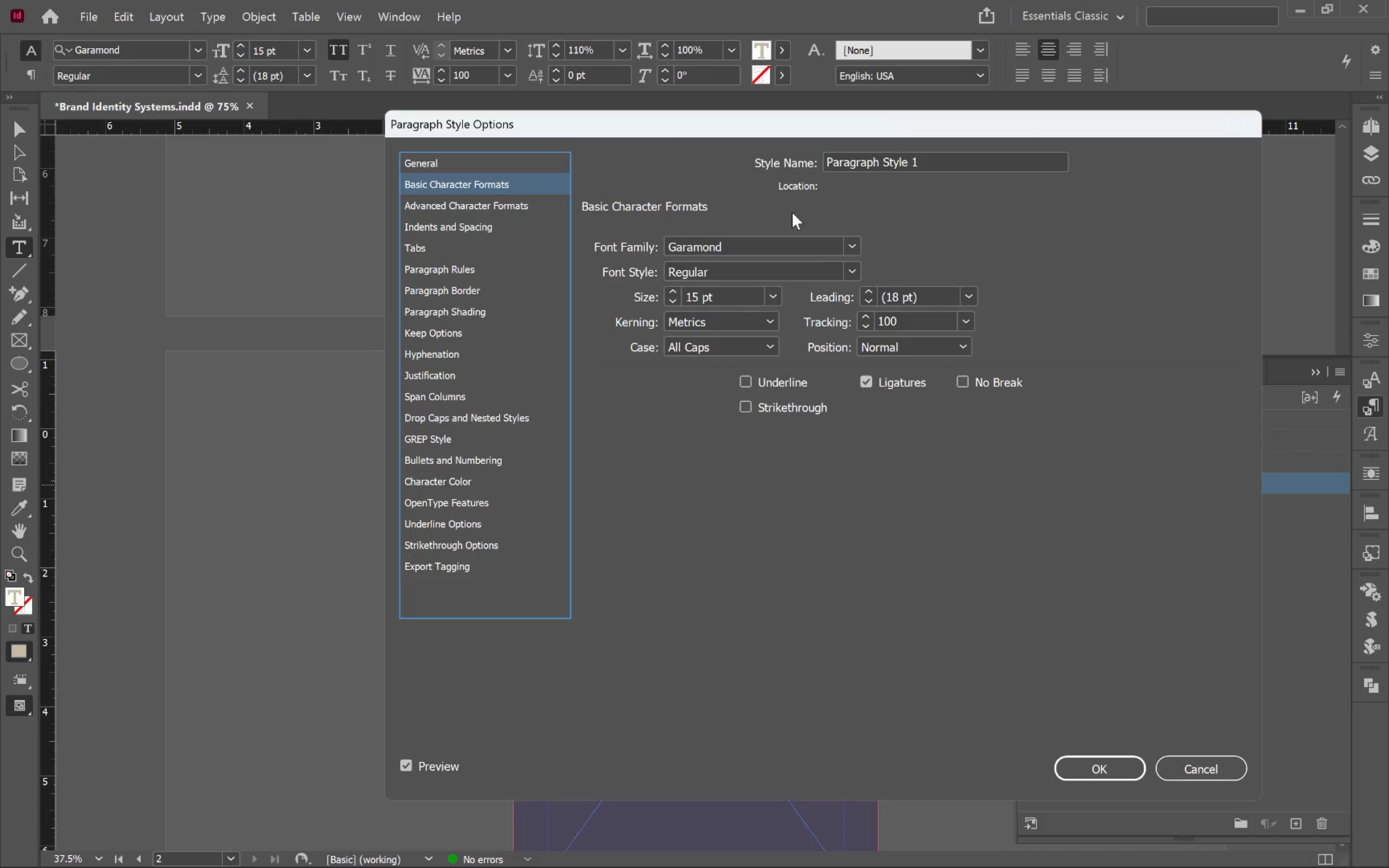 
left_click_drag(start_coordinate=[689, 127], to_coordinate=[967, 218])
 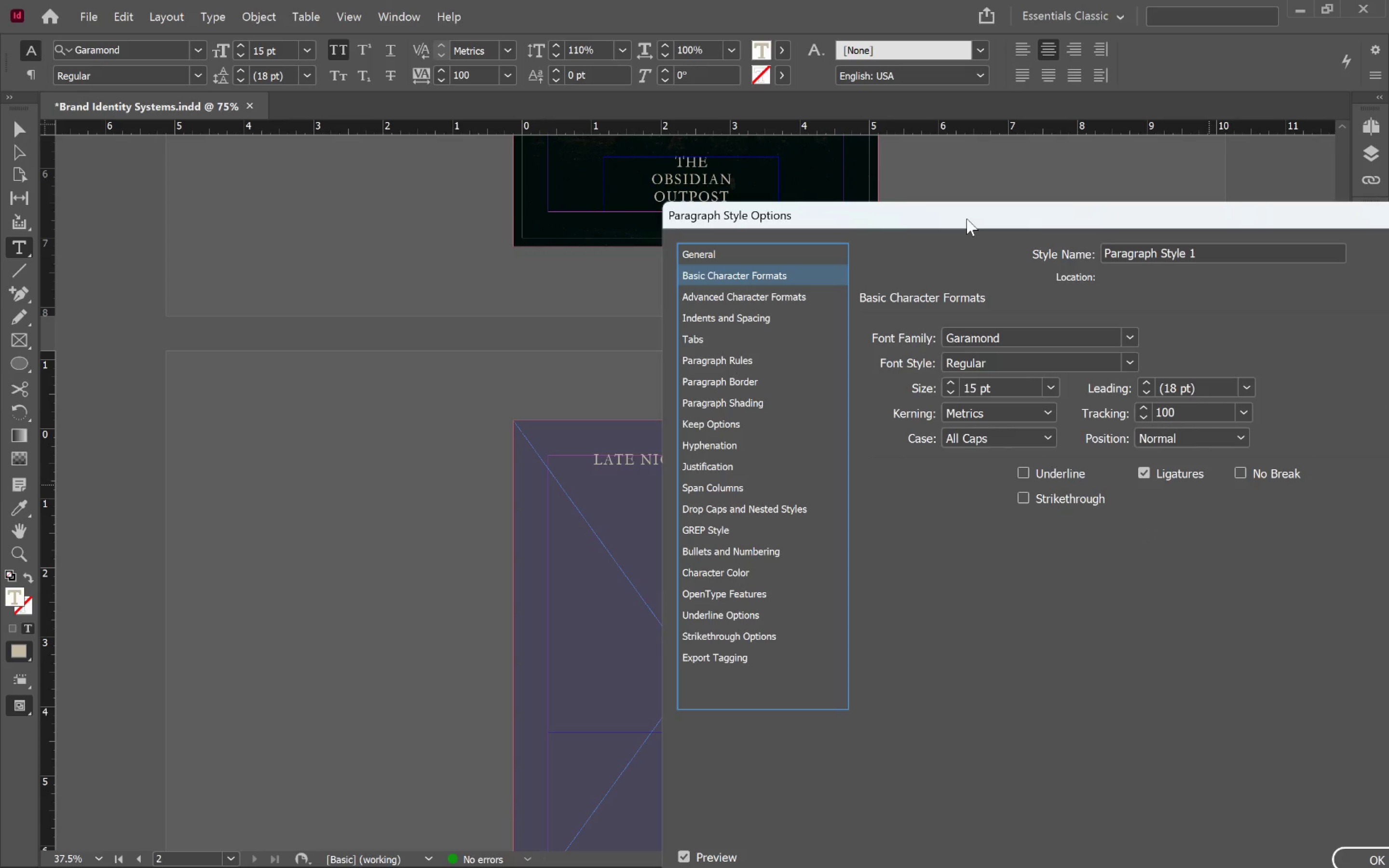 
wait(6.52)
 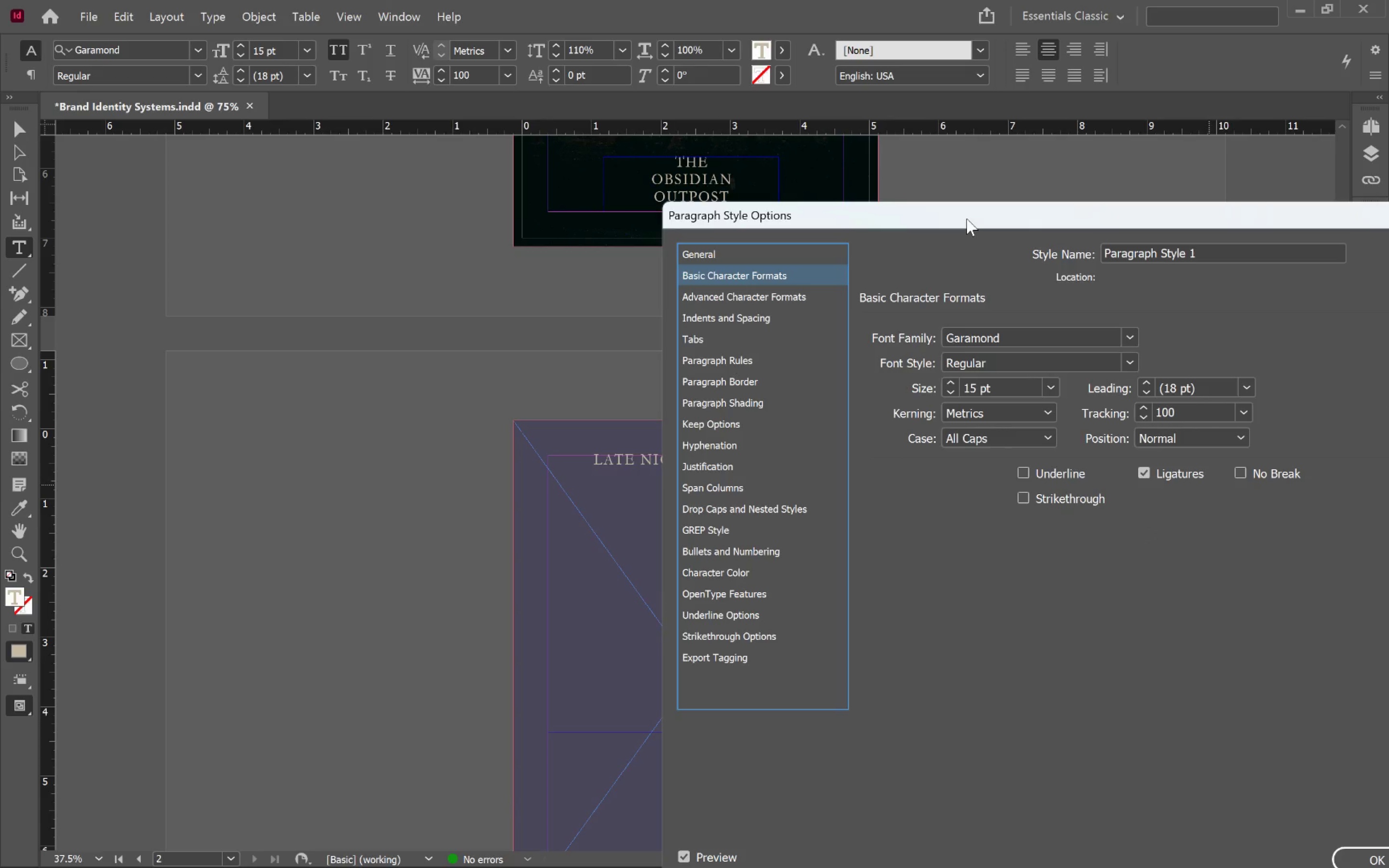 
double_click([1061, 345])
 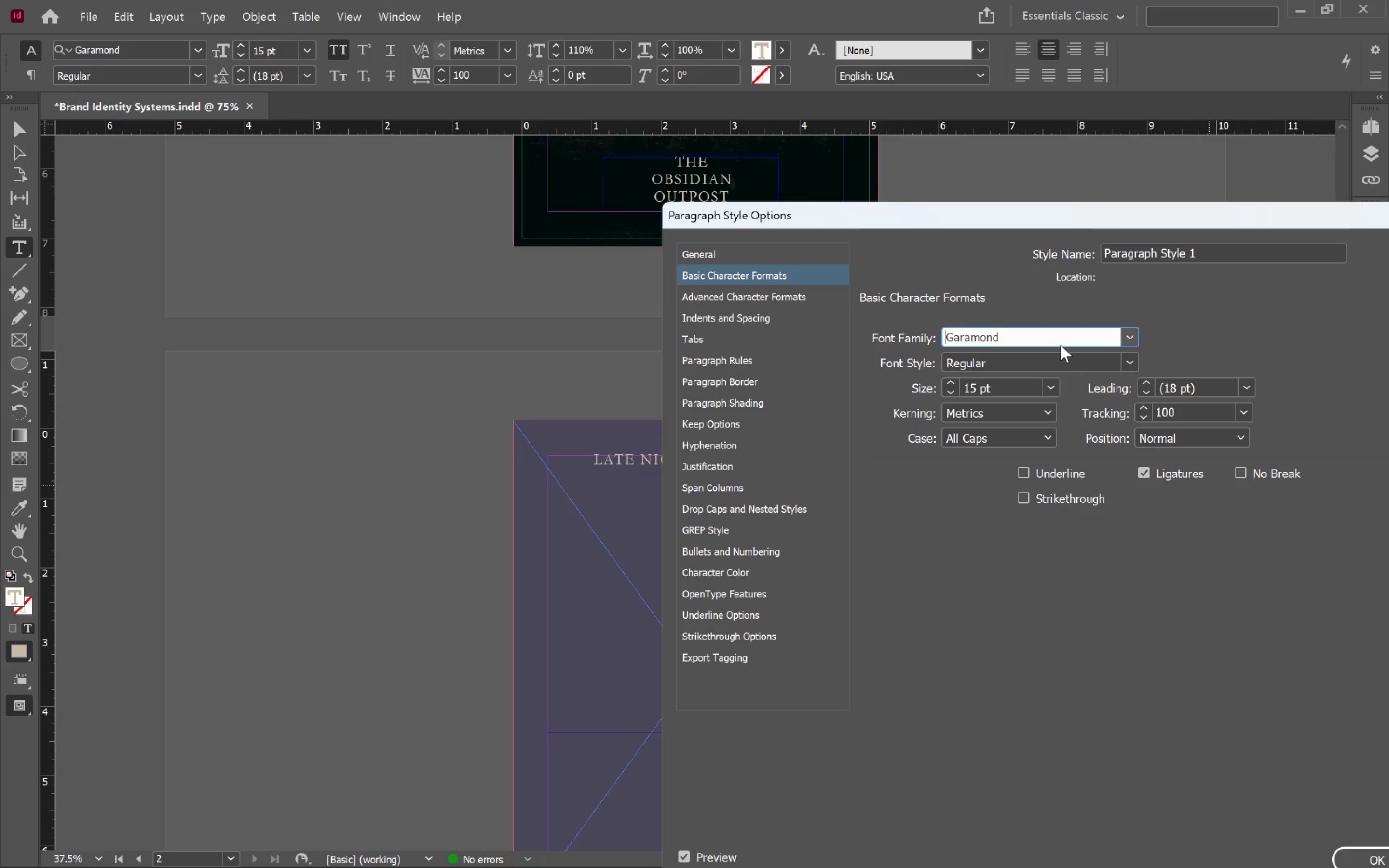 
triple_click([1061, 345])
 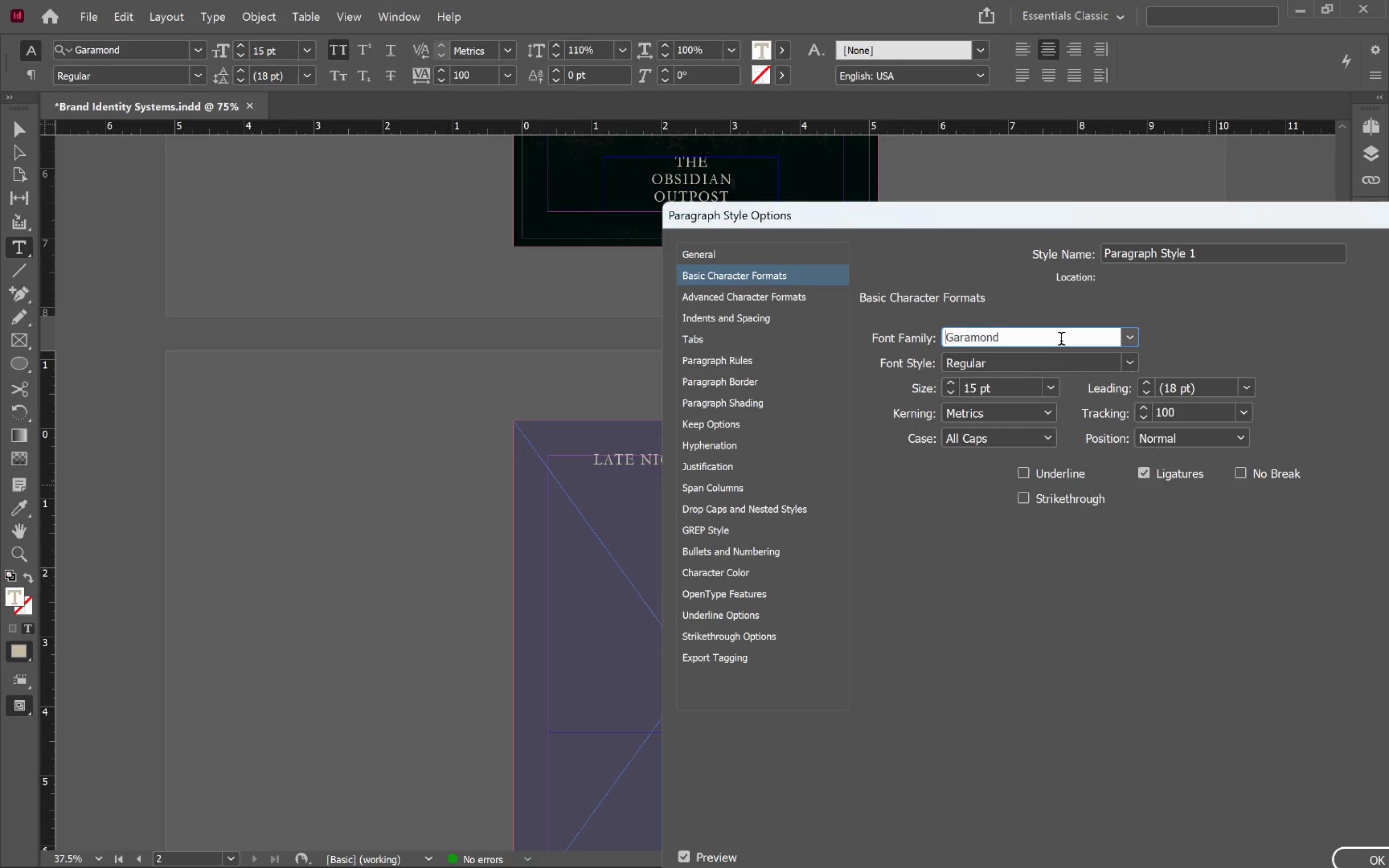 
double_click([1061, 340])
 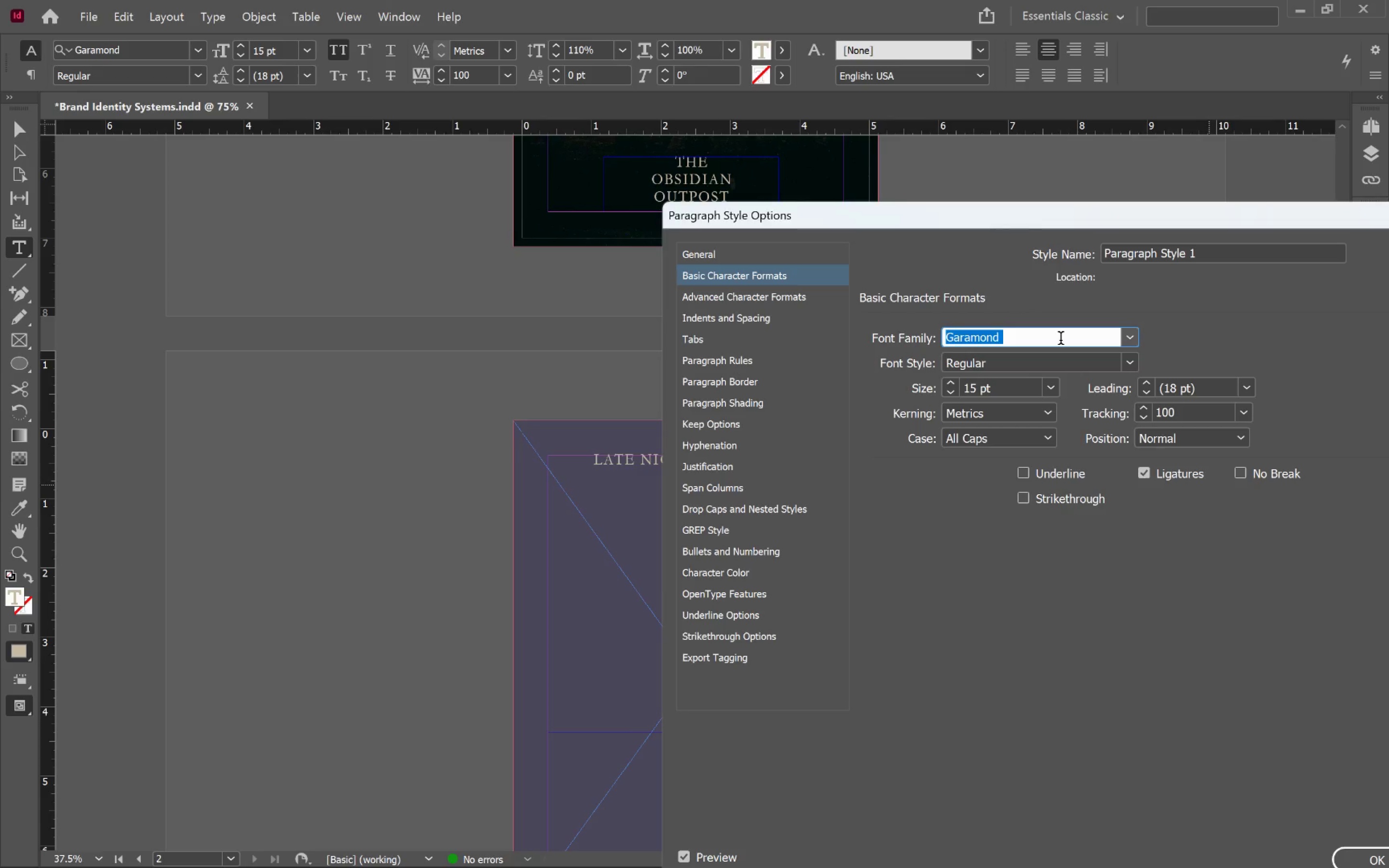 
type(monte)
key(Tab)
 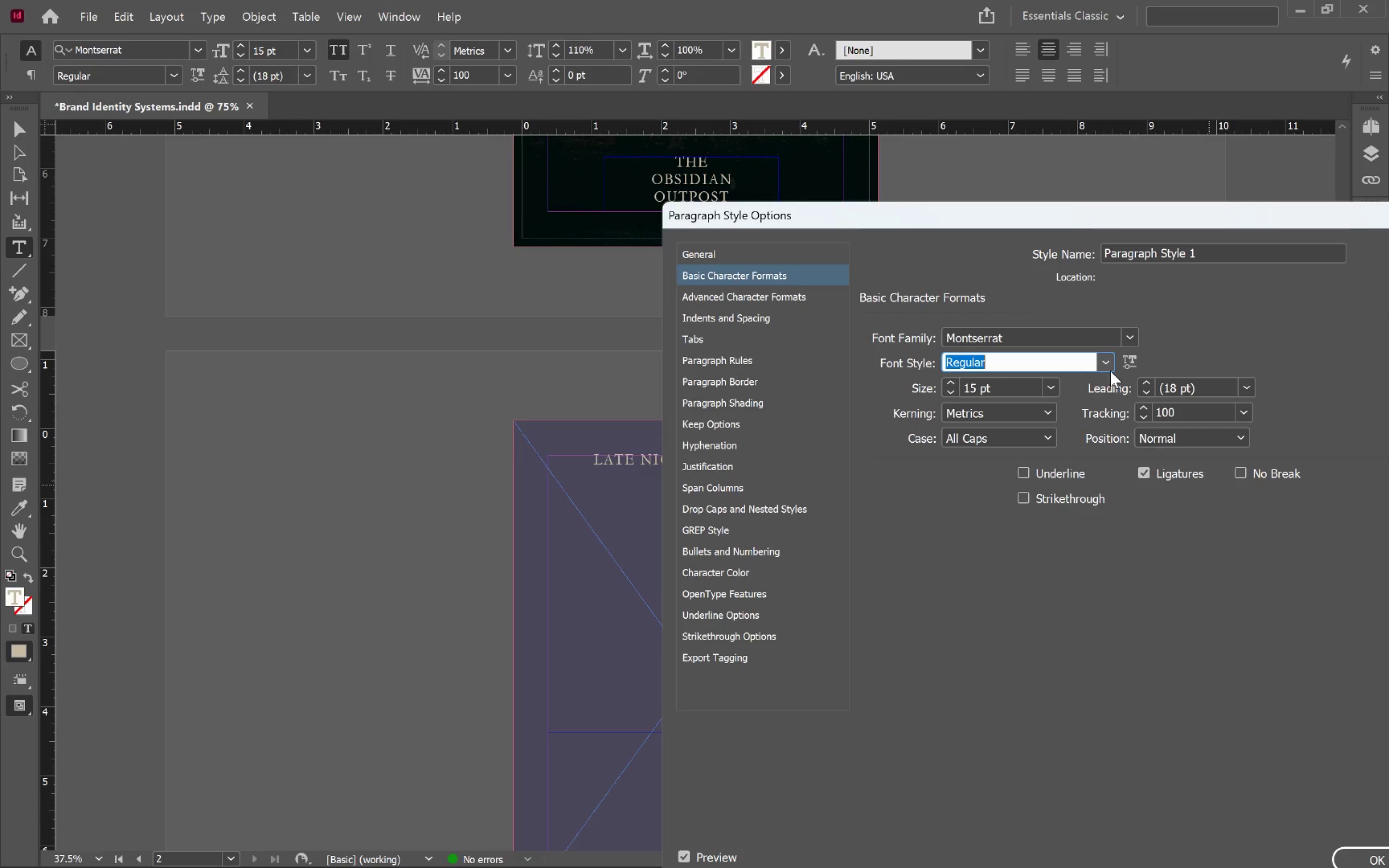 
left_click([1106, 361])
 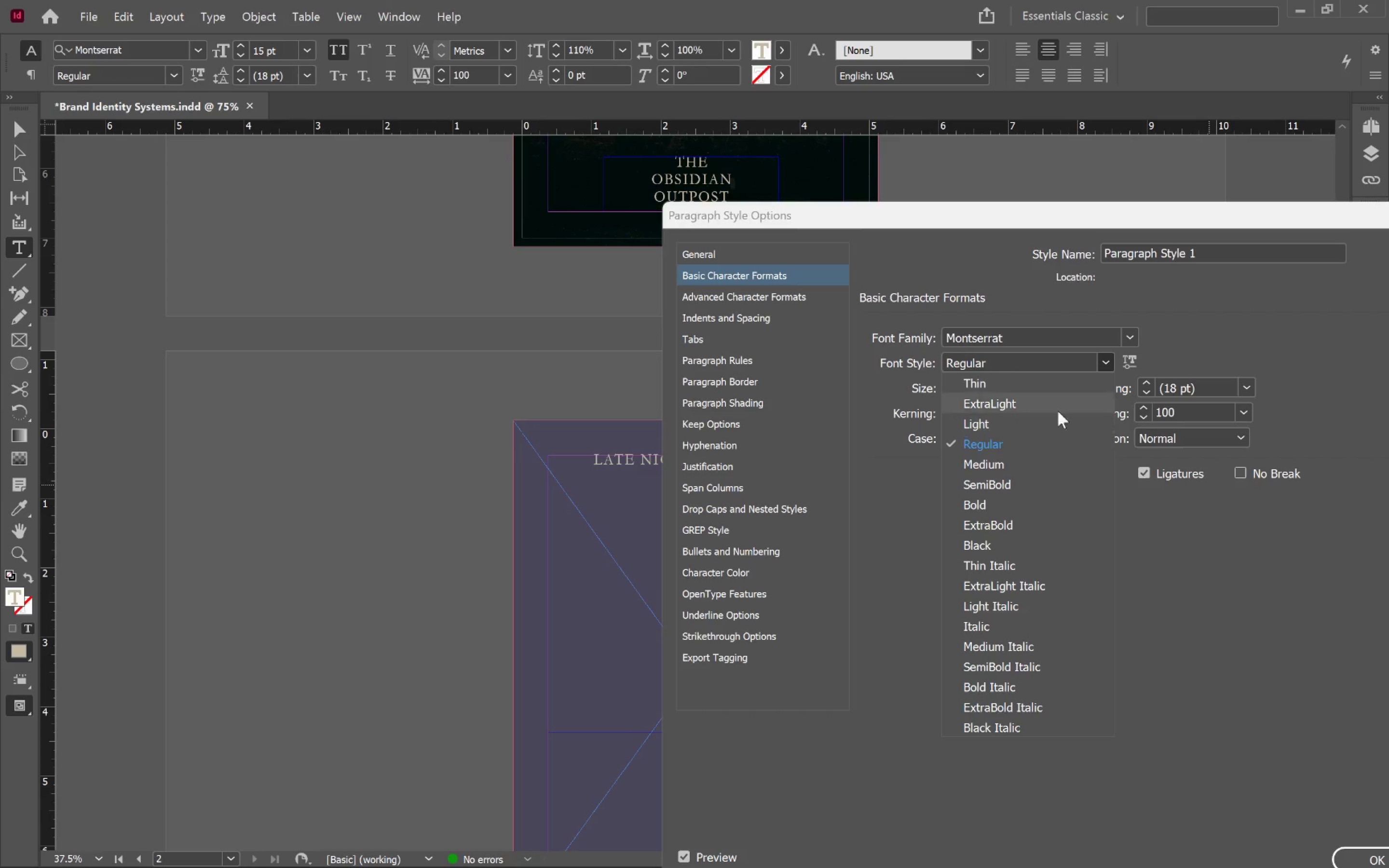 
left_click([1208, 336])
 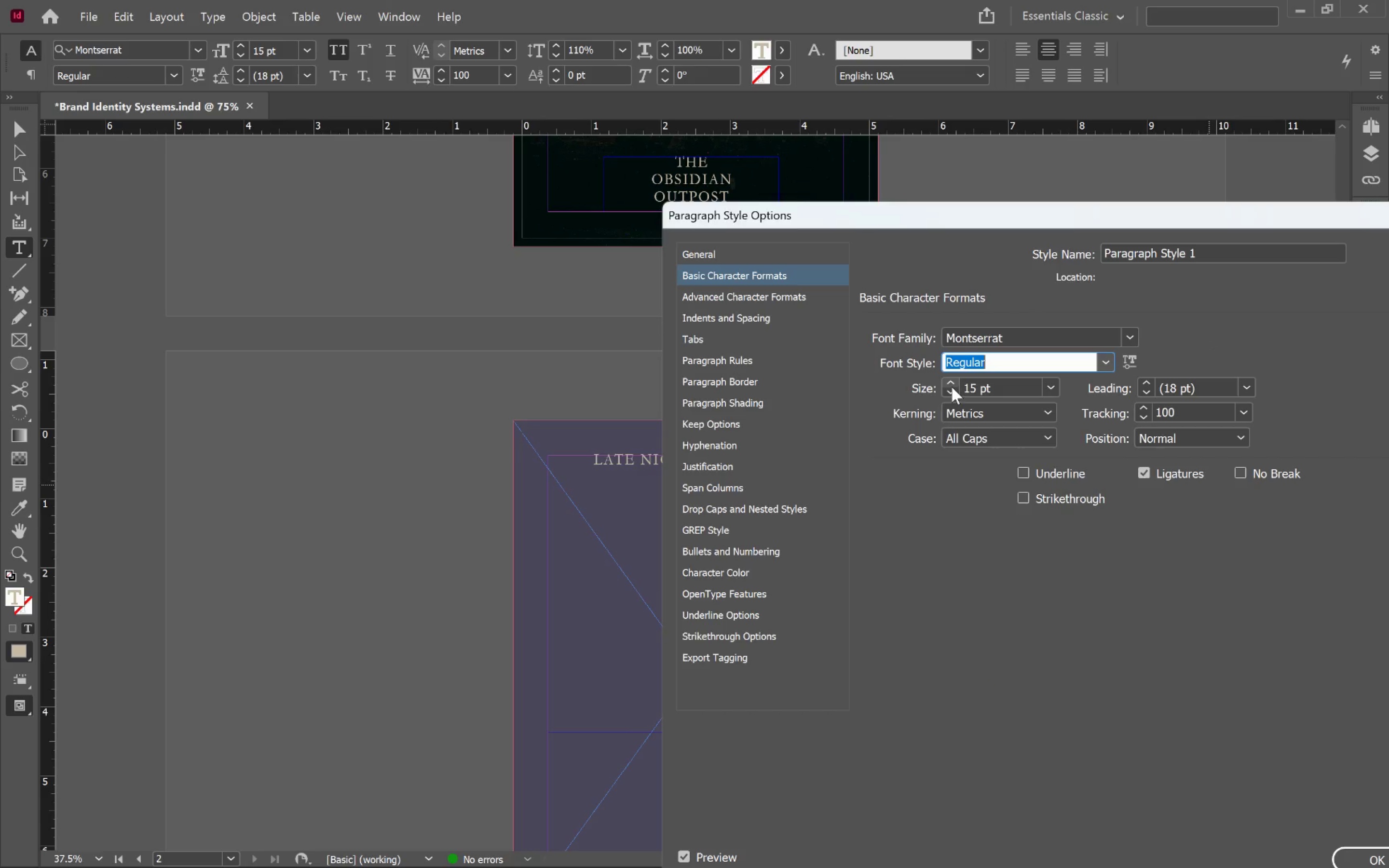 
left_click([952, 389])
 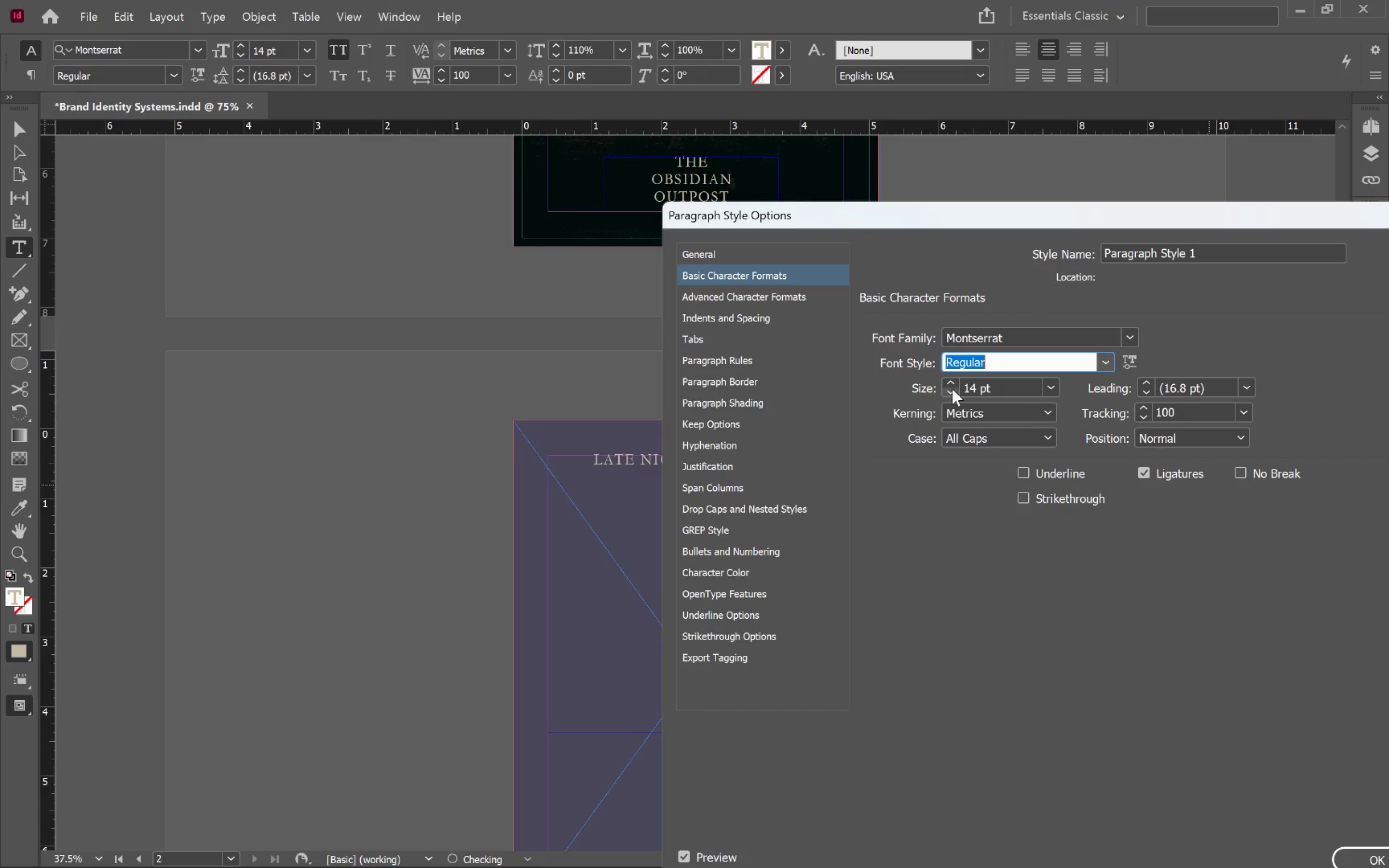 
left_click([952, 389])
 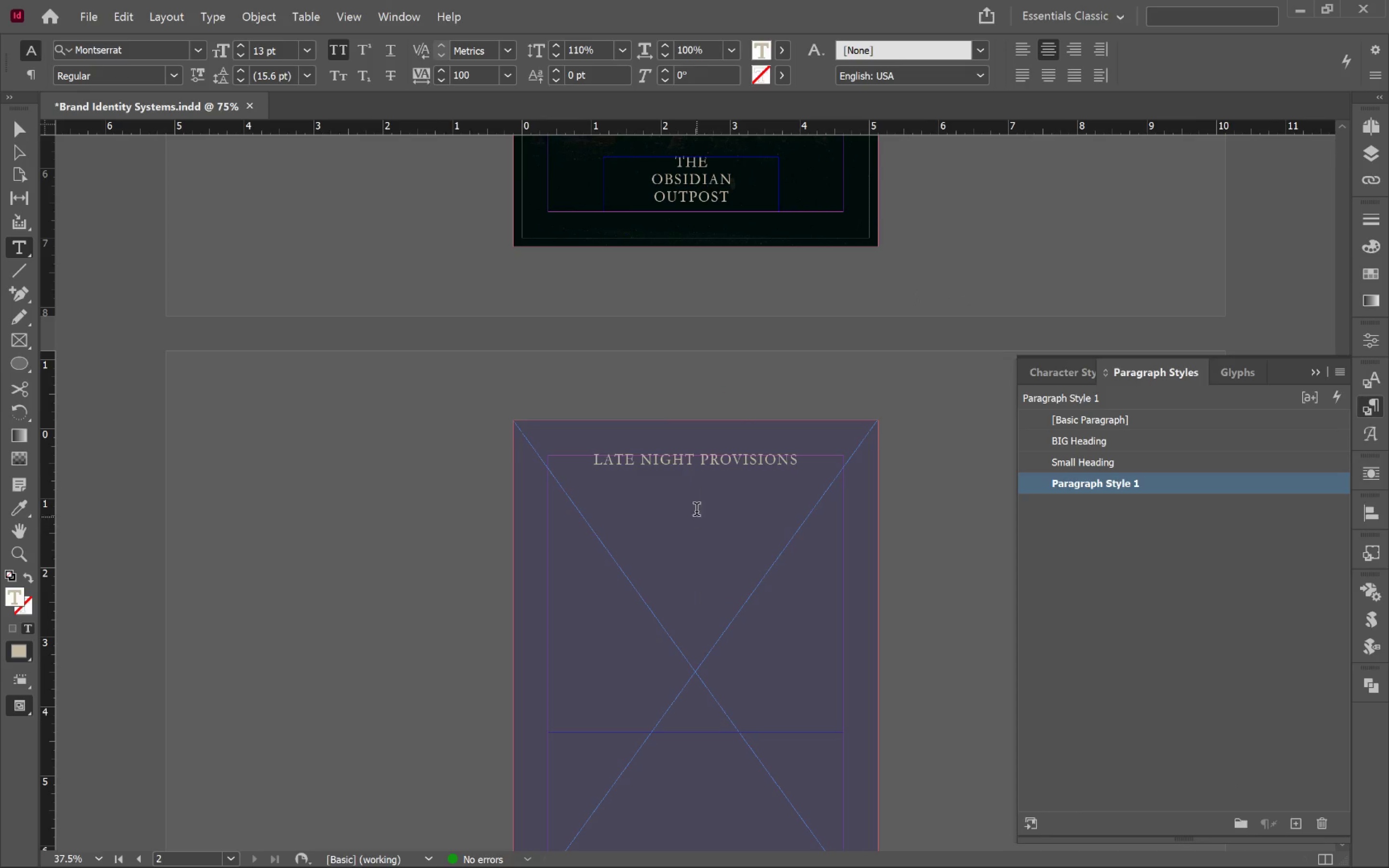 
double_click([1230, 483])
 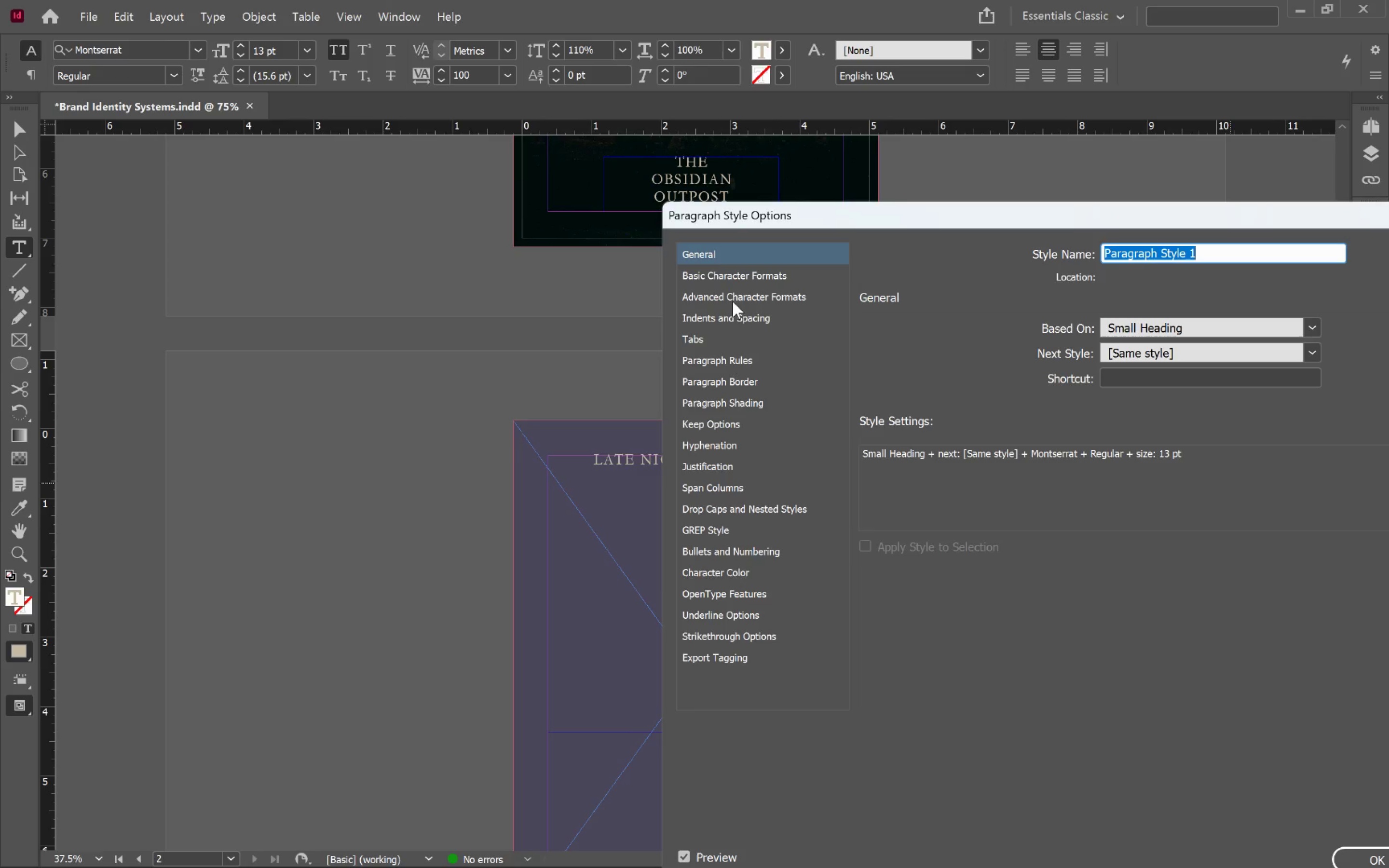 
left_click([732, 309])
 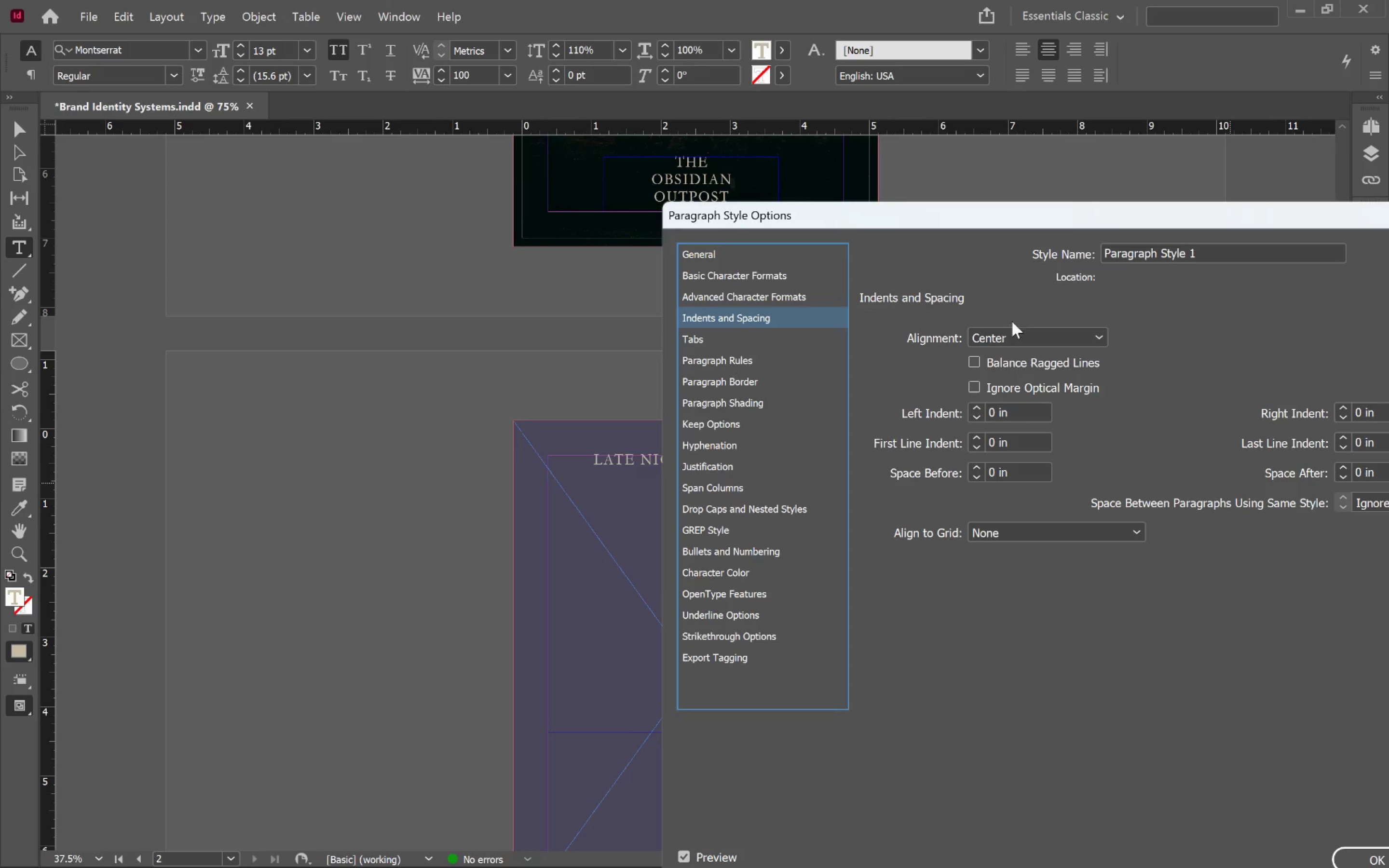 
left_click_drag(start_coordinate=[1013, 322], to_coordinate=[1018, 329])
 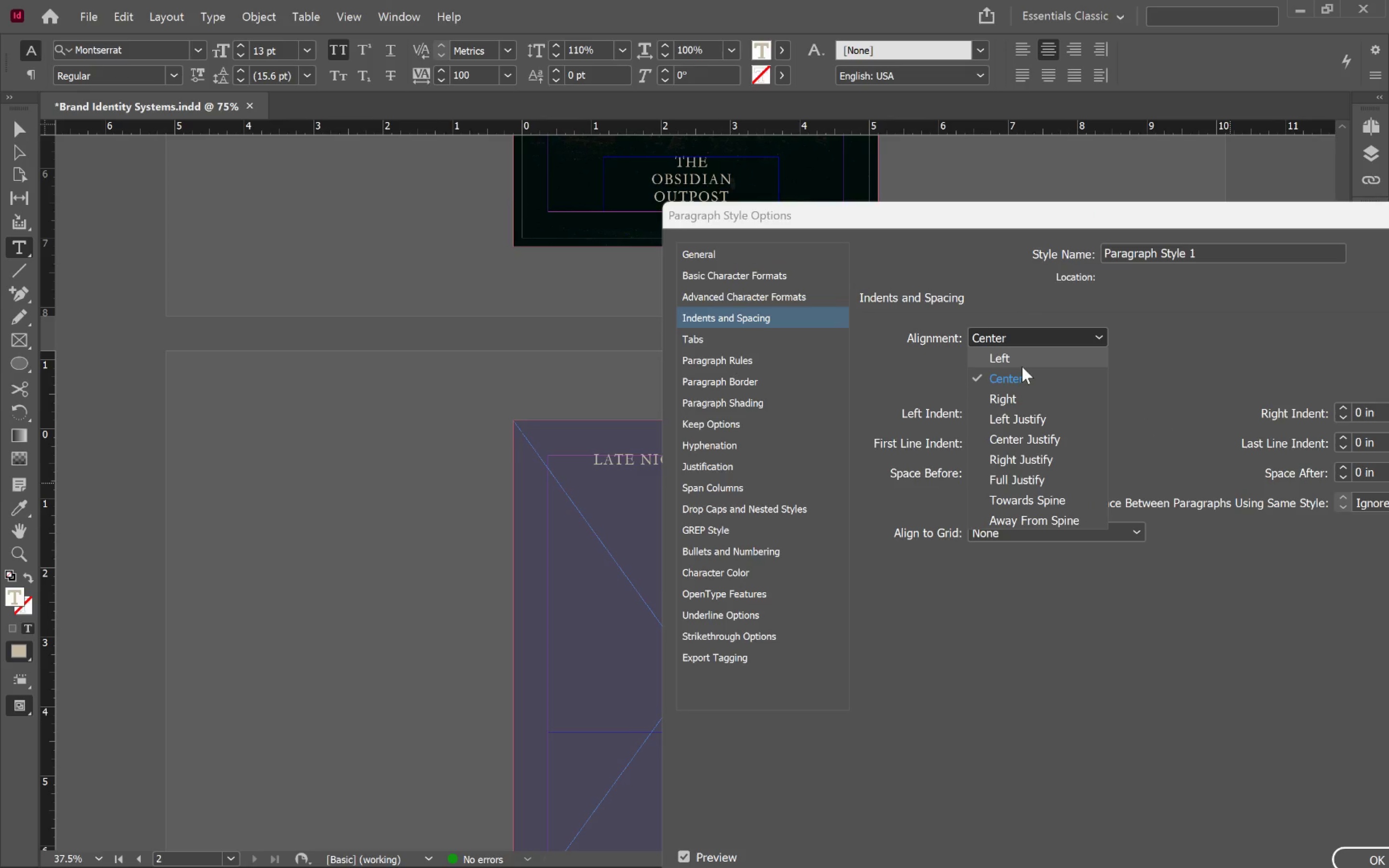 
left_click([1024, 359])
 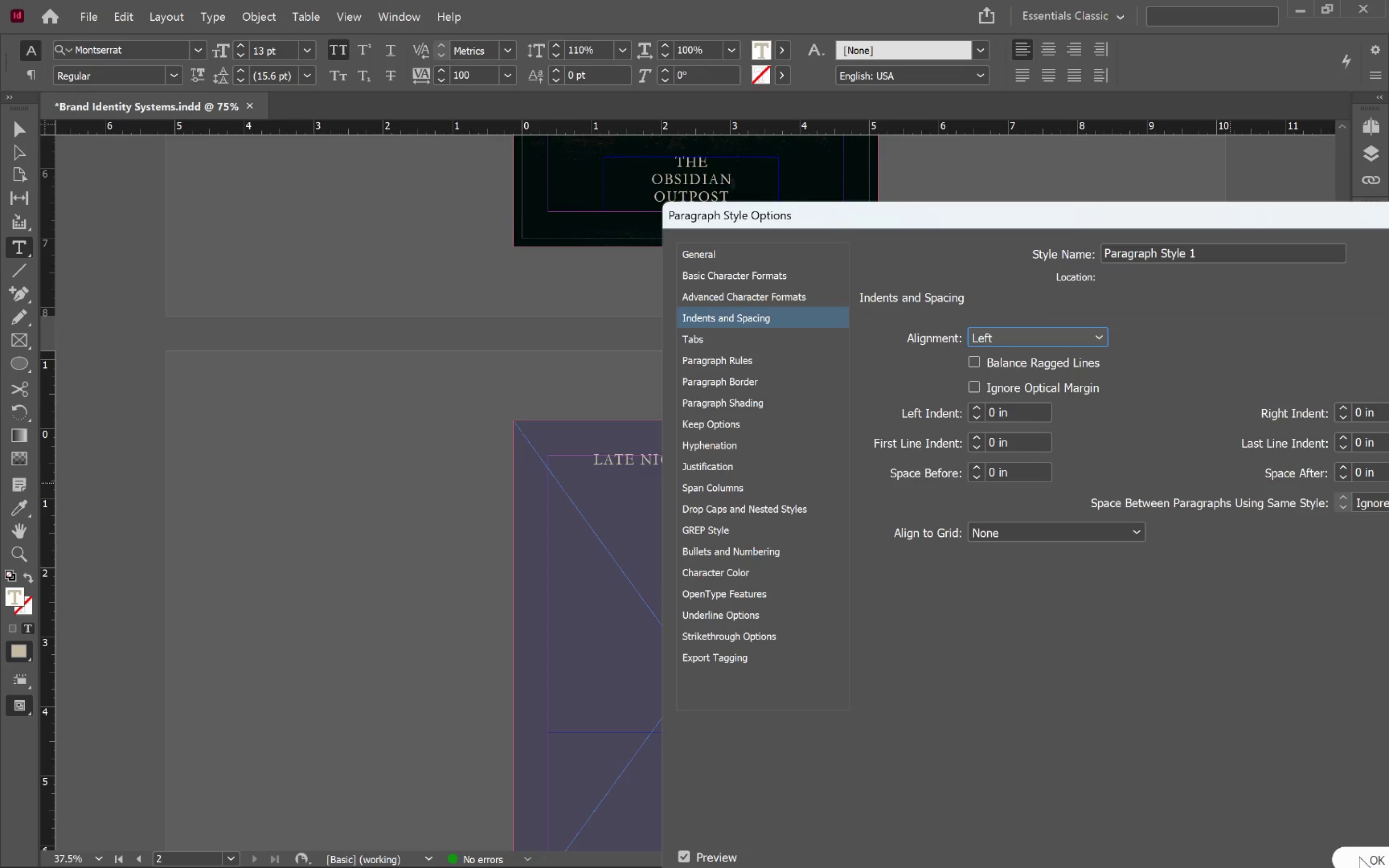 
left_click([1373, 856])
 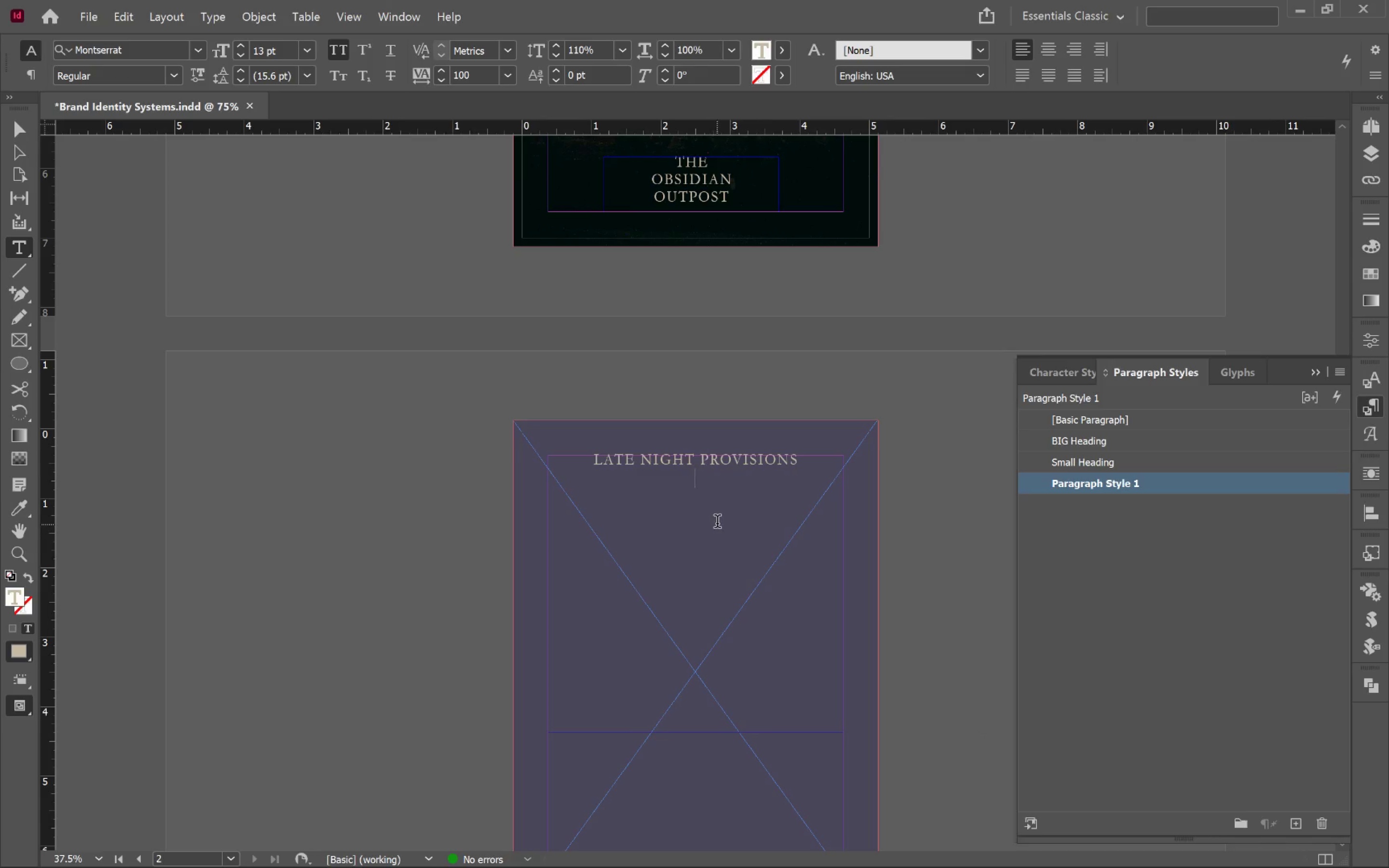 
key(A)
 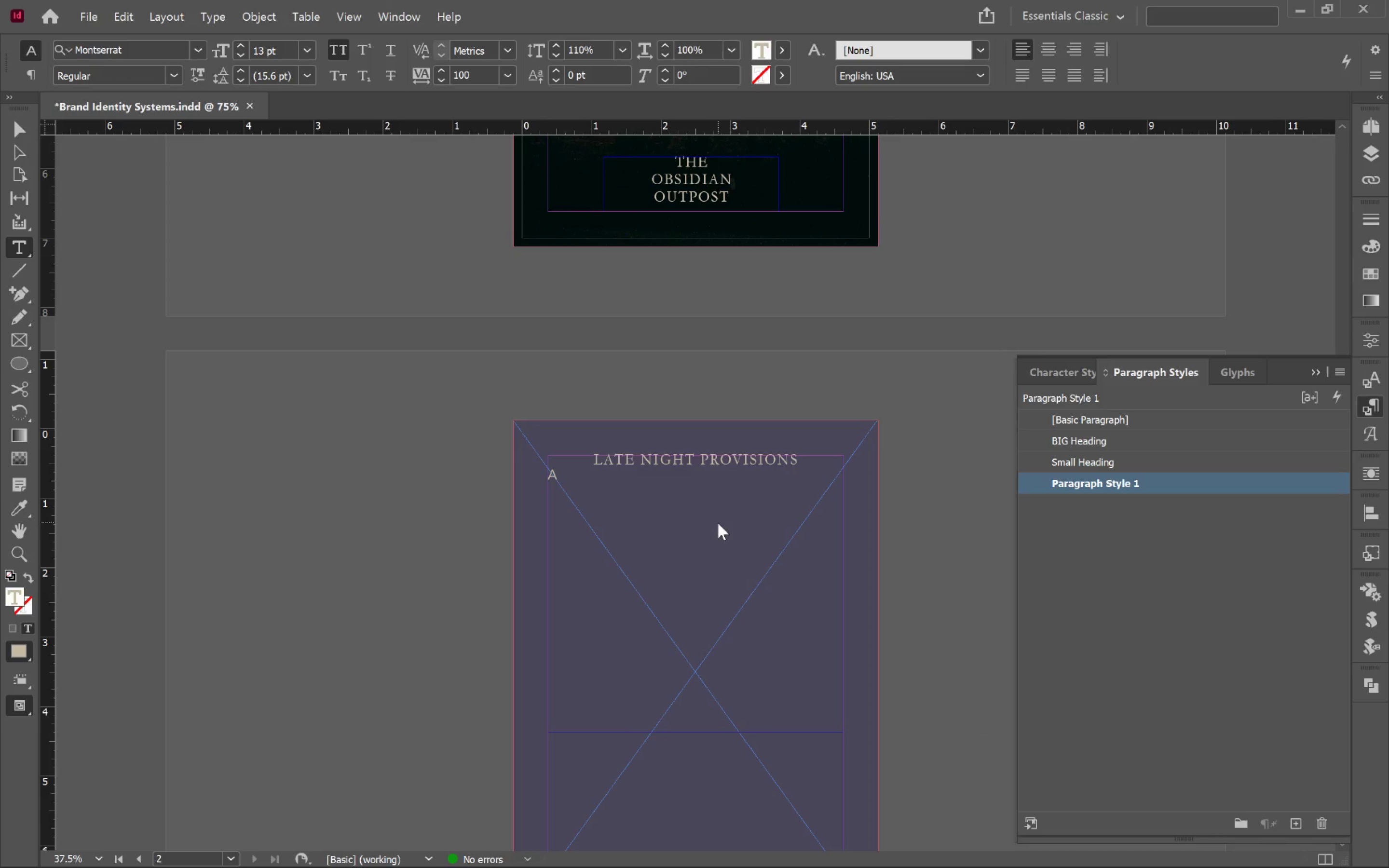 
key(Backspace)
 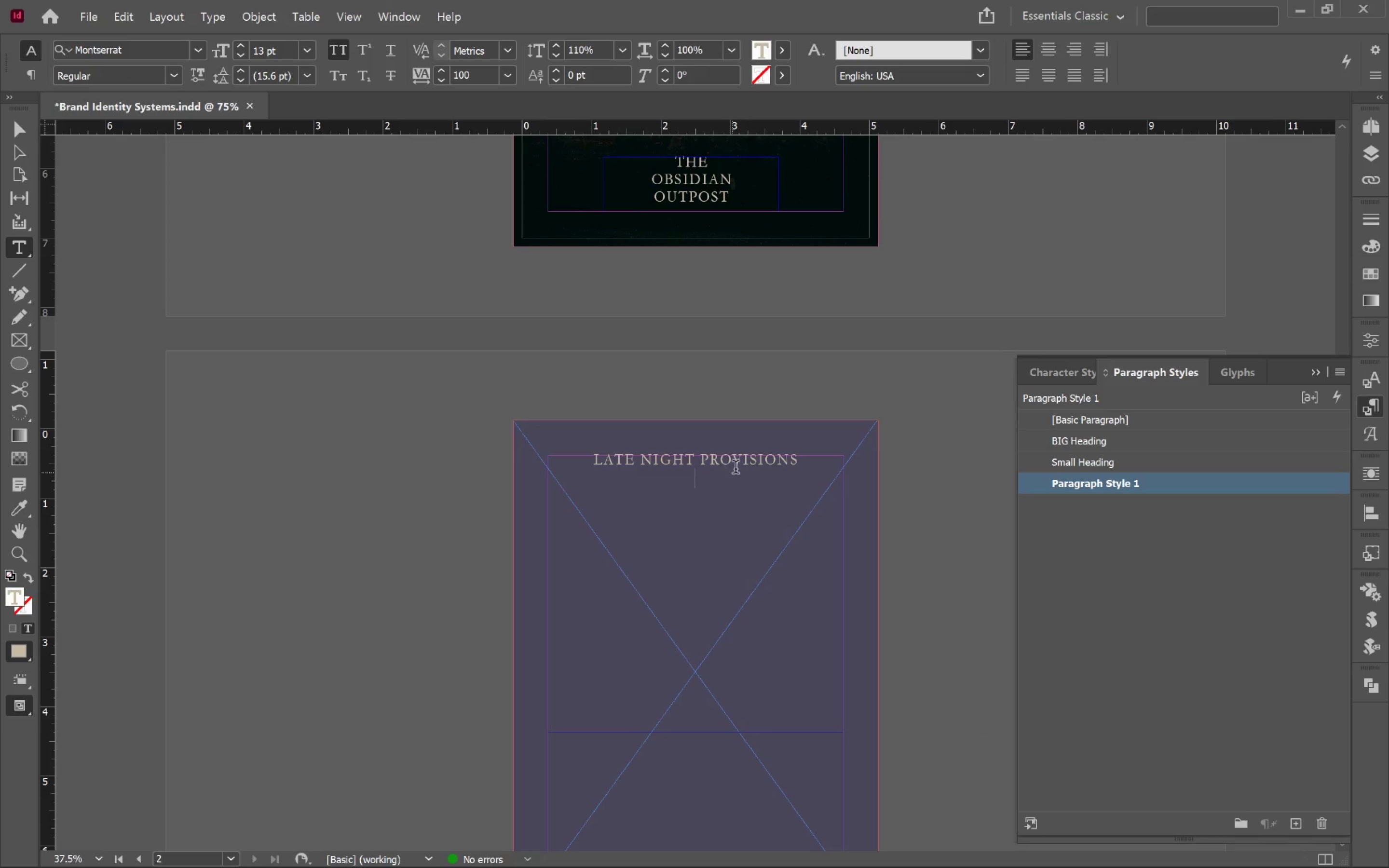 
type(aaaa)
 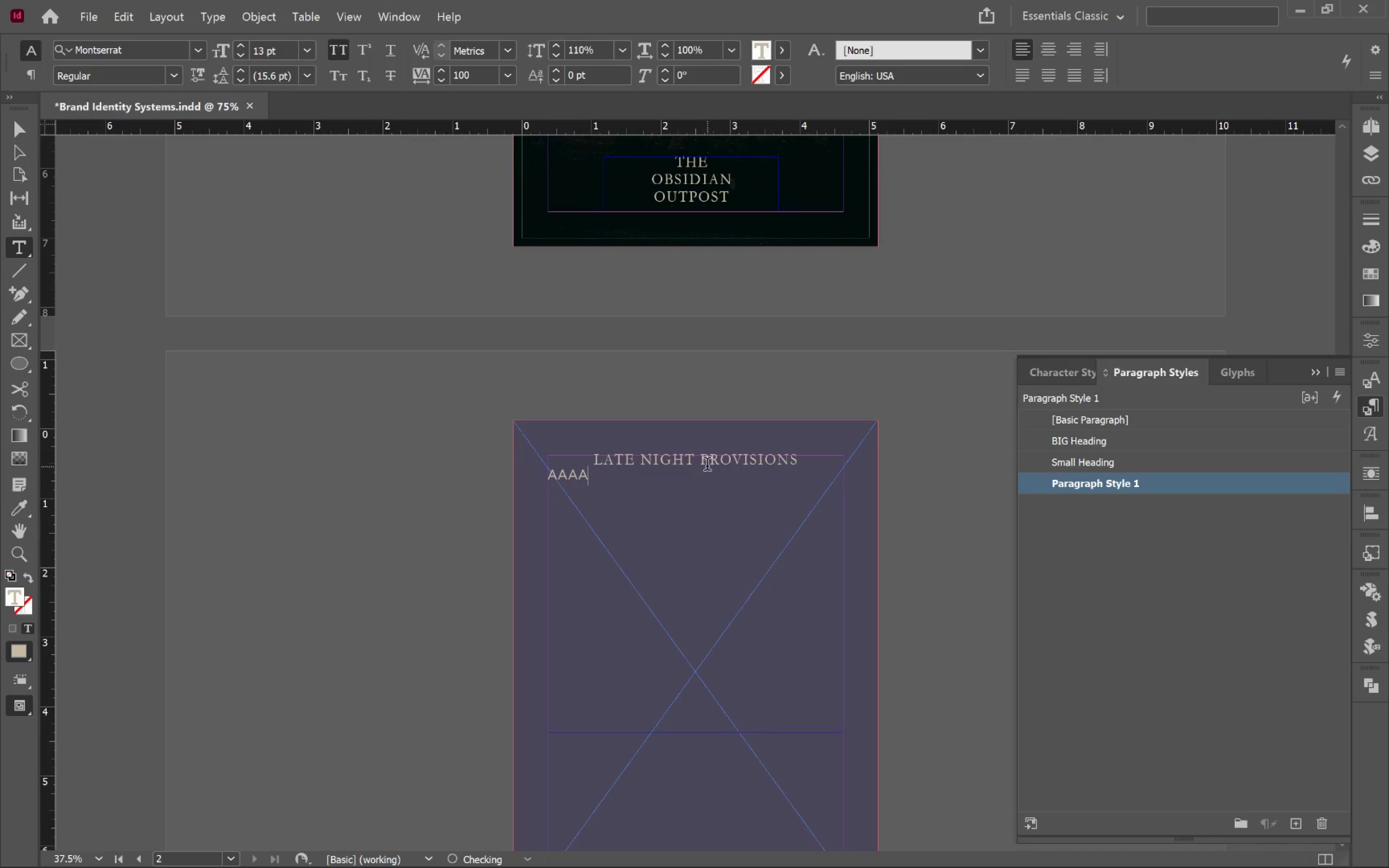 
left_click([707, 465])
 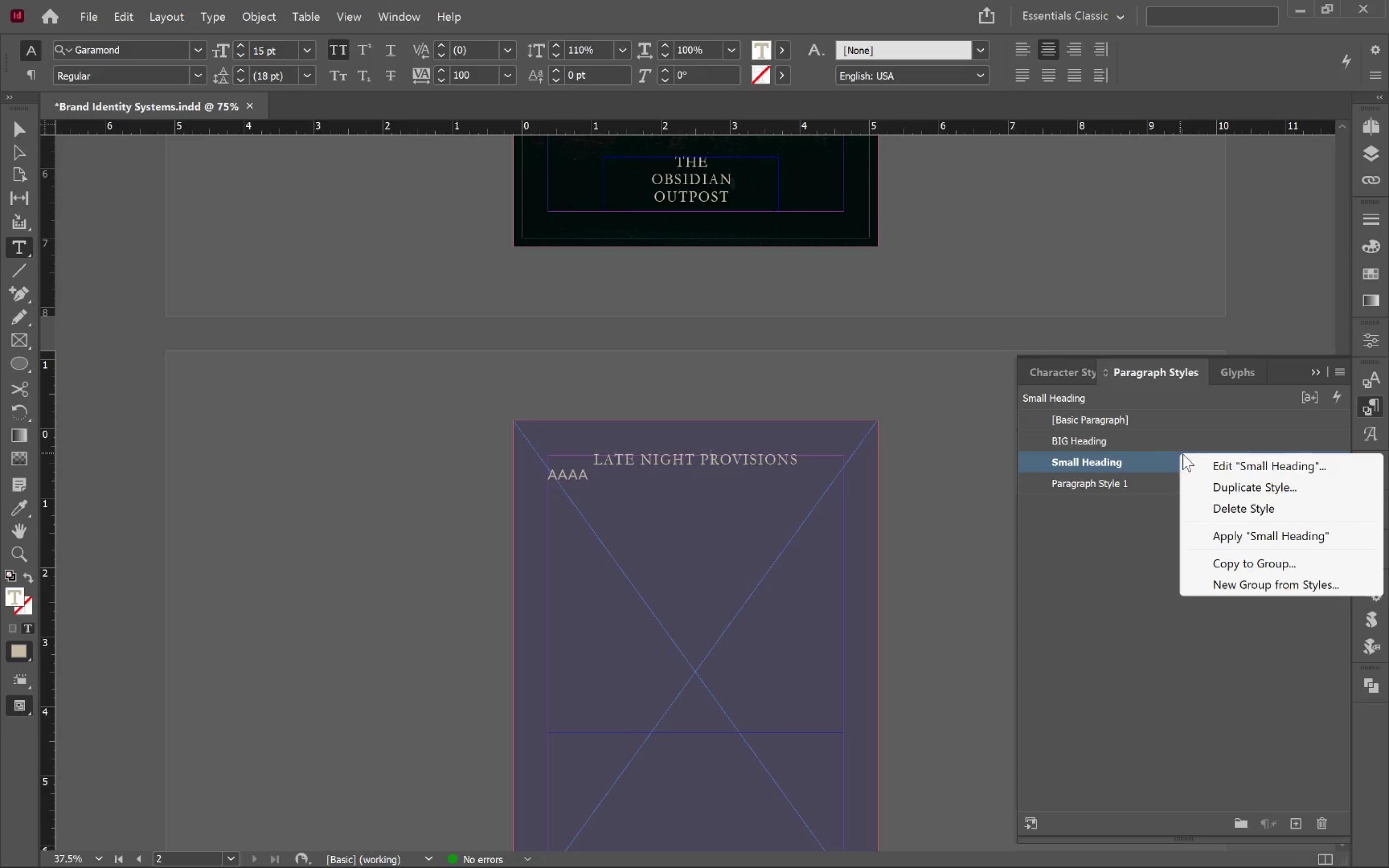 
left_click([1230, 466])
 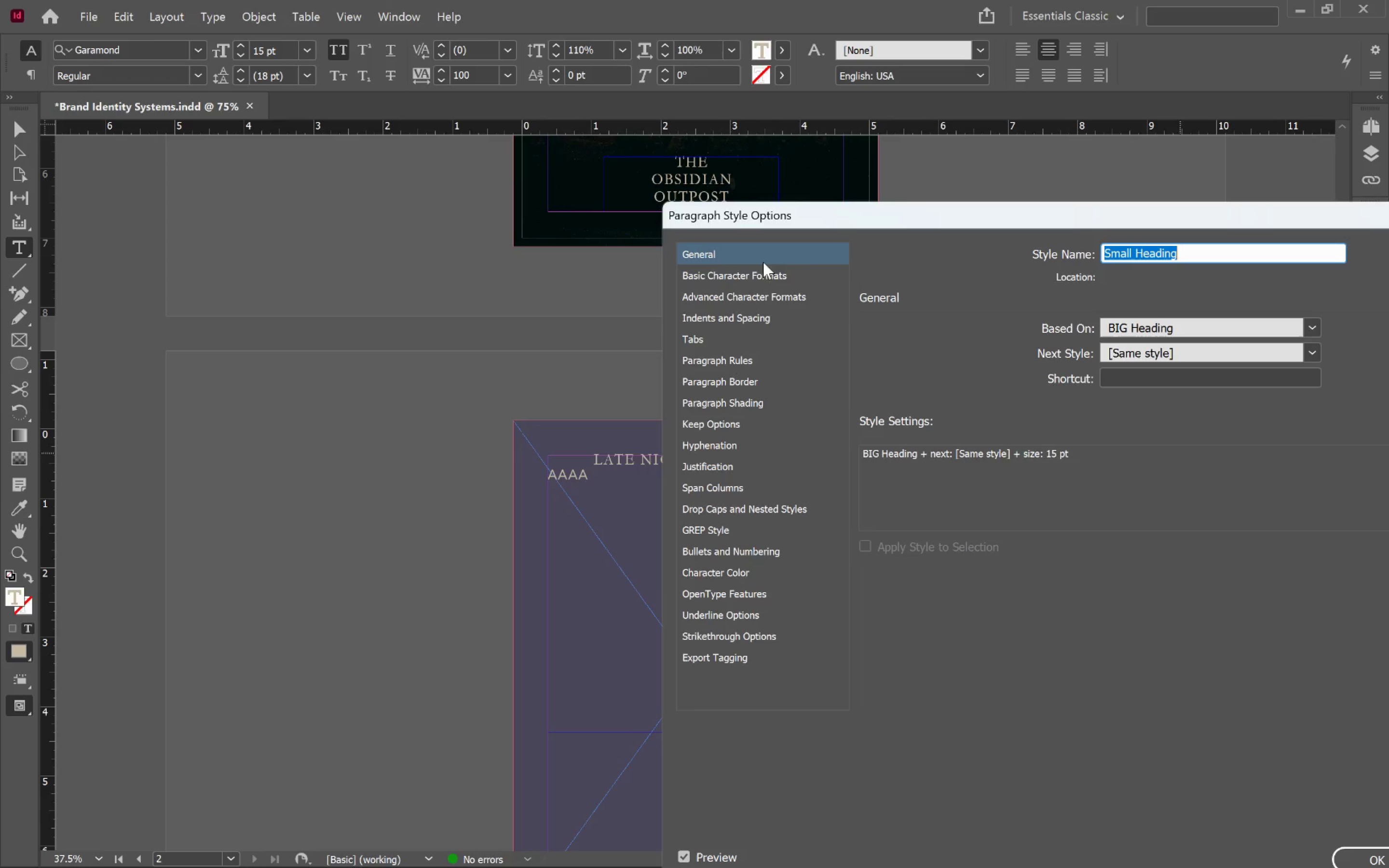 
left_click([762, 274])
 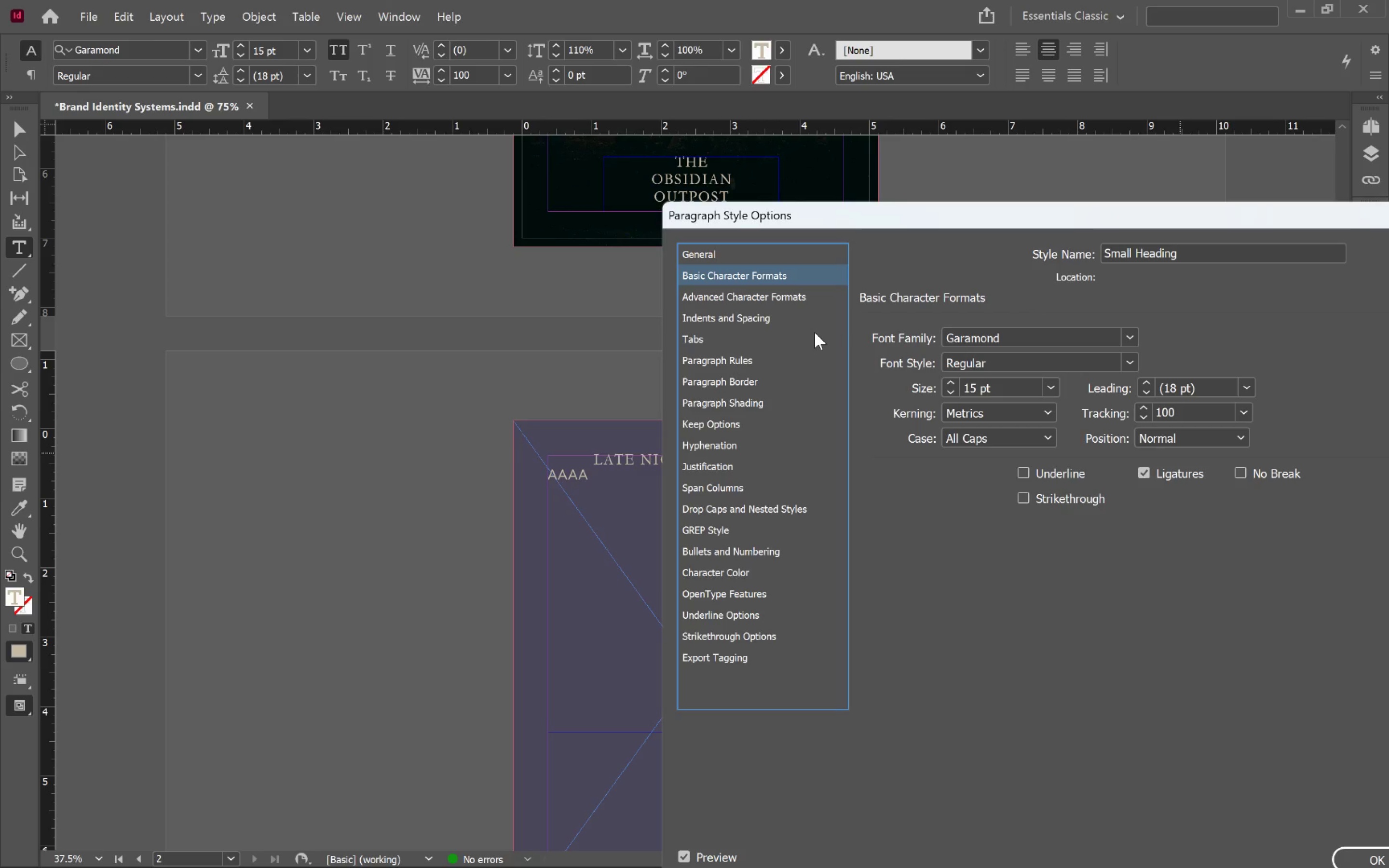 
left_click([775, 317])
 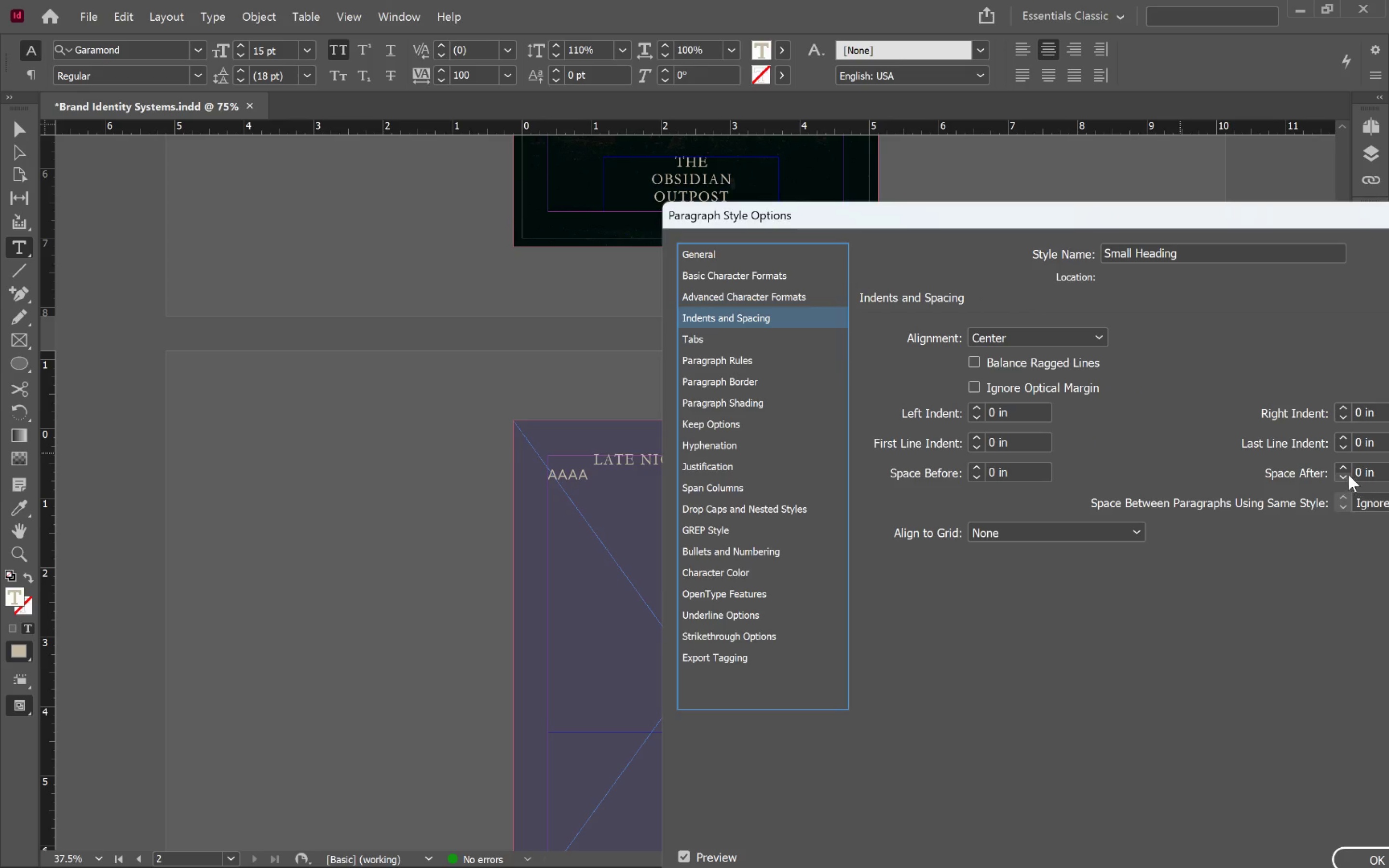 
left_click([1345, 471])
 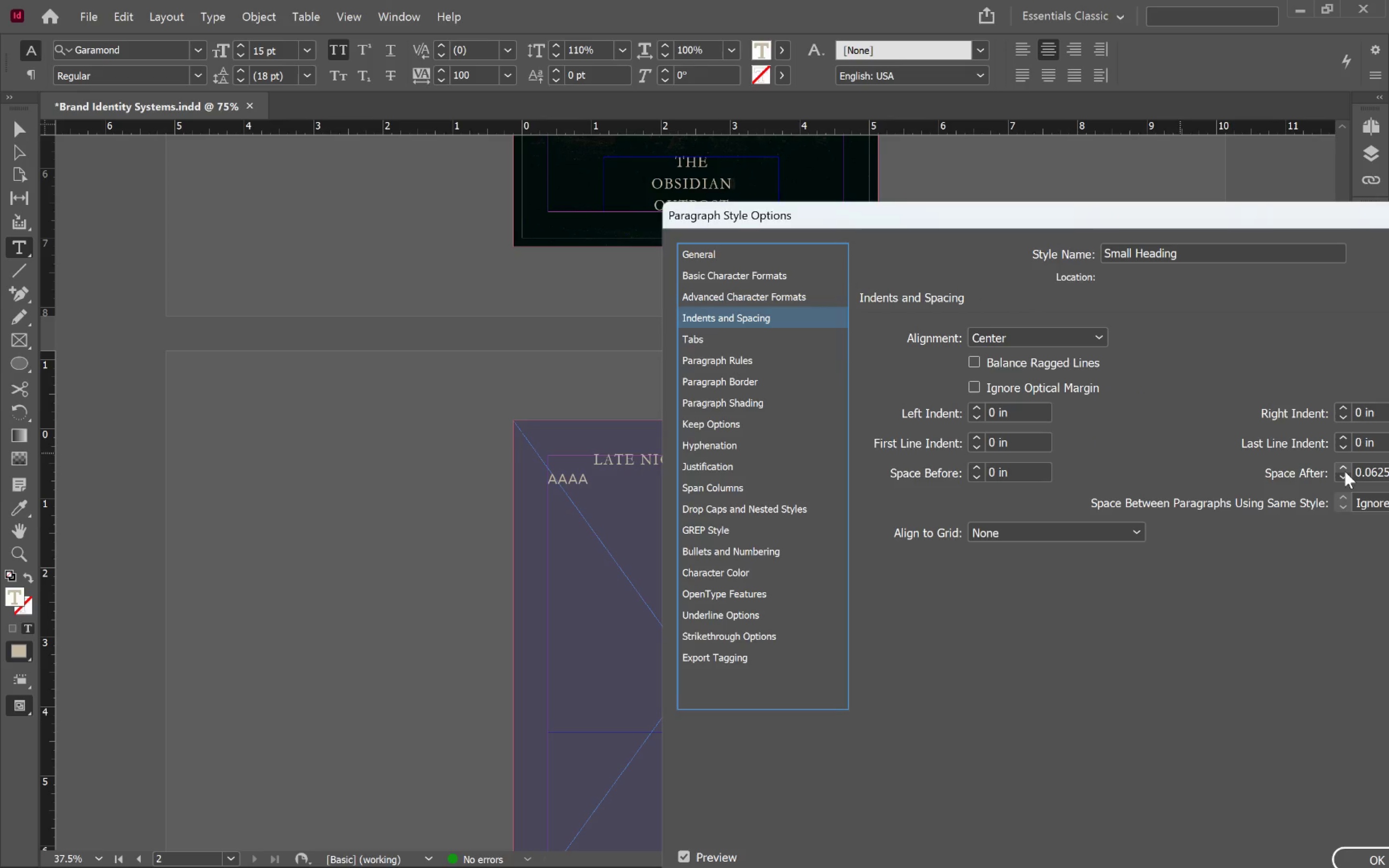 
left_click([1345, 471])
 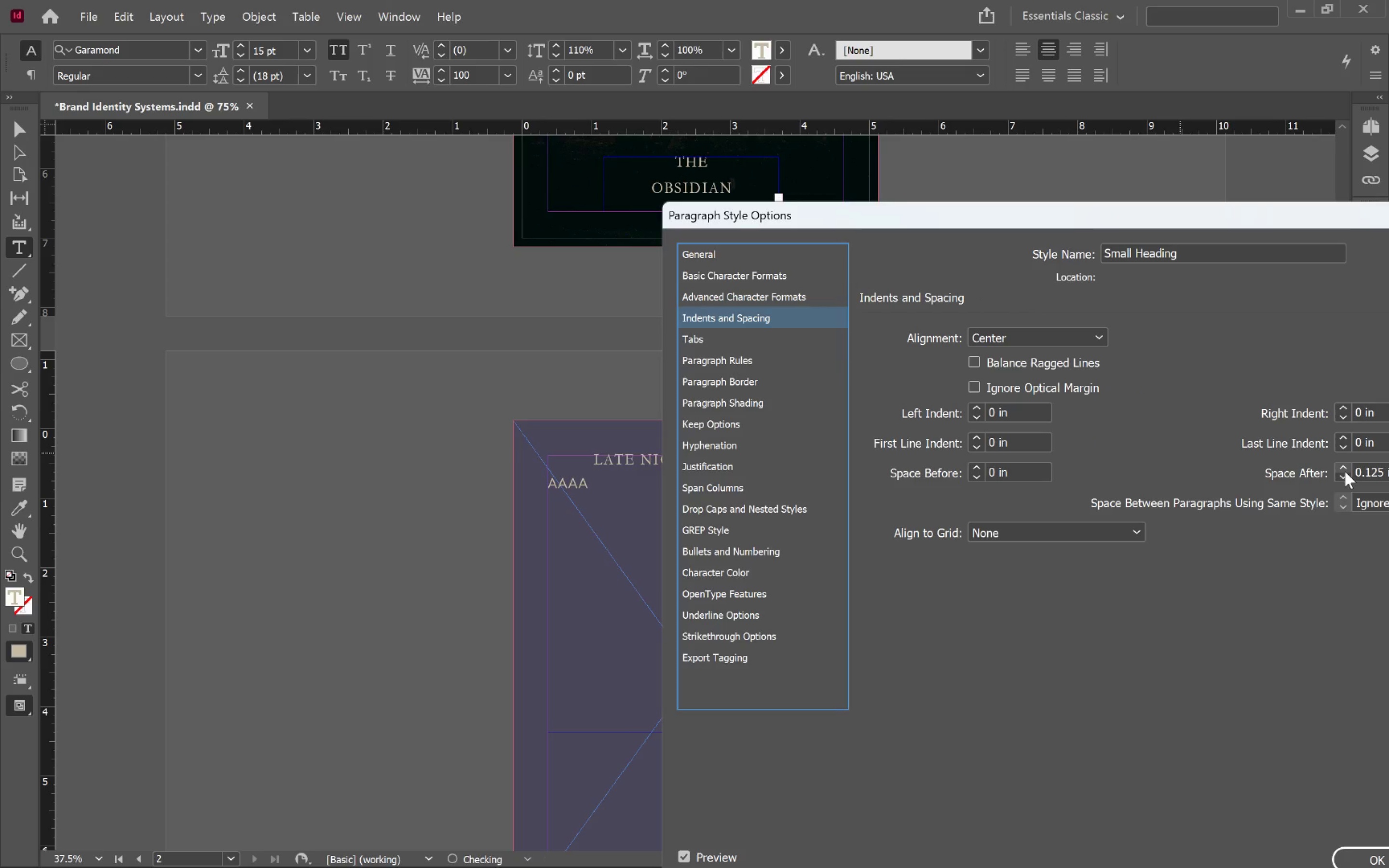 
left_click([1345, 471])
 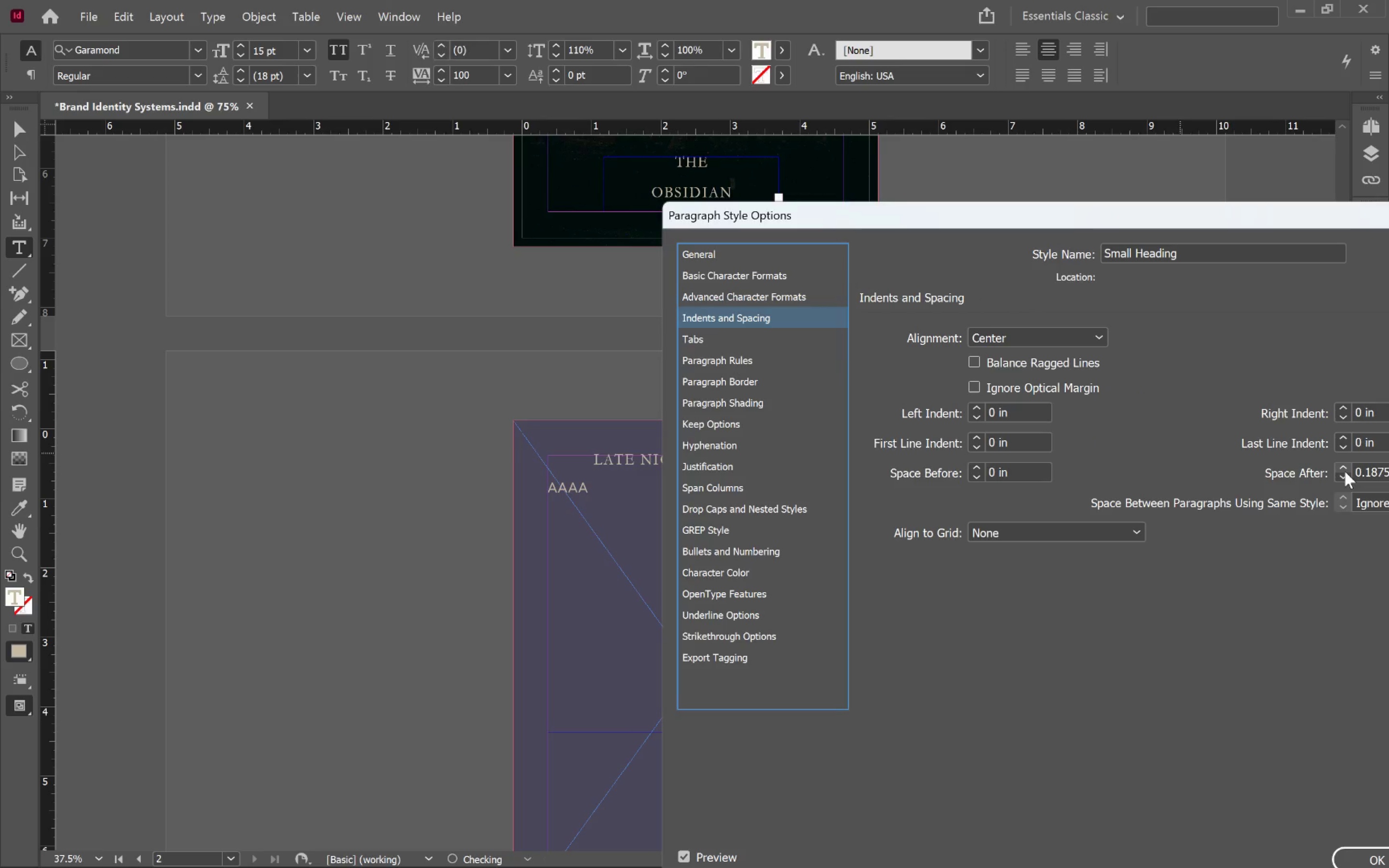 
left_click([1345, 471])
 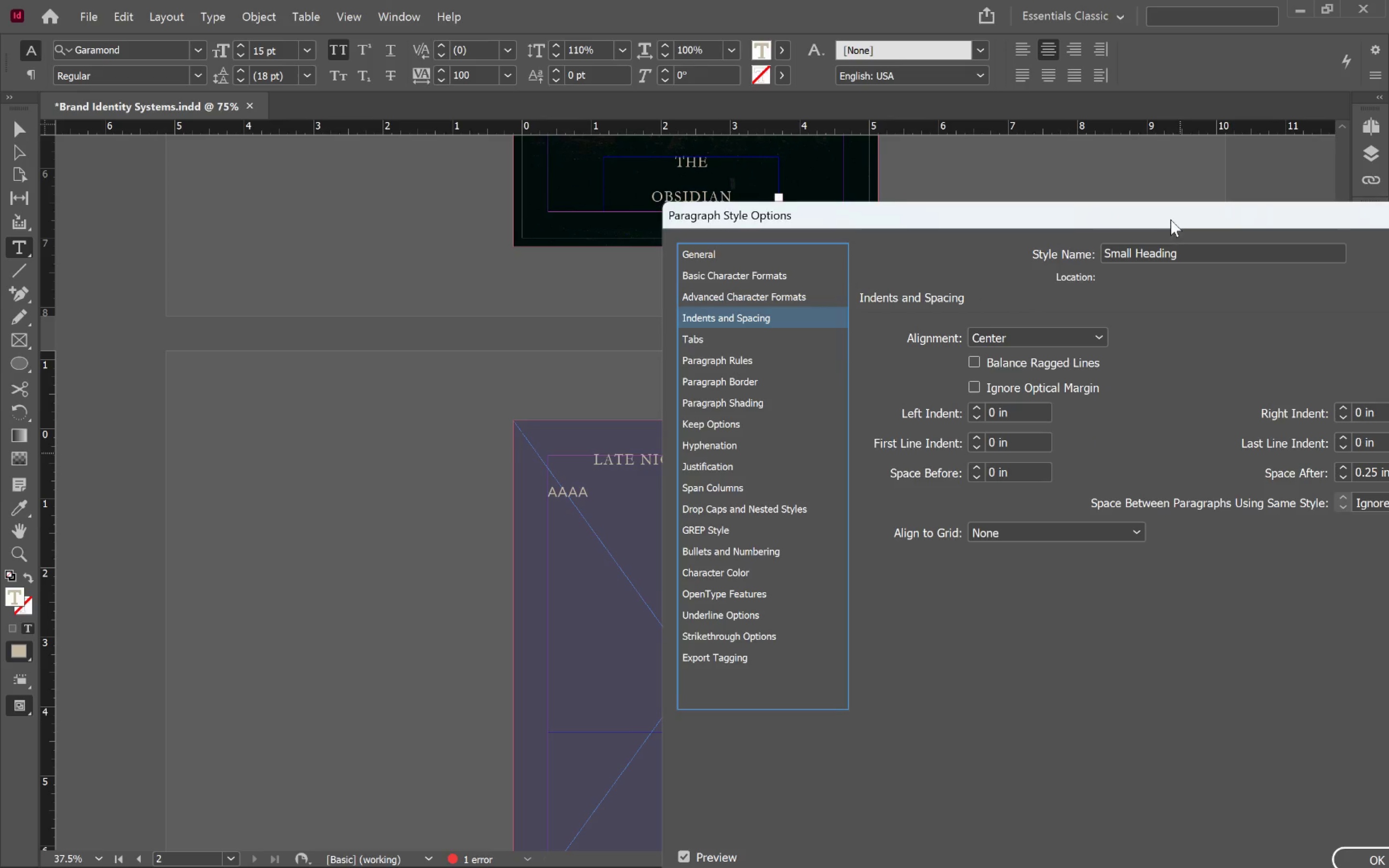 
left_click_drag(start_coordinate=[1176, 215], to_coordinate=[837, 96])
 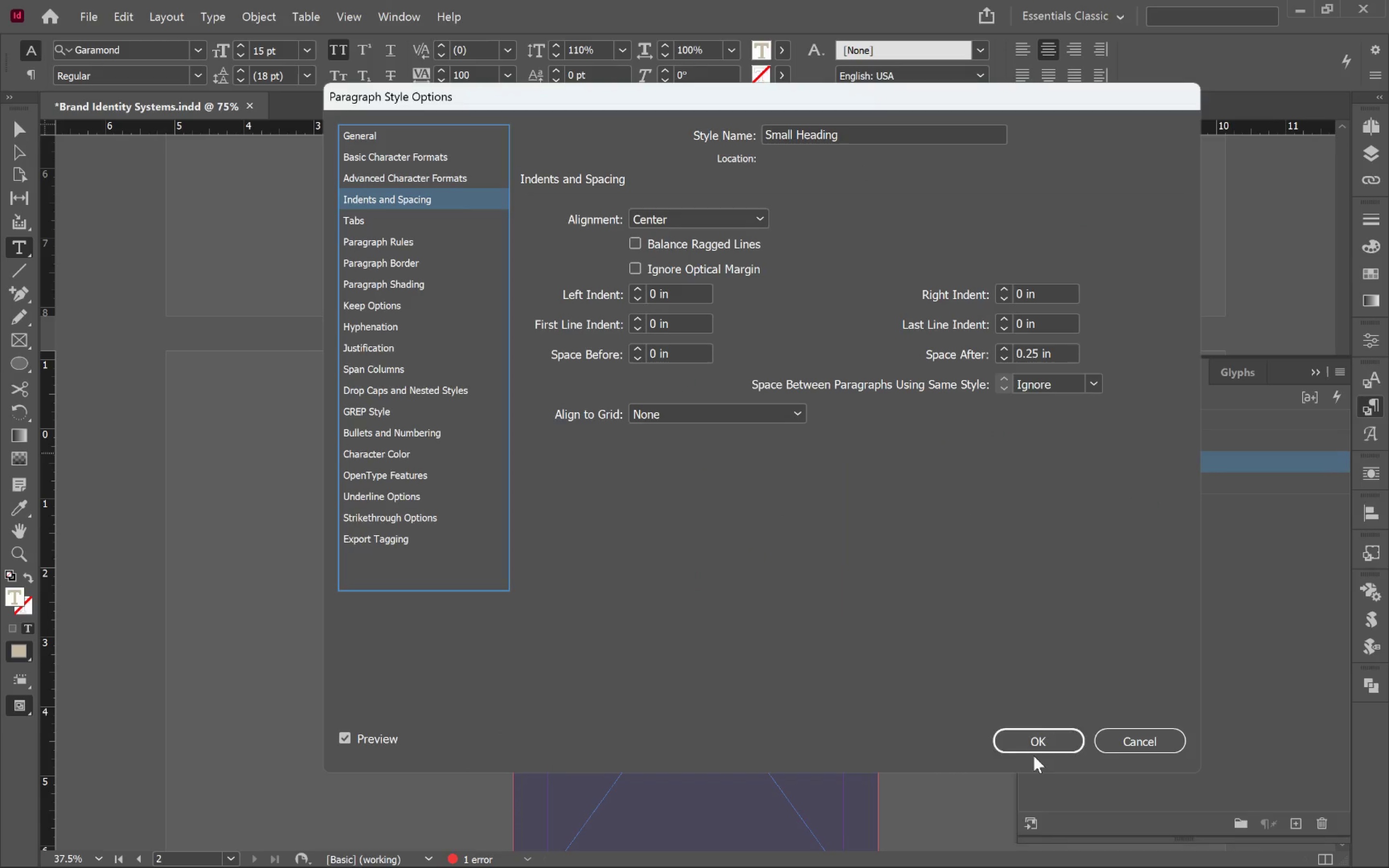 
left_click([1035, 743])
 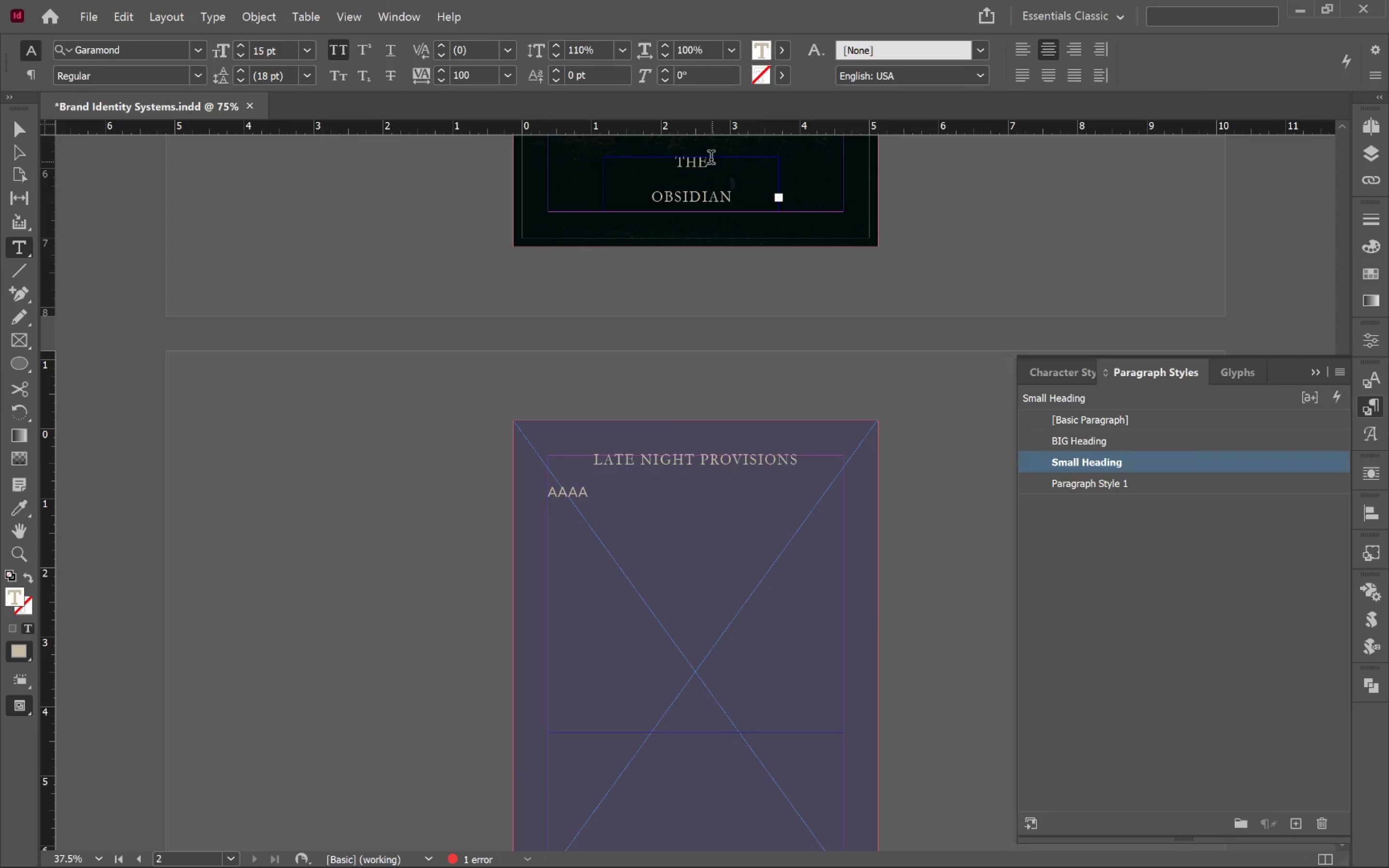 
left_click([719, 165])
 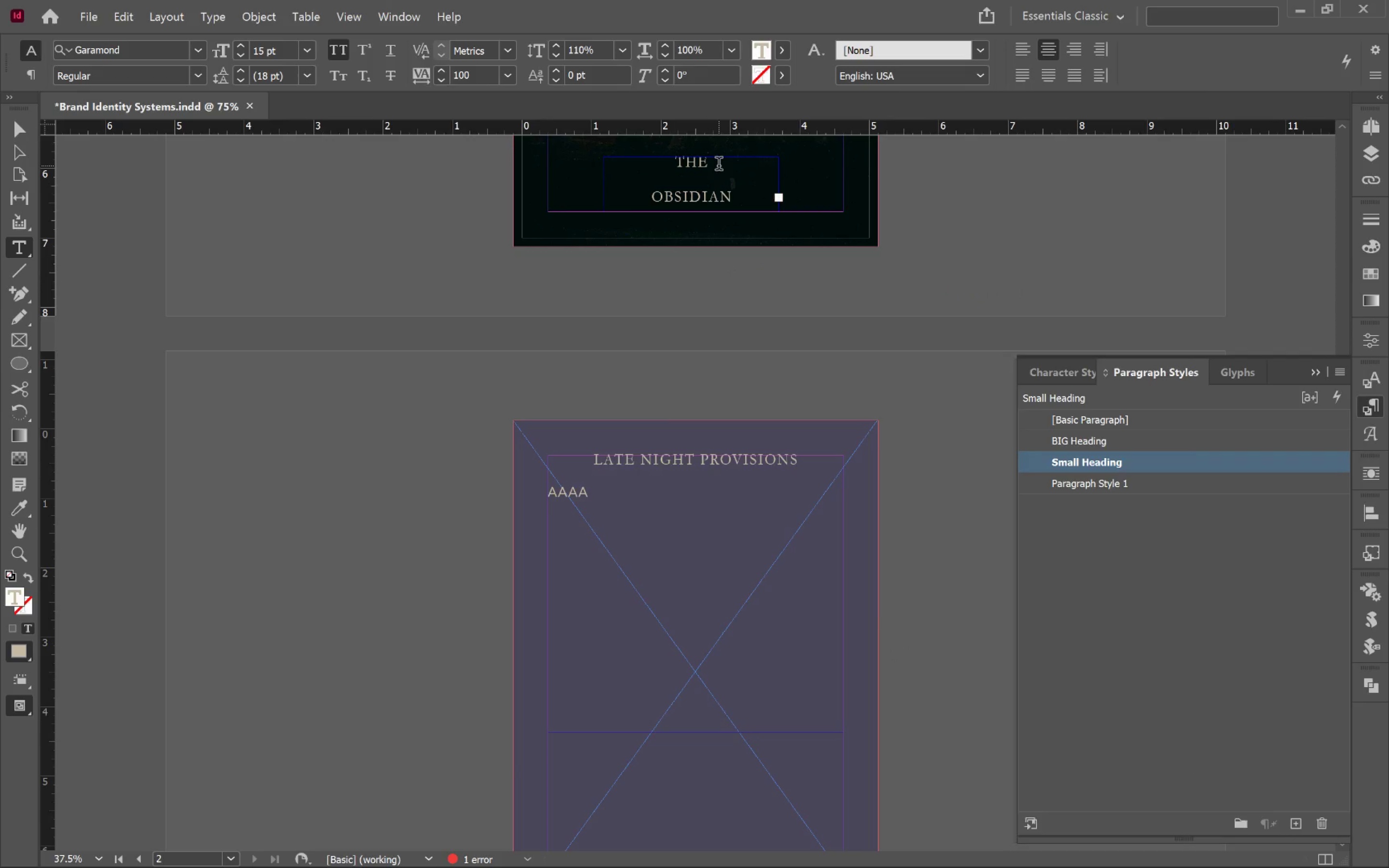 
key(Space)
 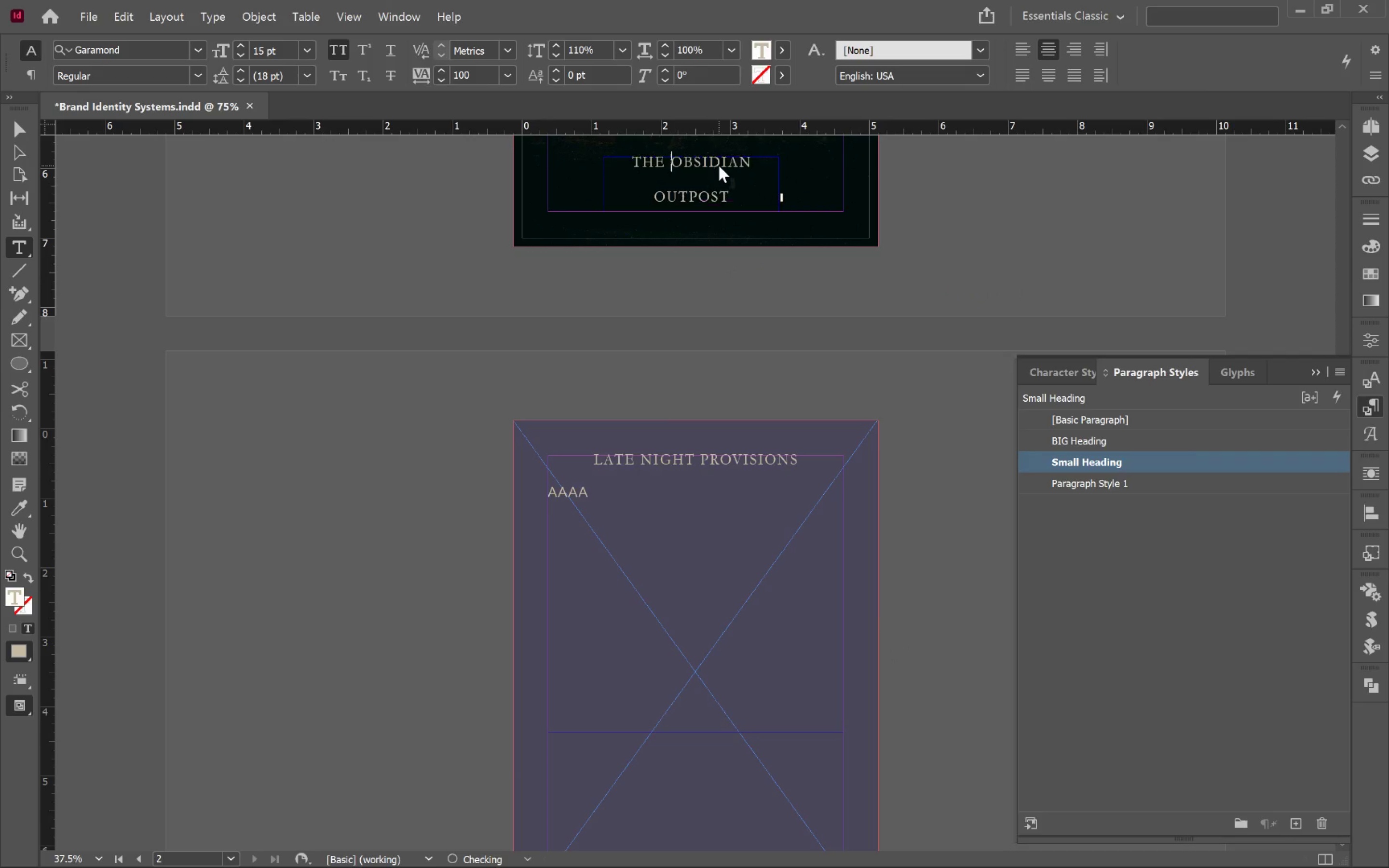 
key(Delete)
 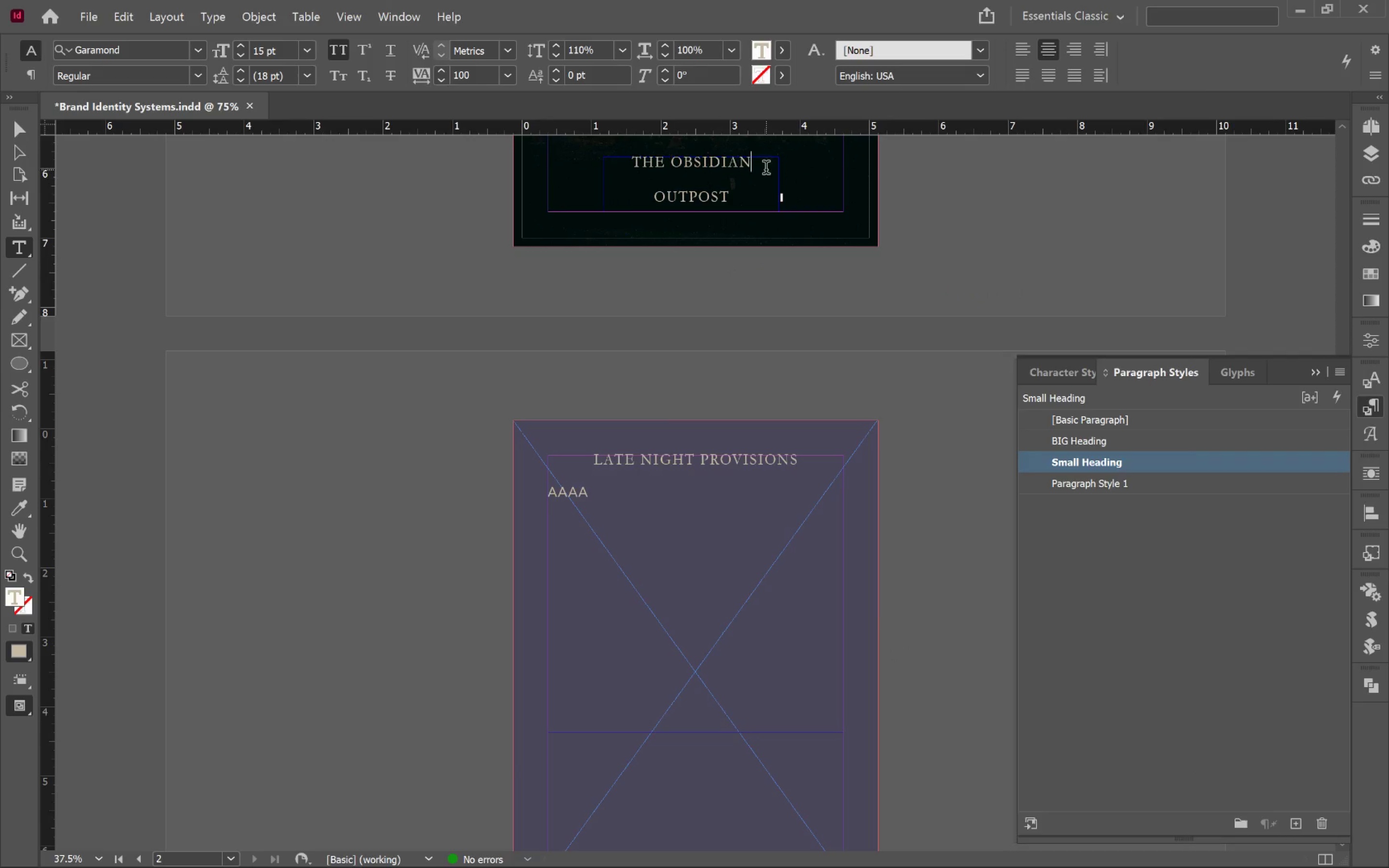 
key(Space)
 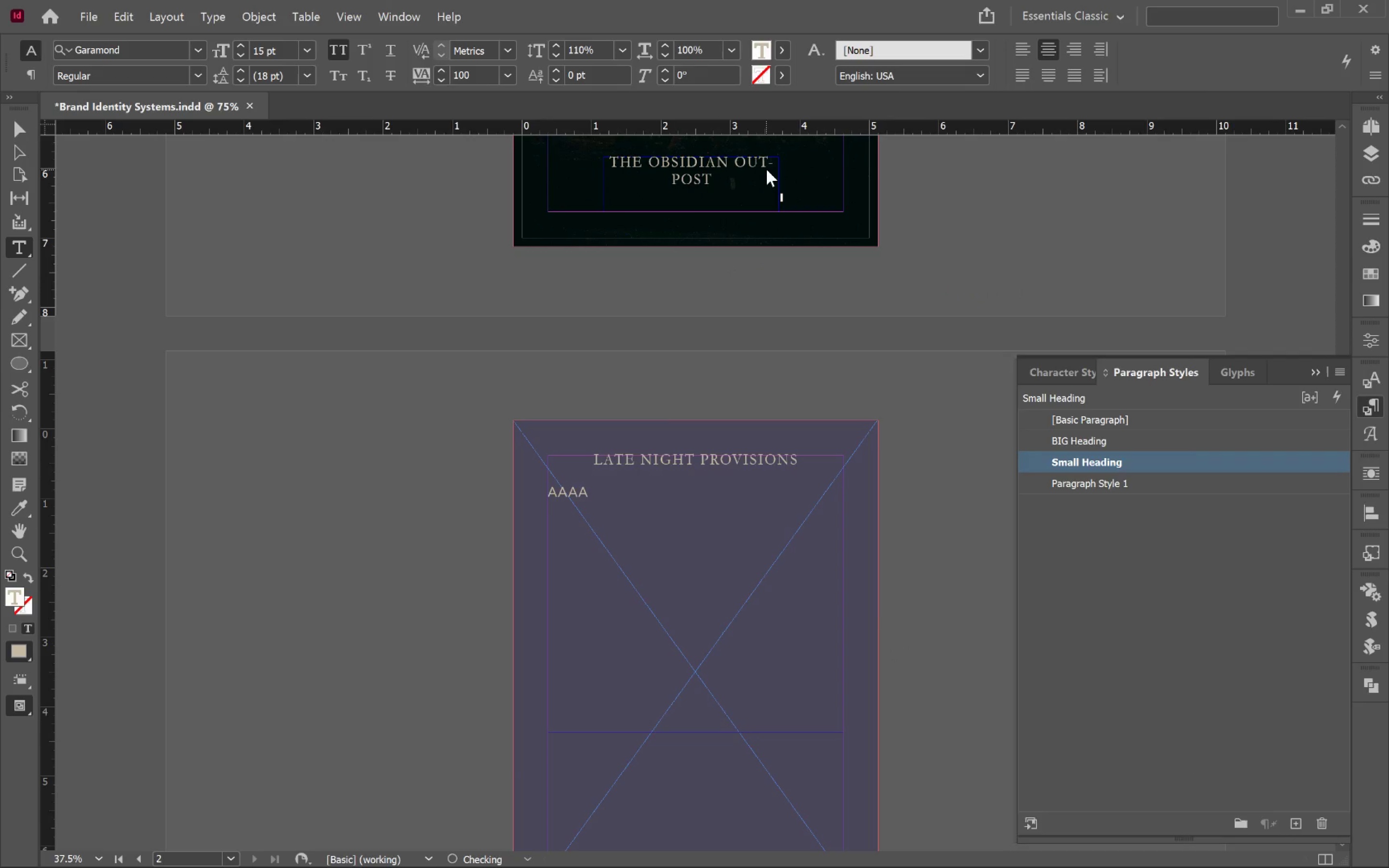 
key(Delete)
 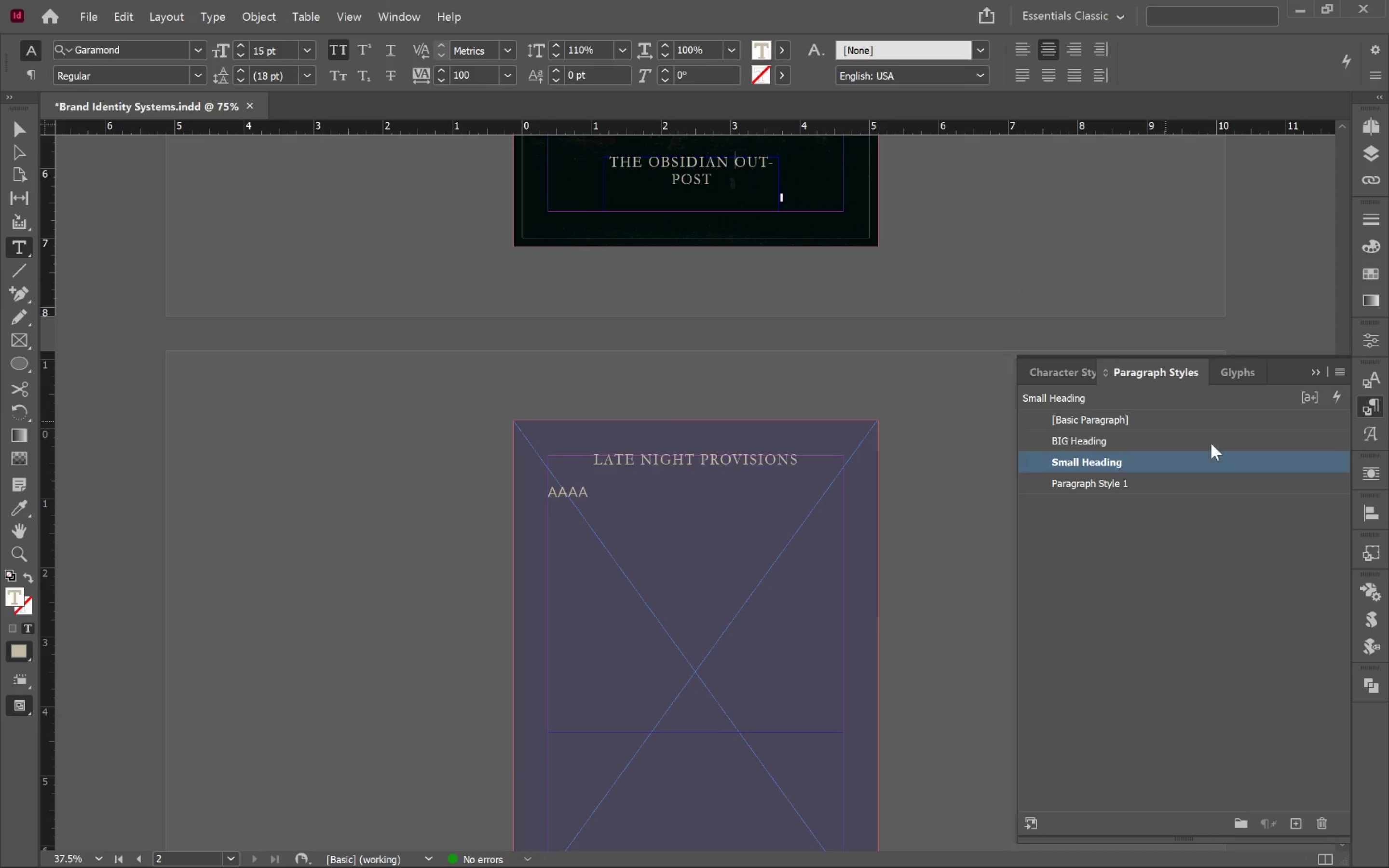 
left_click([1225, 481])
 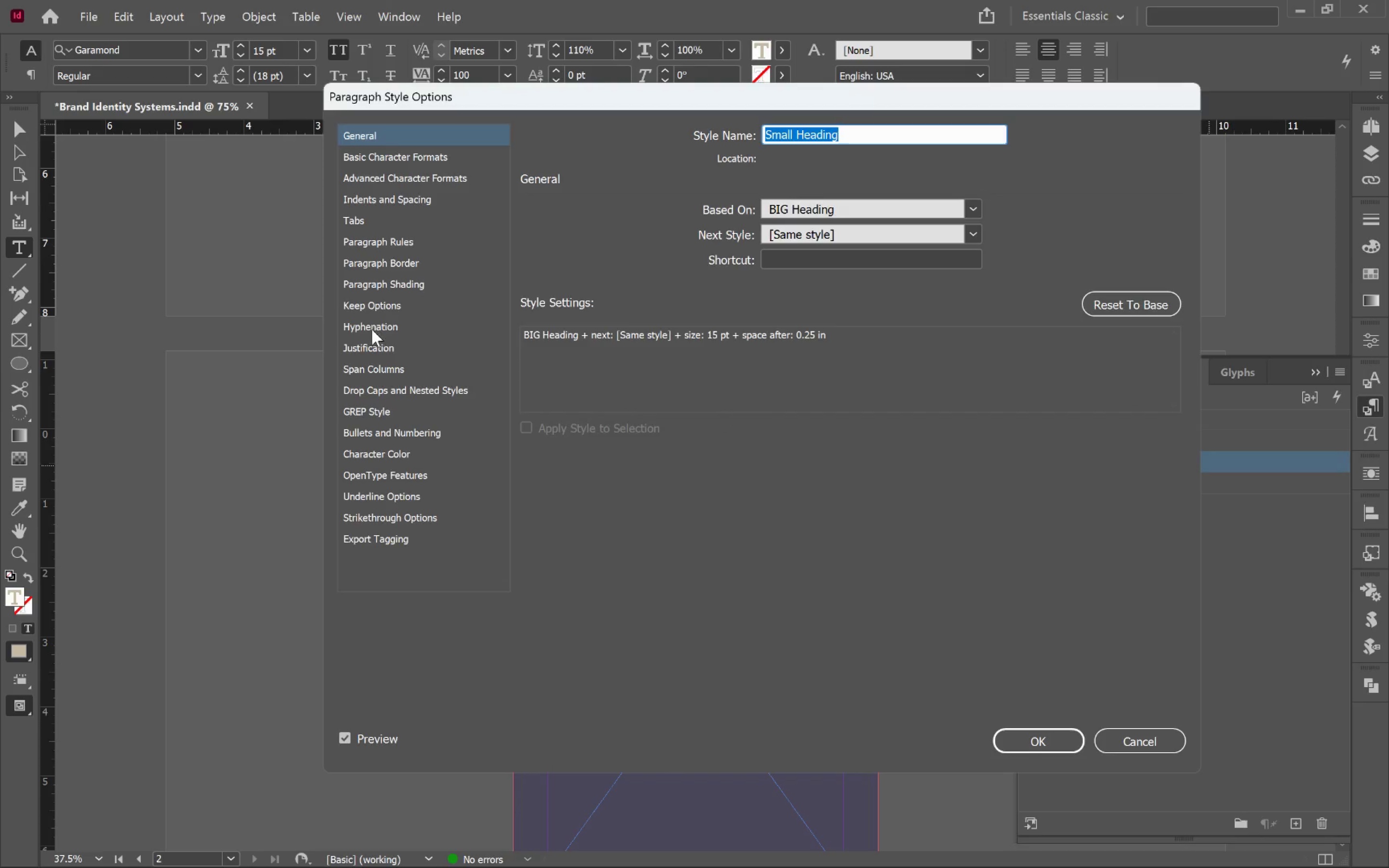 
left_click([558, 212])
 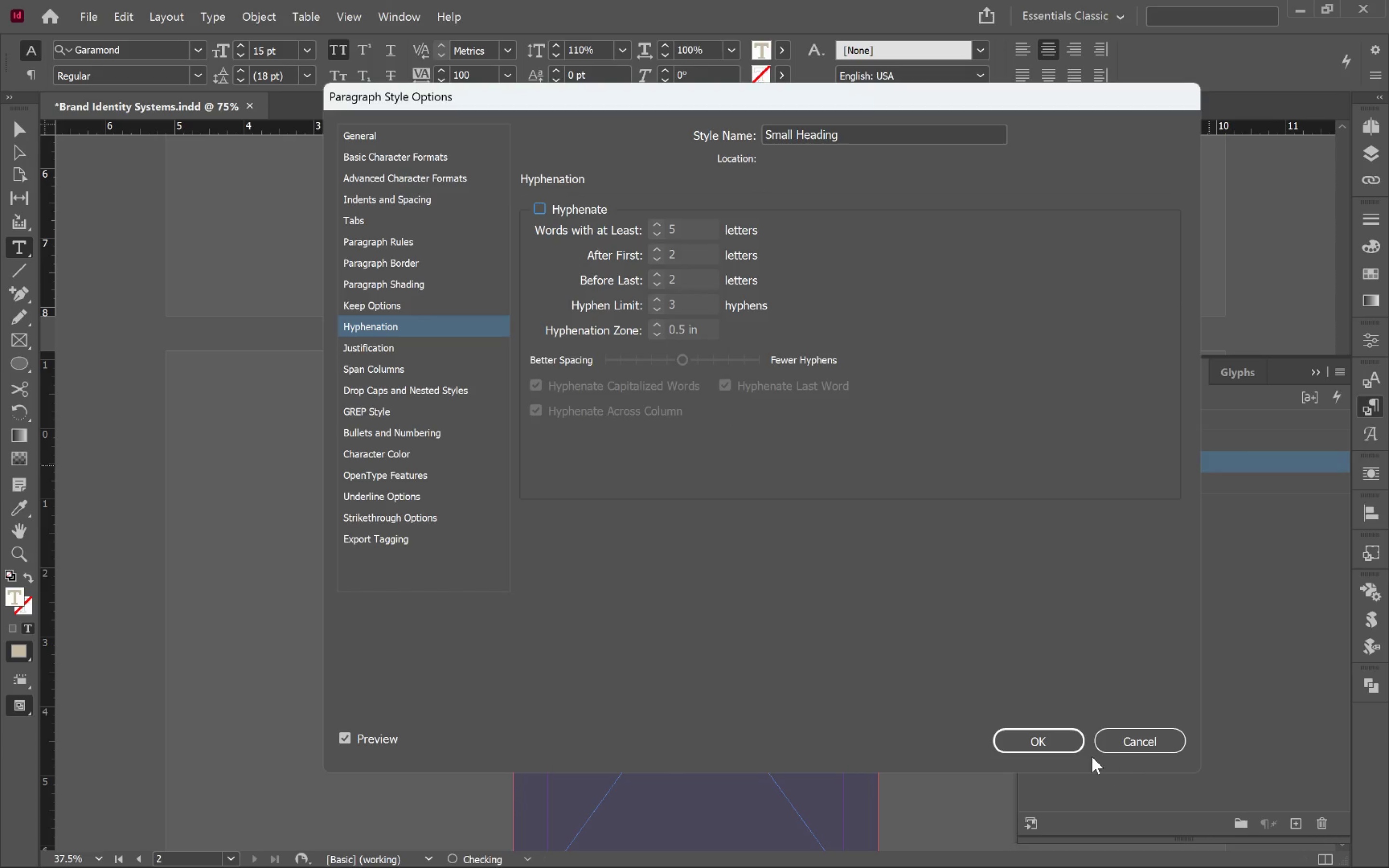 
left_click([1061, 738])
 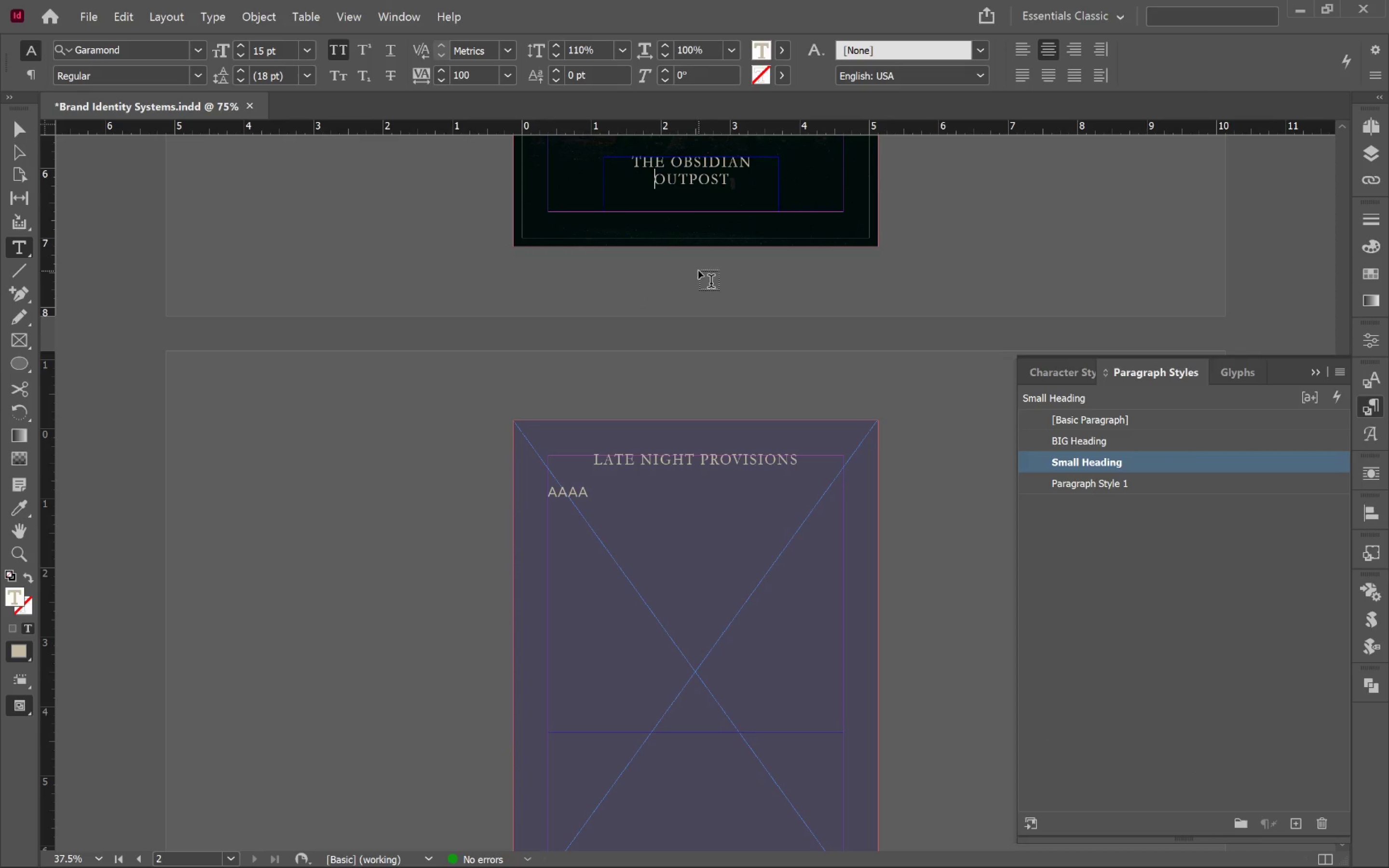 
hold_key(key=ControlLeft, duration=0.61)
left_click([923, 261])
 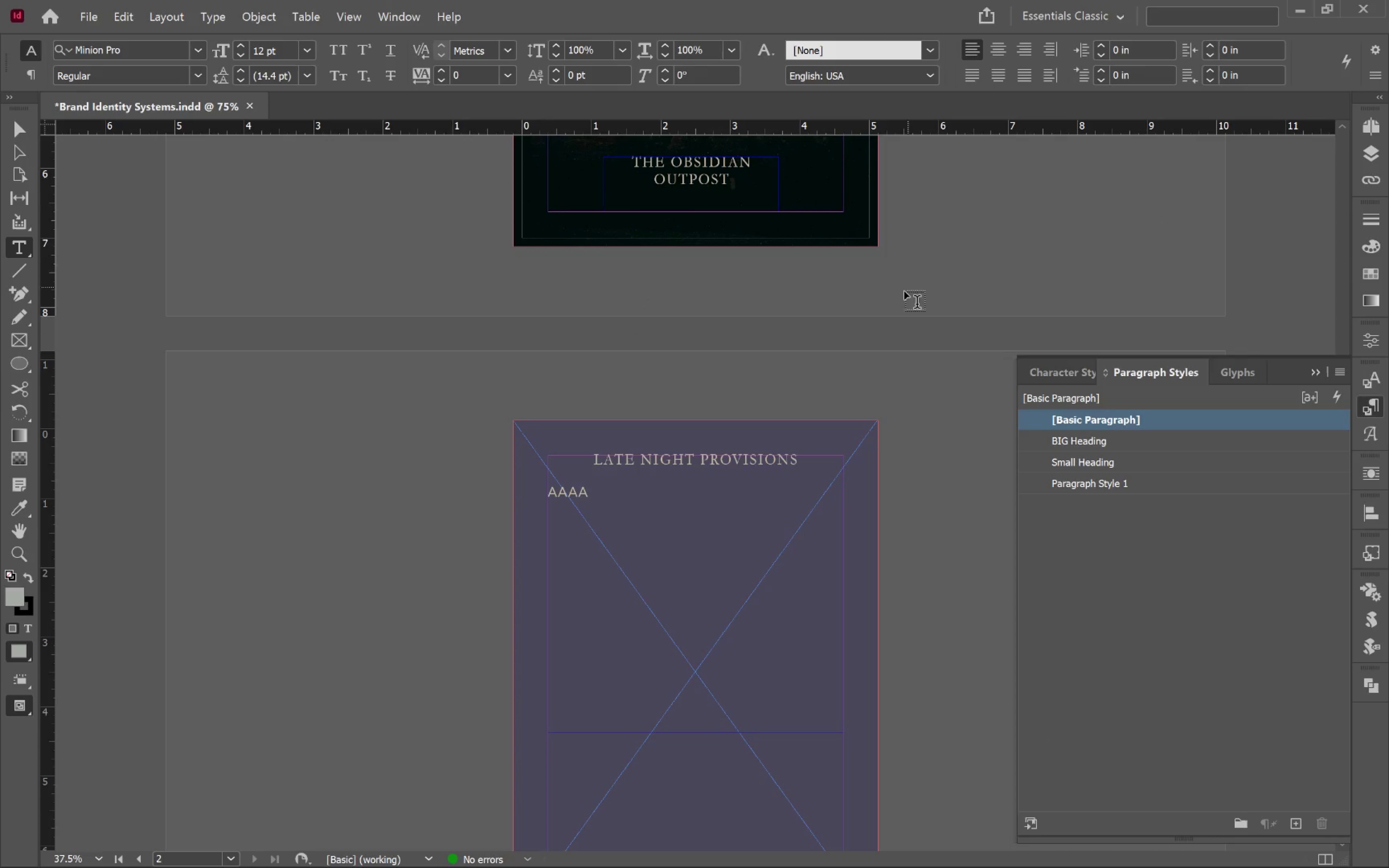 
key(V)
 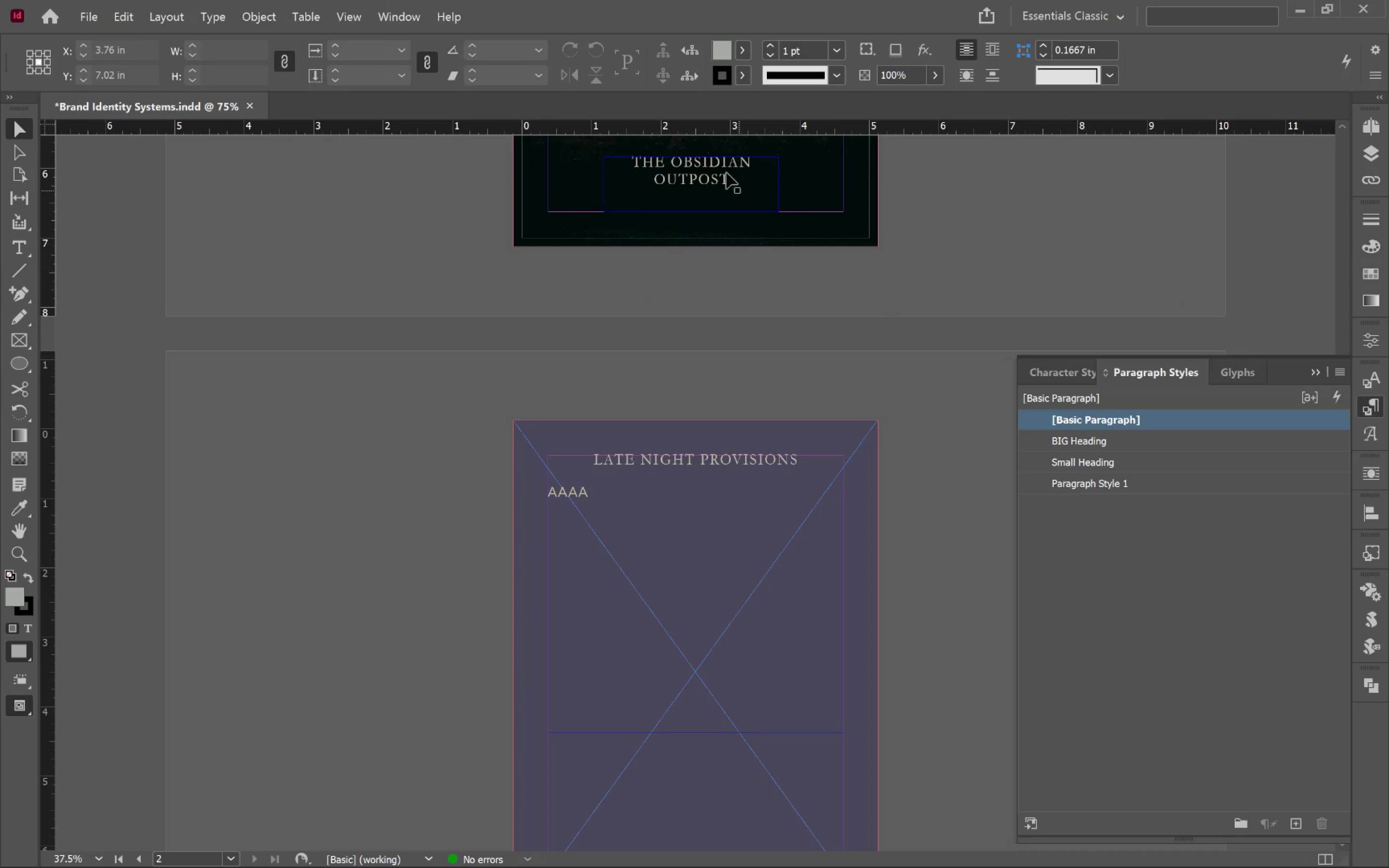 
left_click([705, 147])
 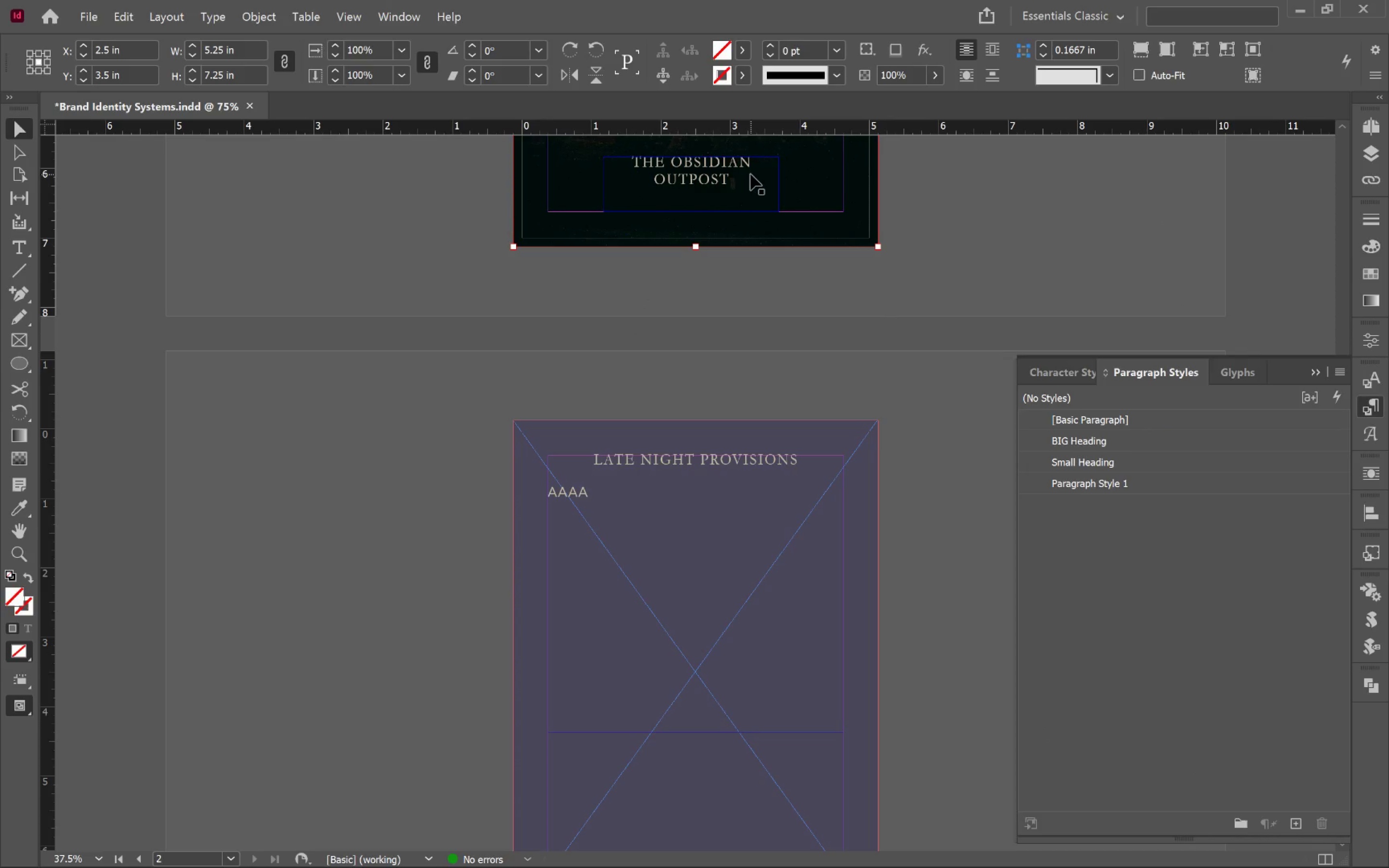 
left_click([752, 180])
 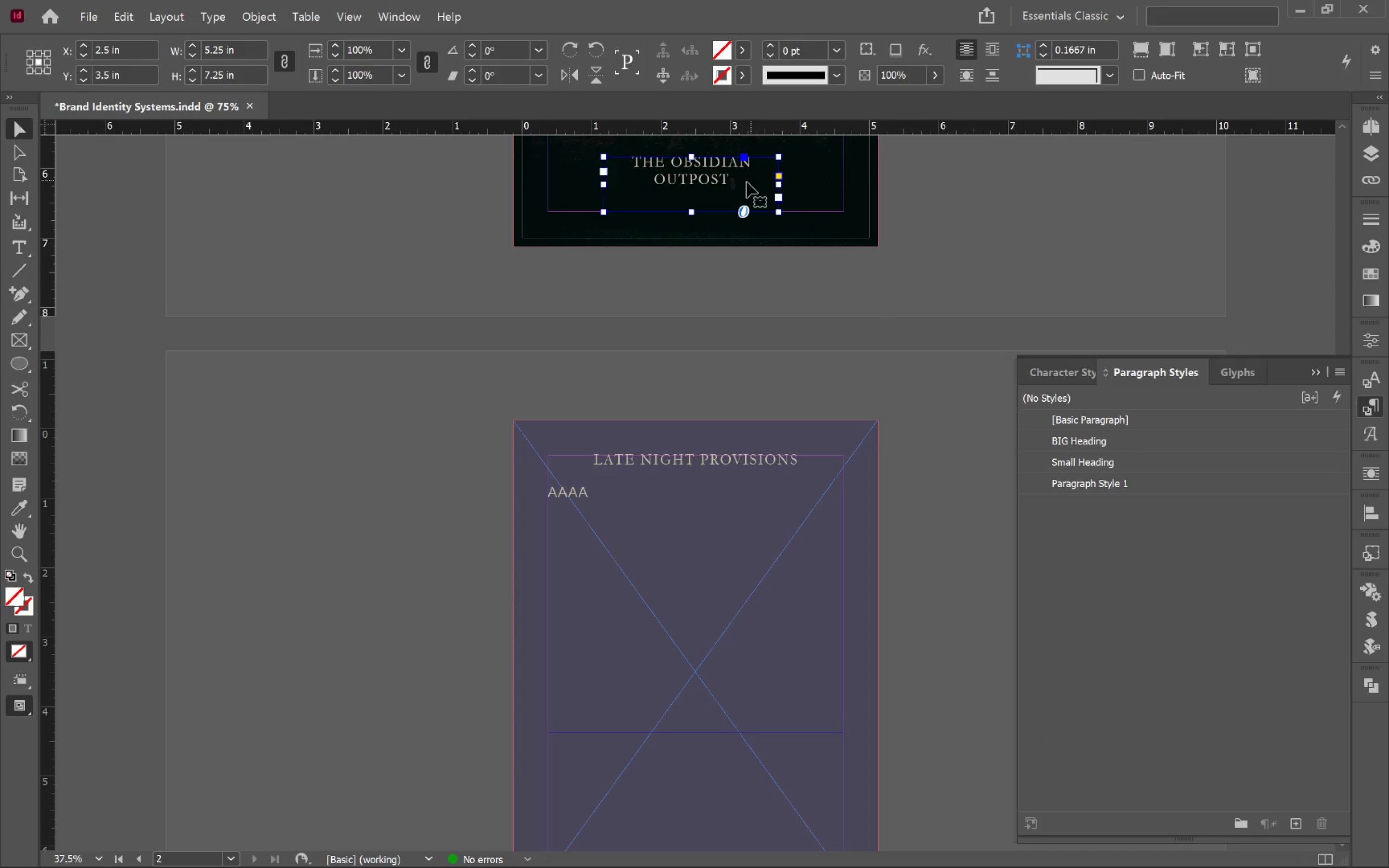 
hold_key(key=AltLeft, duration=0.41)
 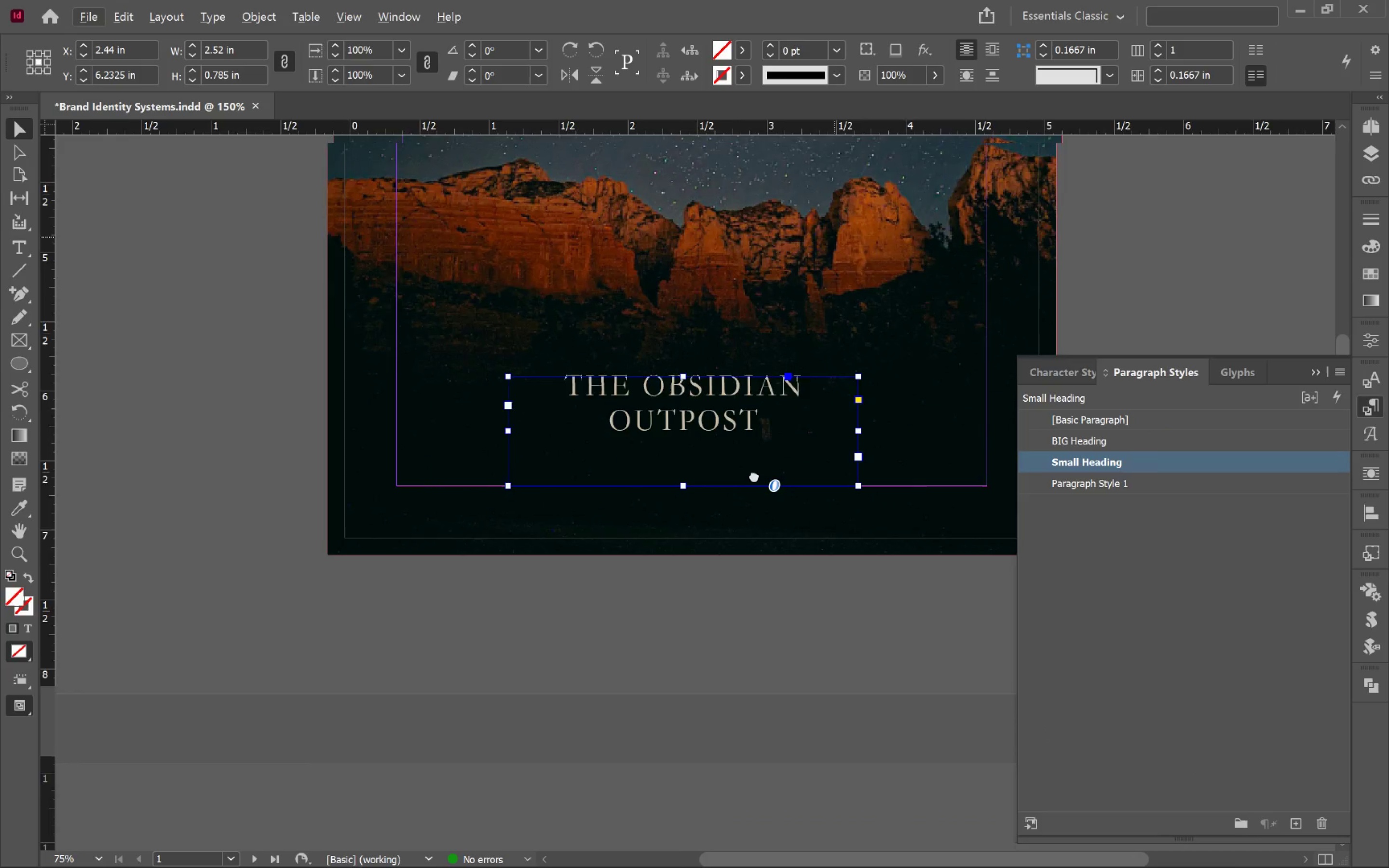 
hold_key(key=Space, duration=0.58)
 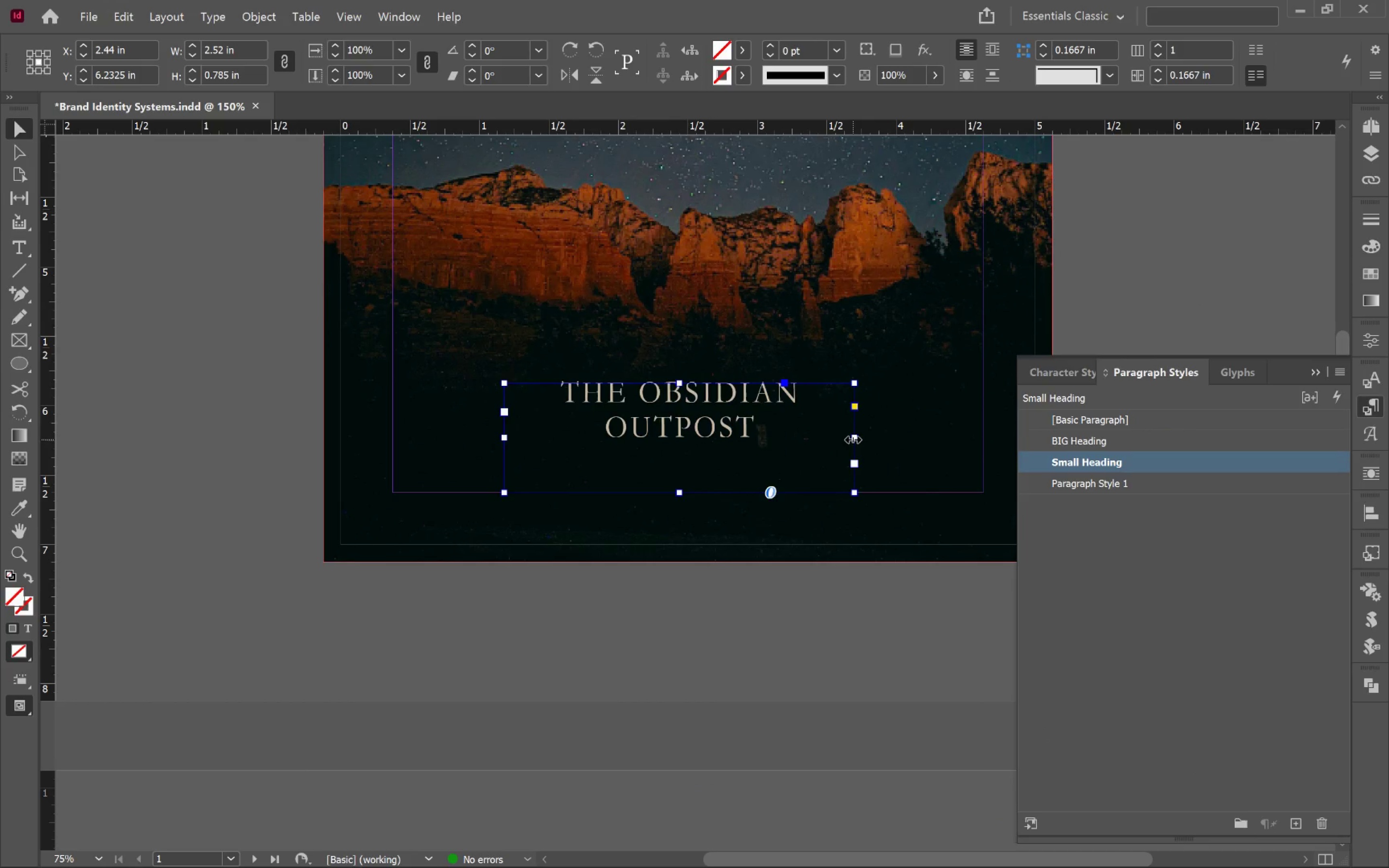 
left_click_drag(start_coordinate=[834, 228], to_coordinate=[750, 480])
 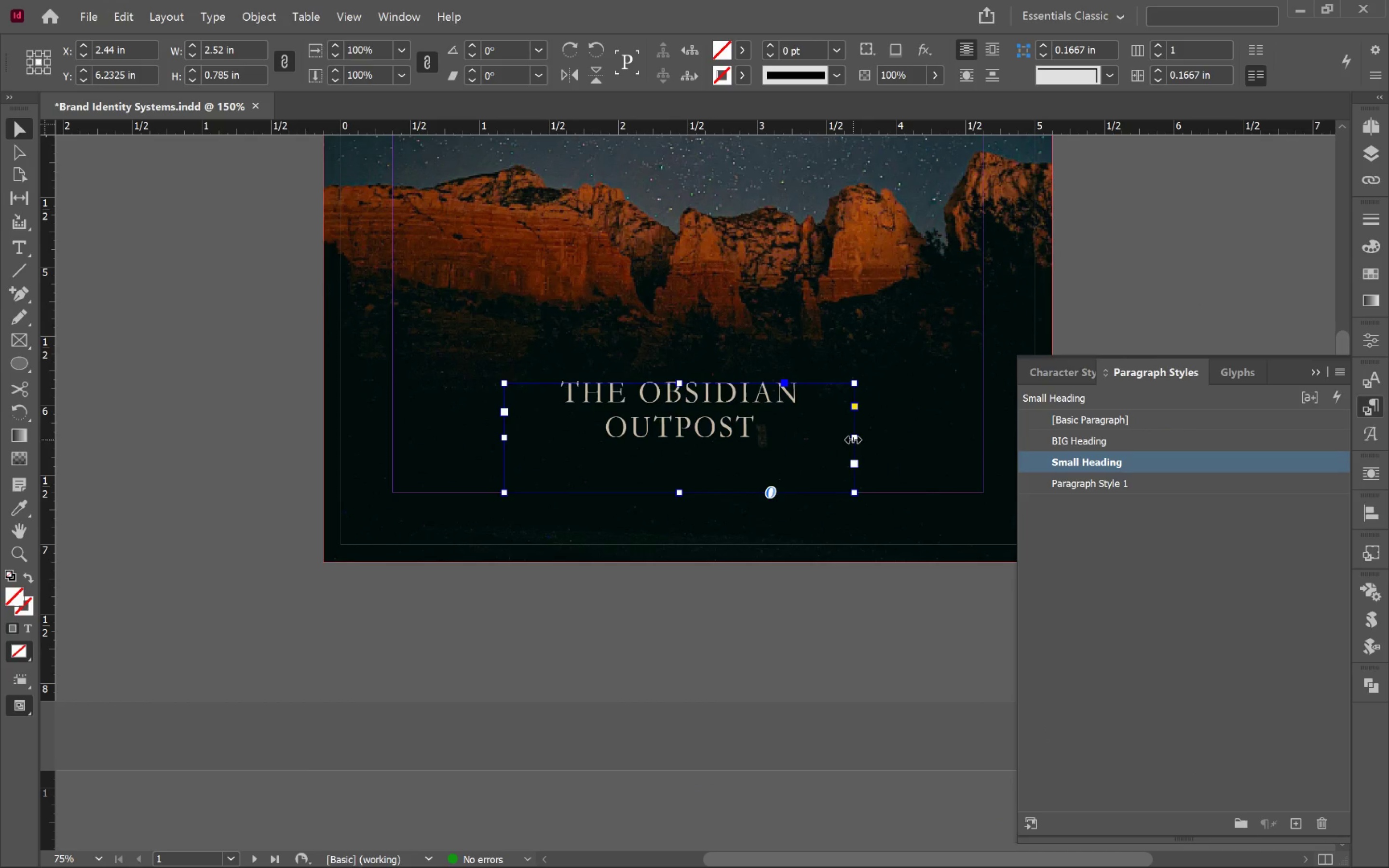 
scroll: coordinate [740, 184], scroll_direction: up, amount: 3.0
 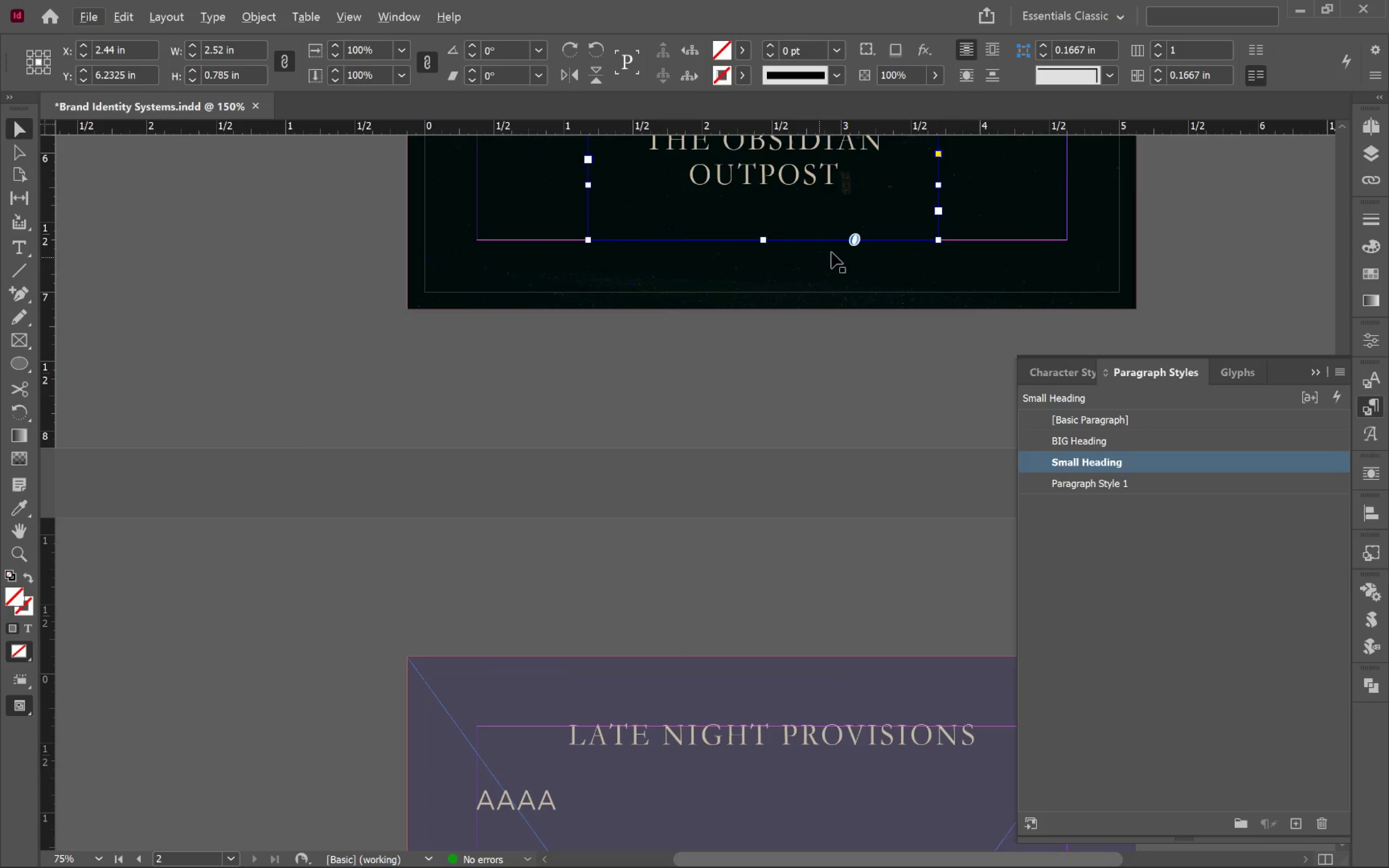 
left_click_drag(start_coordinate=[853, 439], to_coordinate=[800, 438])
 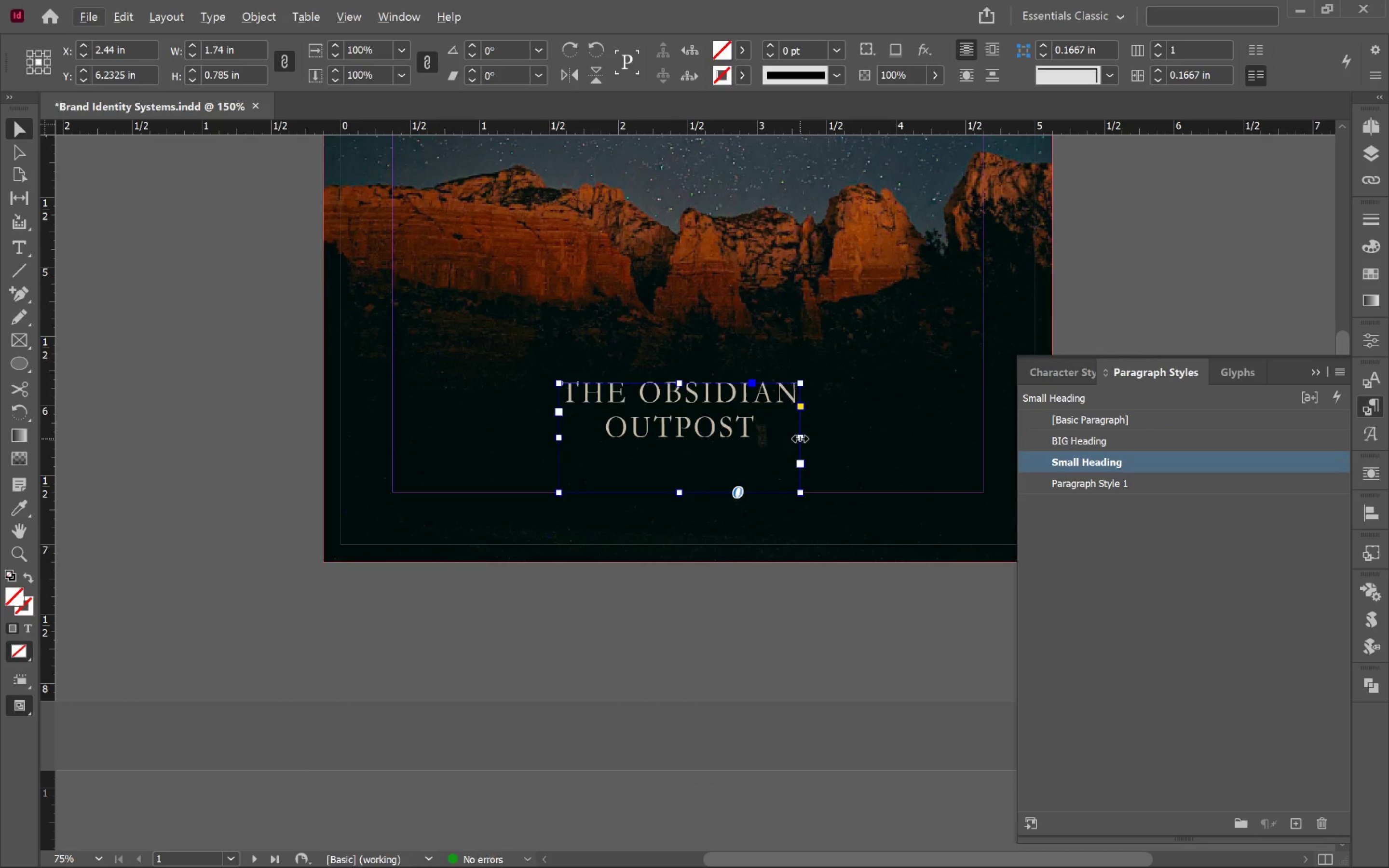 
hold_key(key=AltLeft, duration=1.58)
 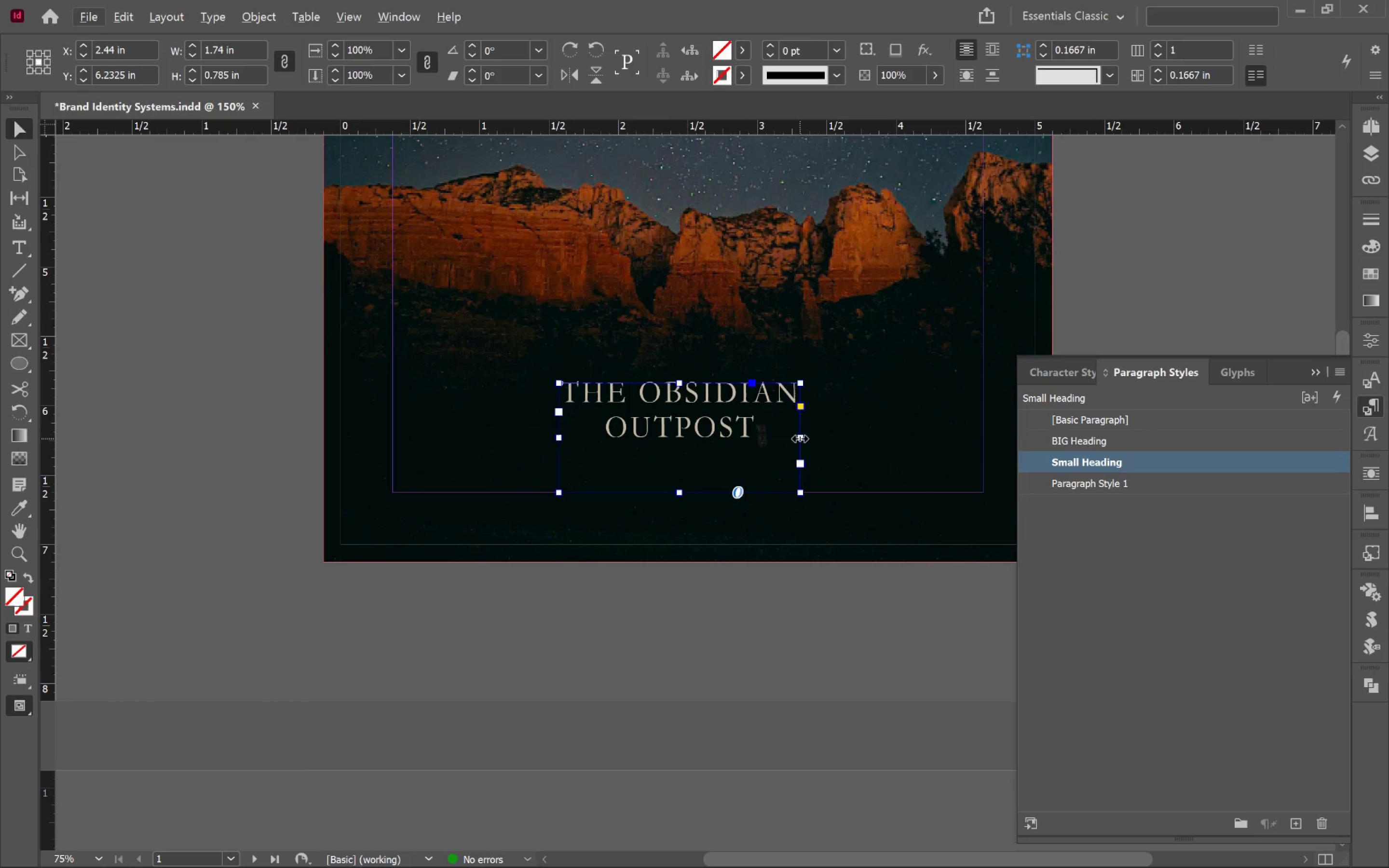 
left_click_drag(start_coordinate=[800, 438], to_coordinate=[789, 438])
 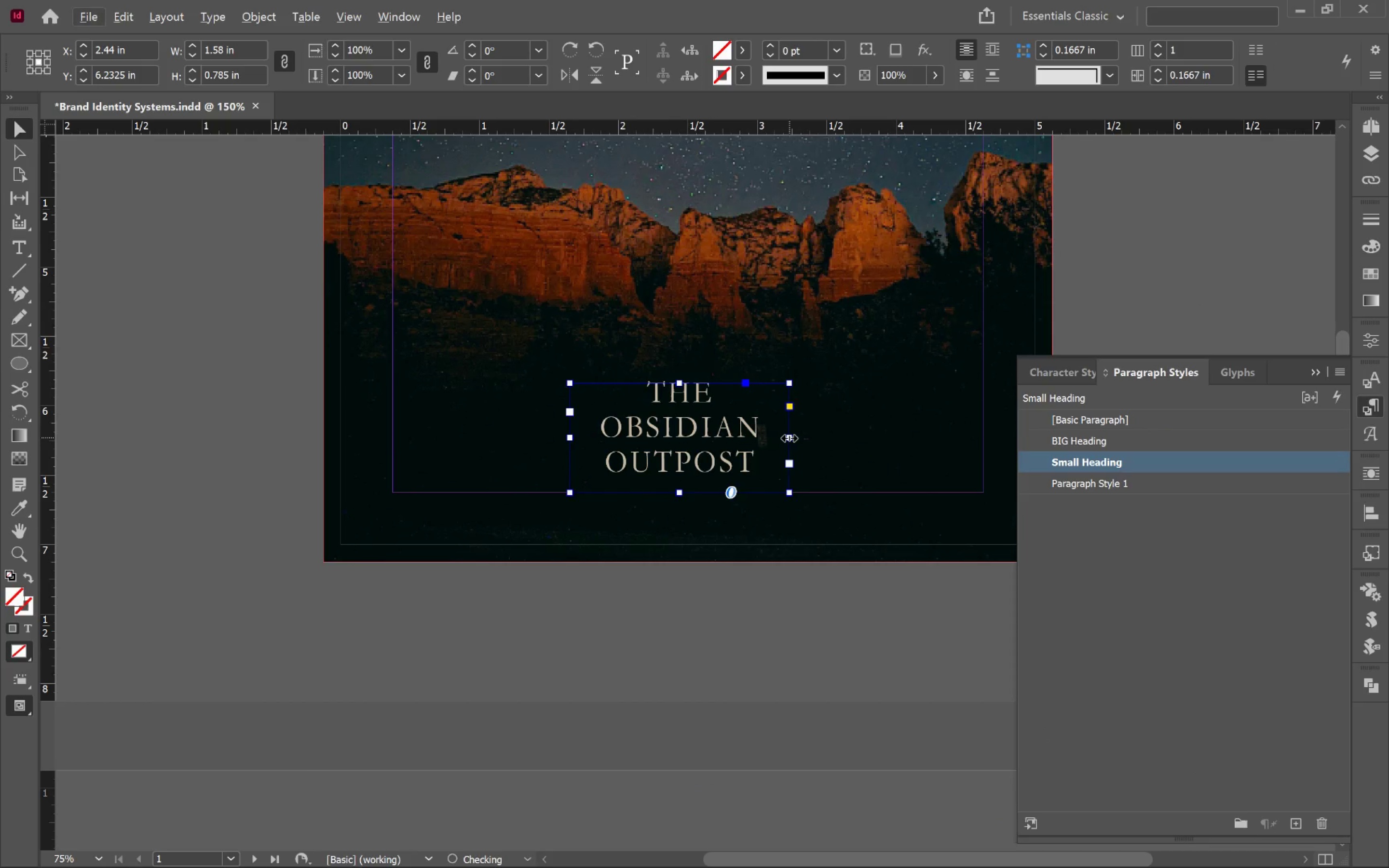 
hold_key(key=AltLeft, duration=0.92)
 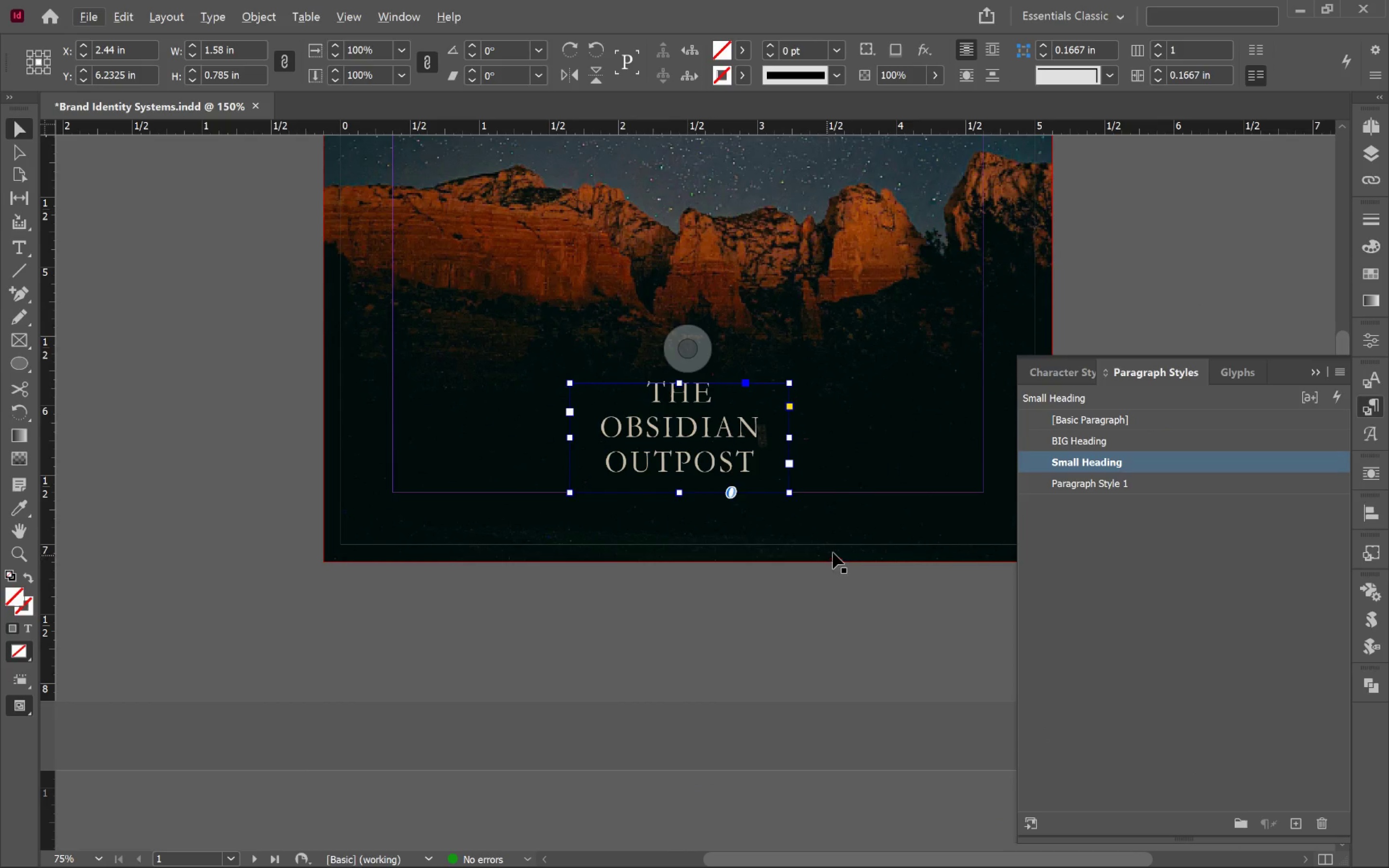 
left_click([859, 550])
 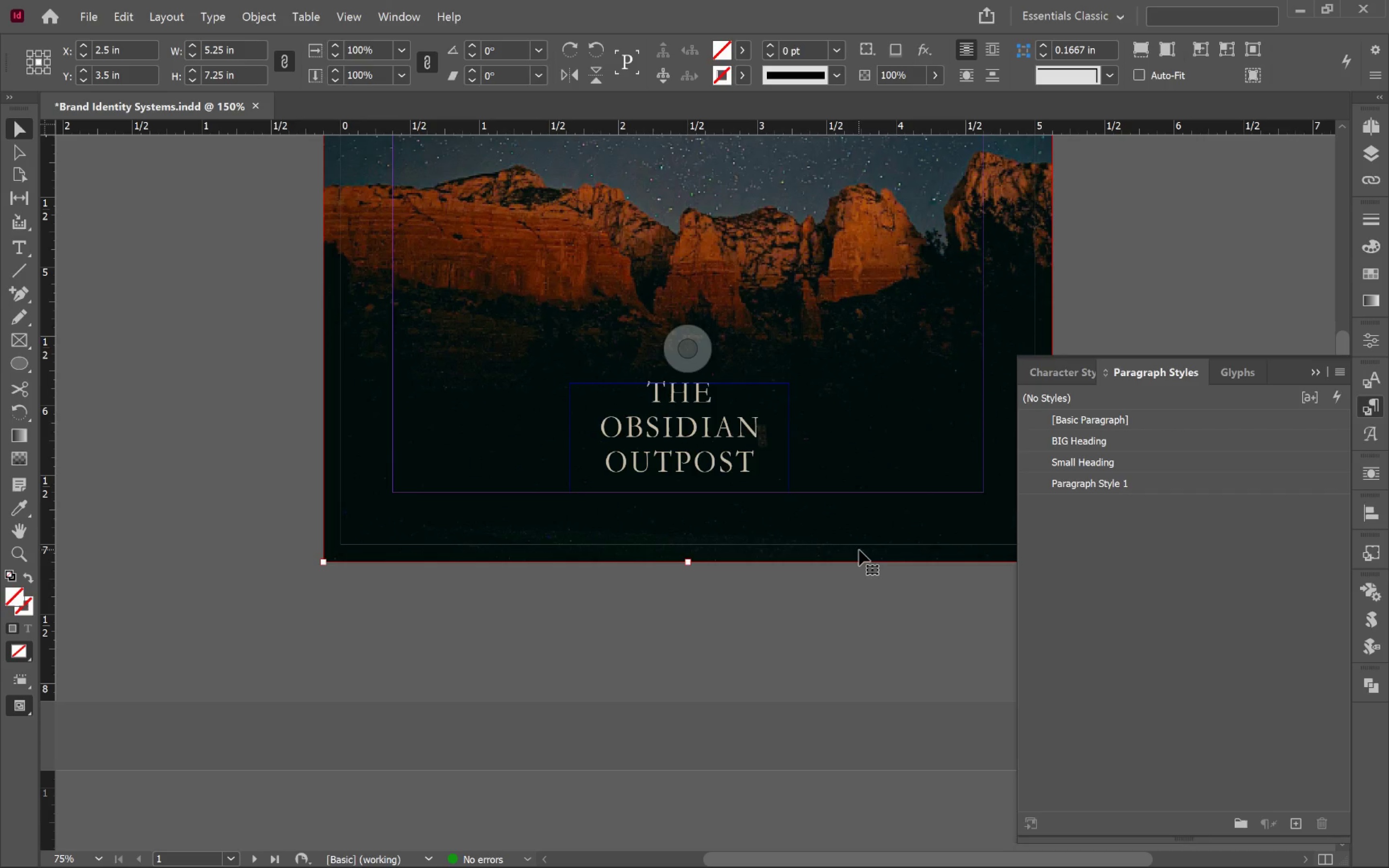 
hold_key(key=AltLeft, duration=0.62)
scroll: coordinate [860, 553], scroll_direction: down, amount: 10.0
 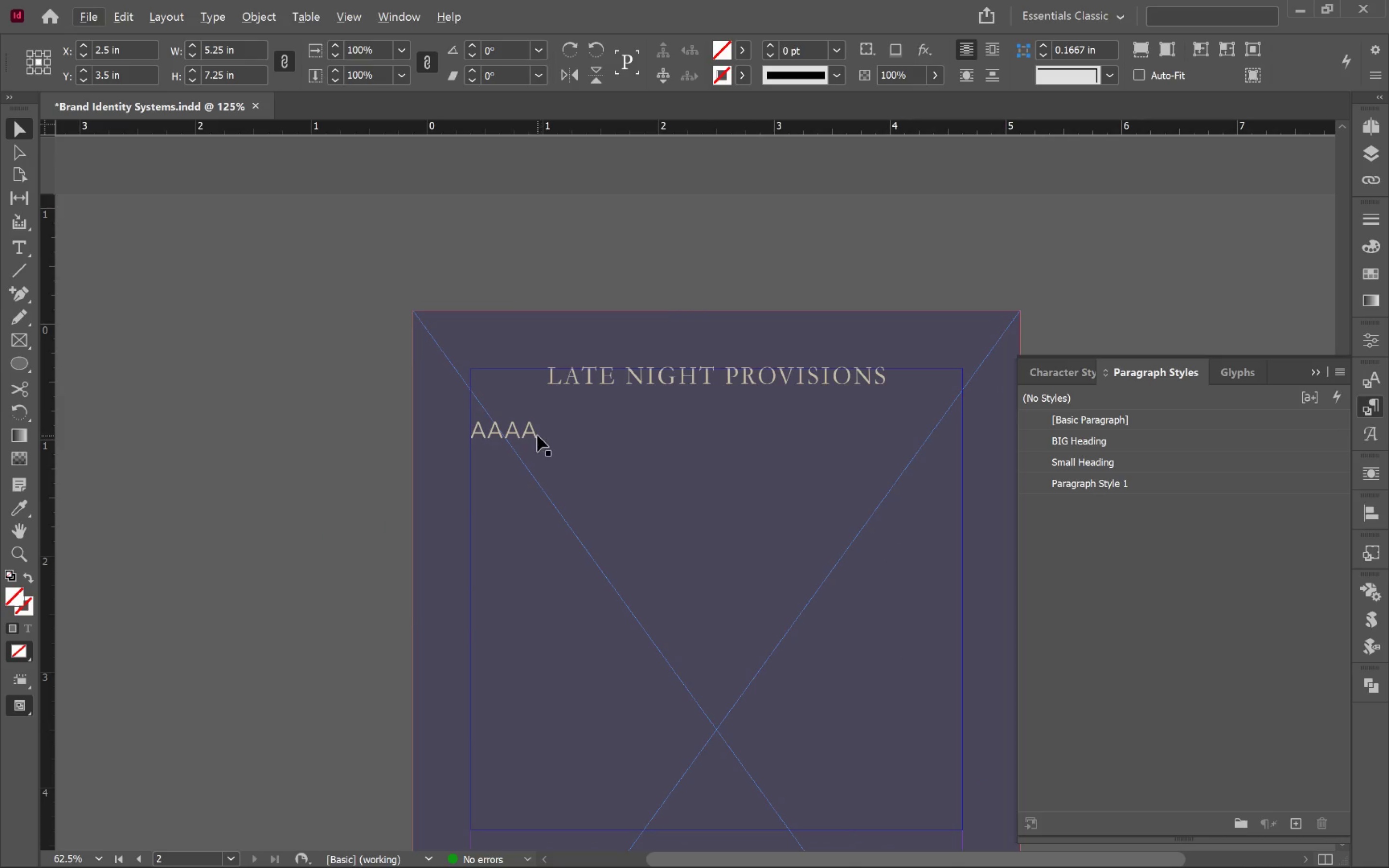 
double_click([537, 435])
 